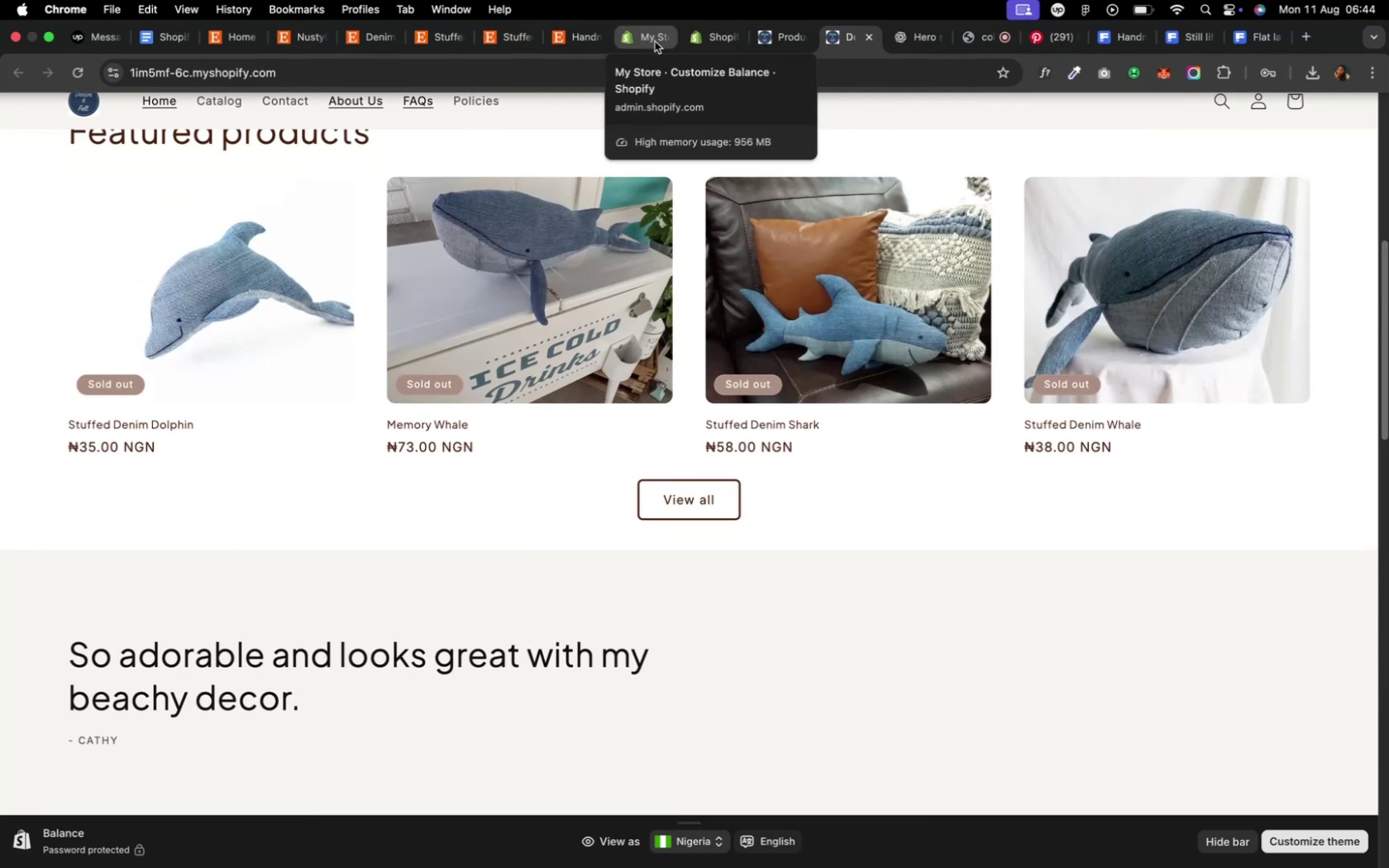 
wait(5.51)
 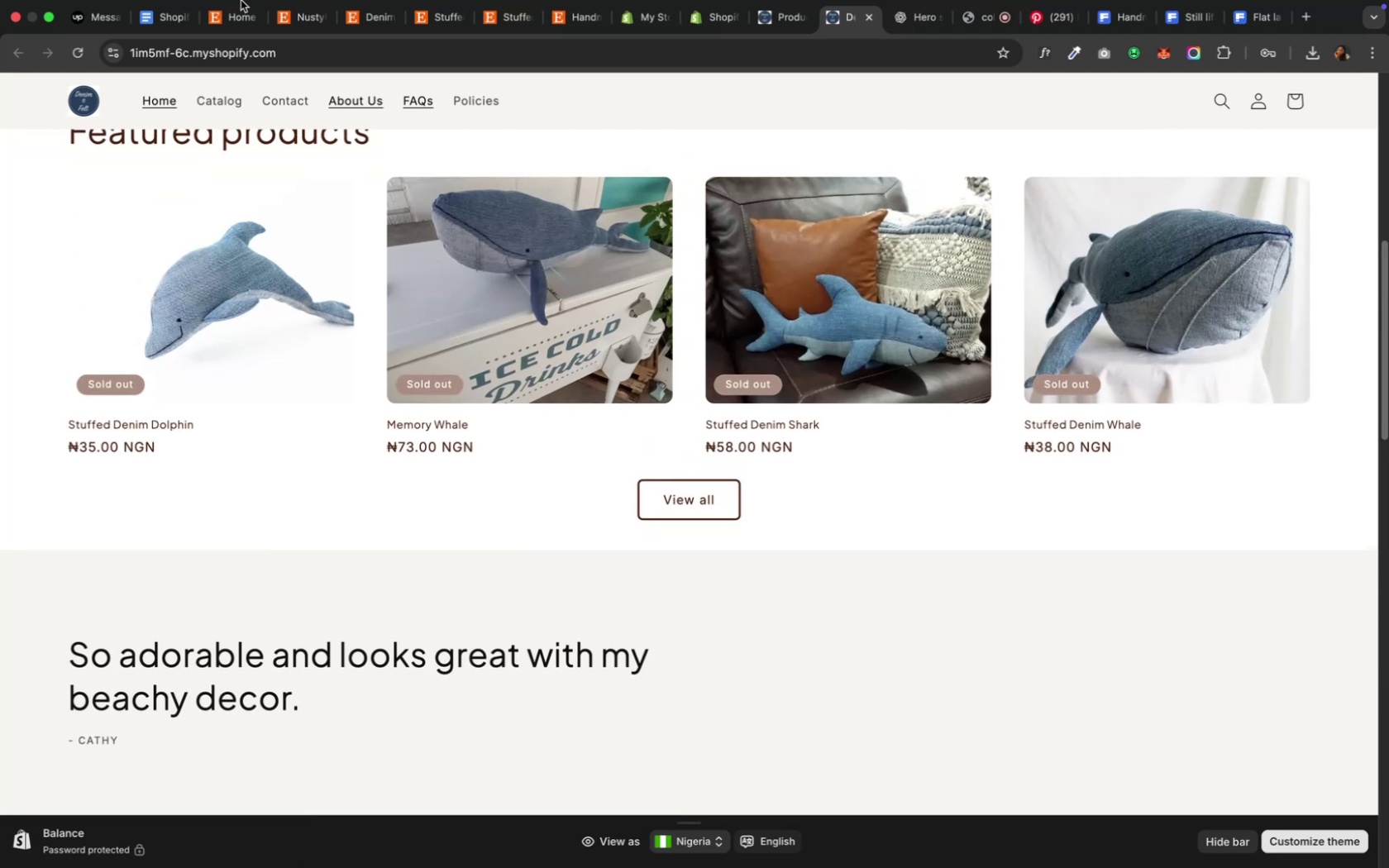 
left_click([652, 41])
 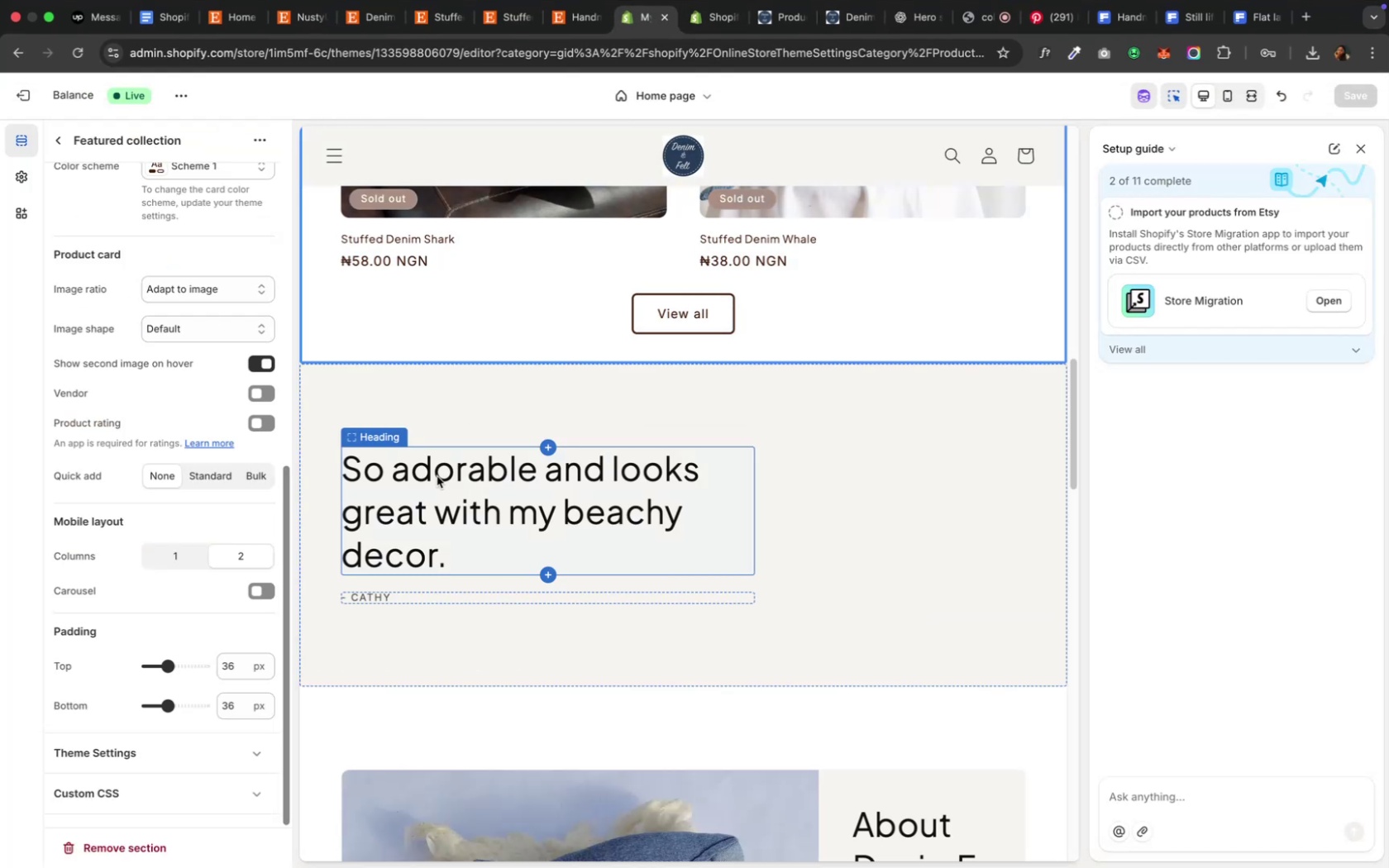 
left_click([496, 393])
 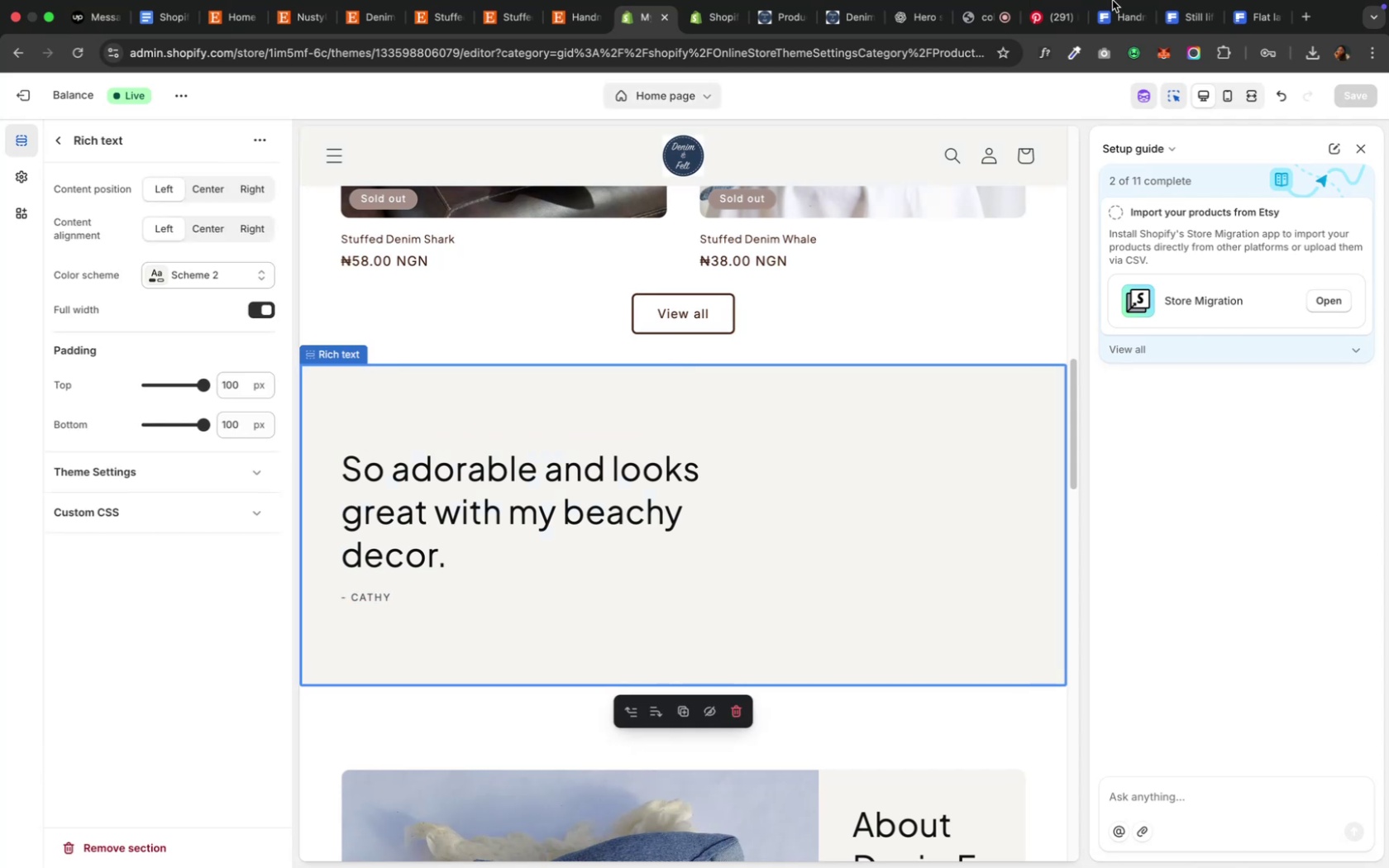 
wait(5.51)
 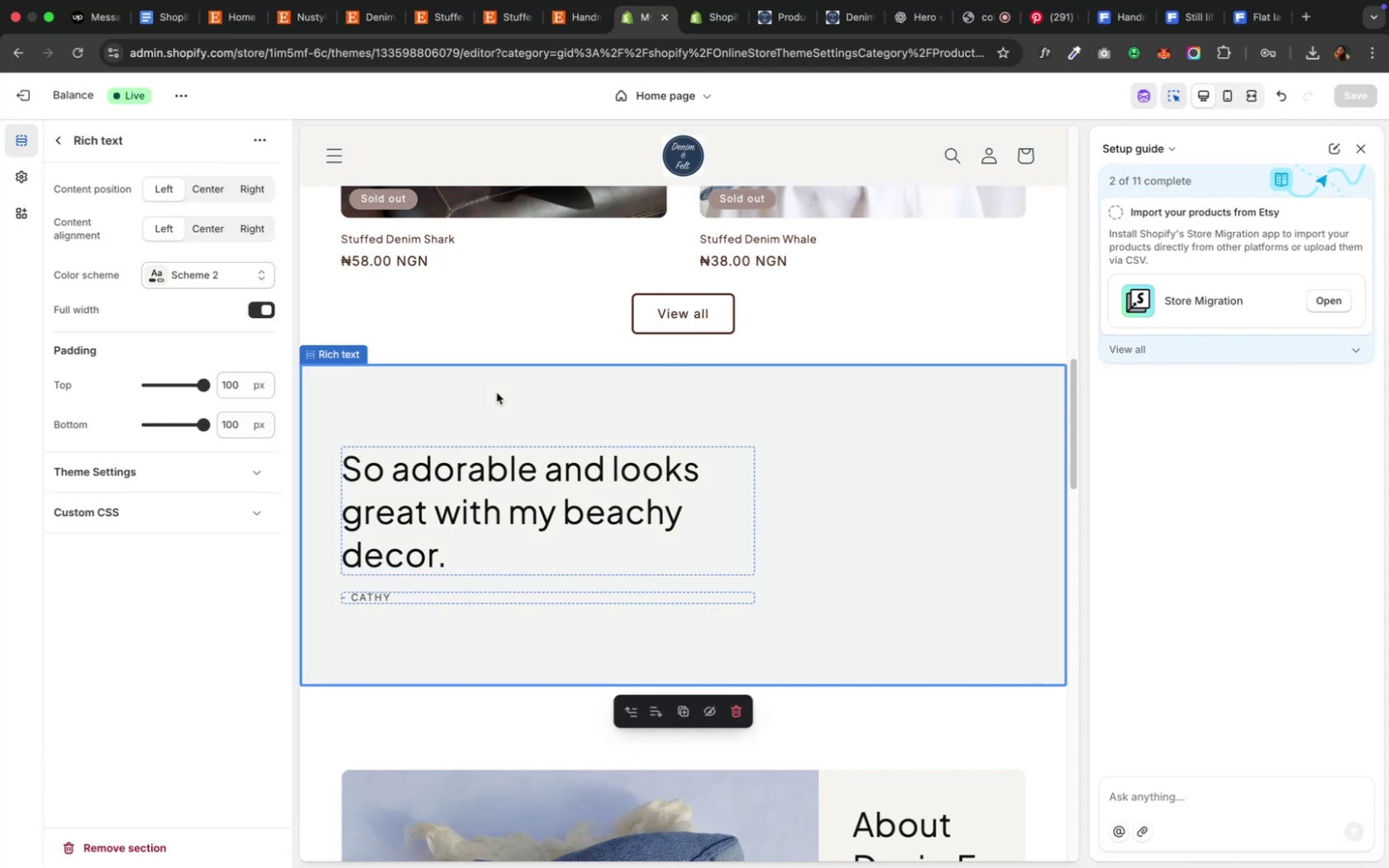 
left_click([912, 38])
 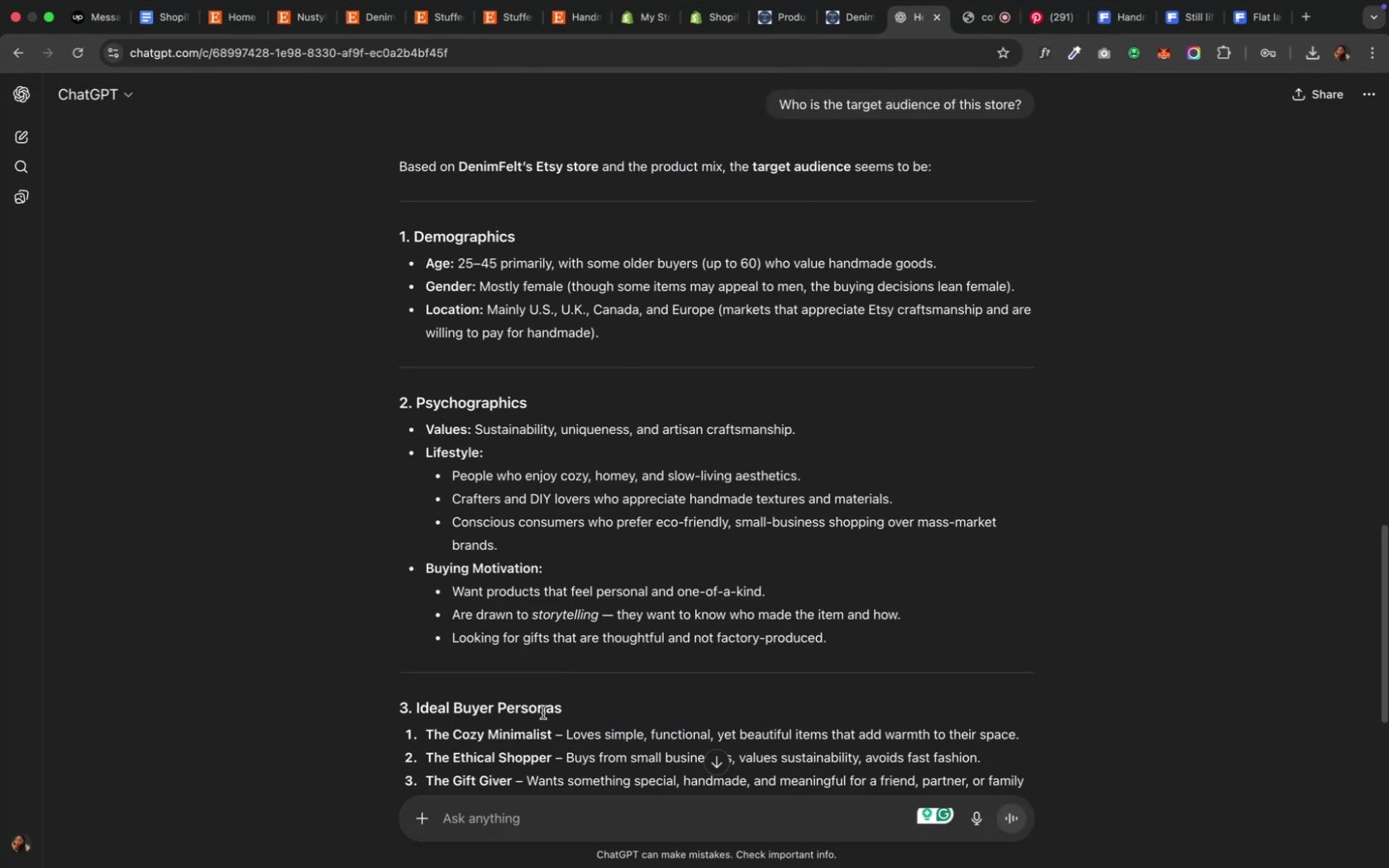 
type(Help me with a content for the quote section. Something related to Denim)
 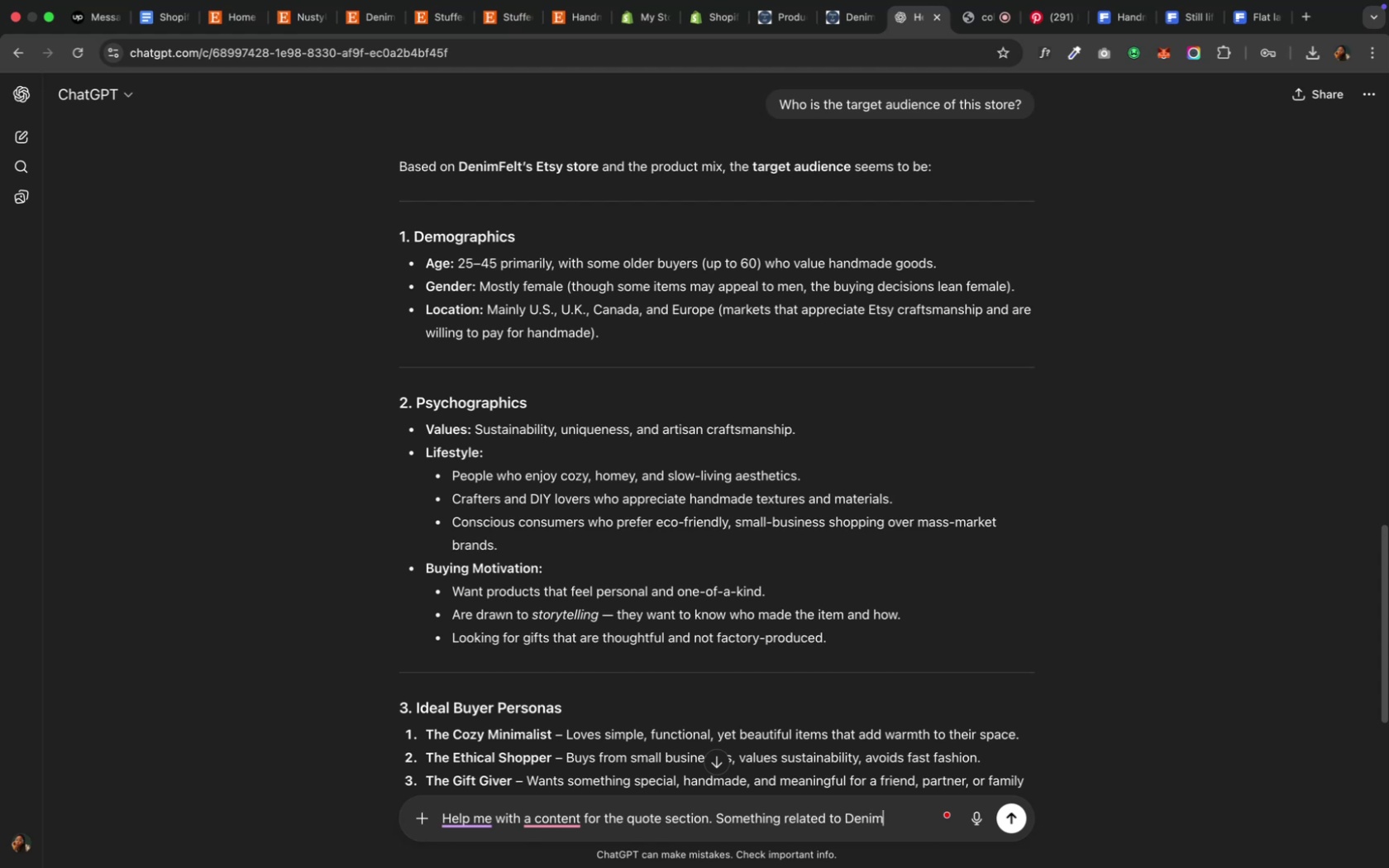 
wait(5.02)
 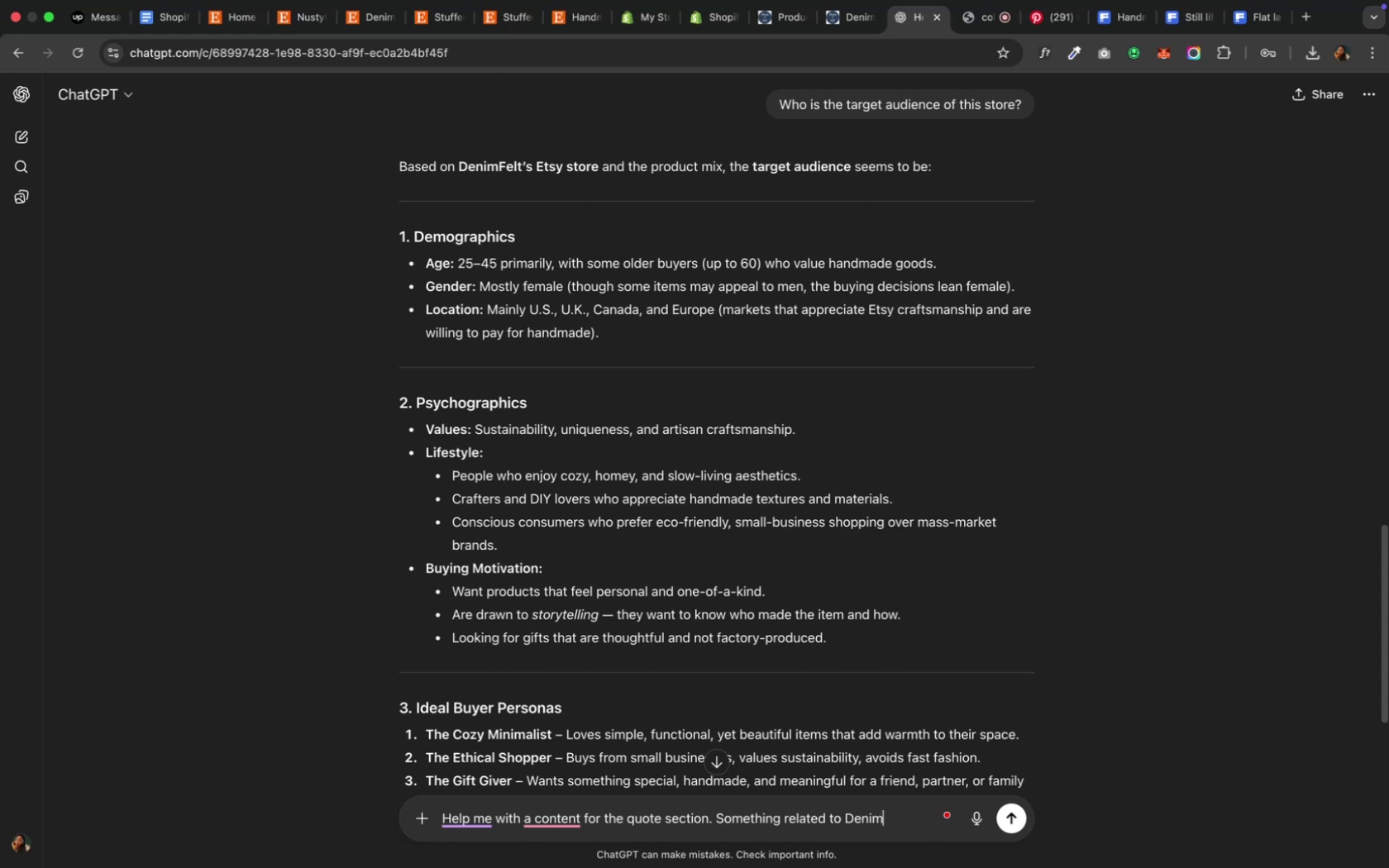 
key(Backspace)
key(Backspace)
key(Backspace)
key(Backspace)
key(Backspace)
type(the craft and rh)
key(Backspace)
key(Backspace)
type(the beauty of )
 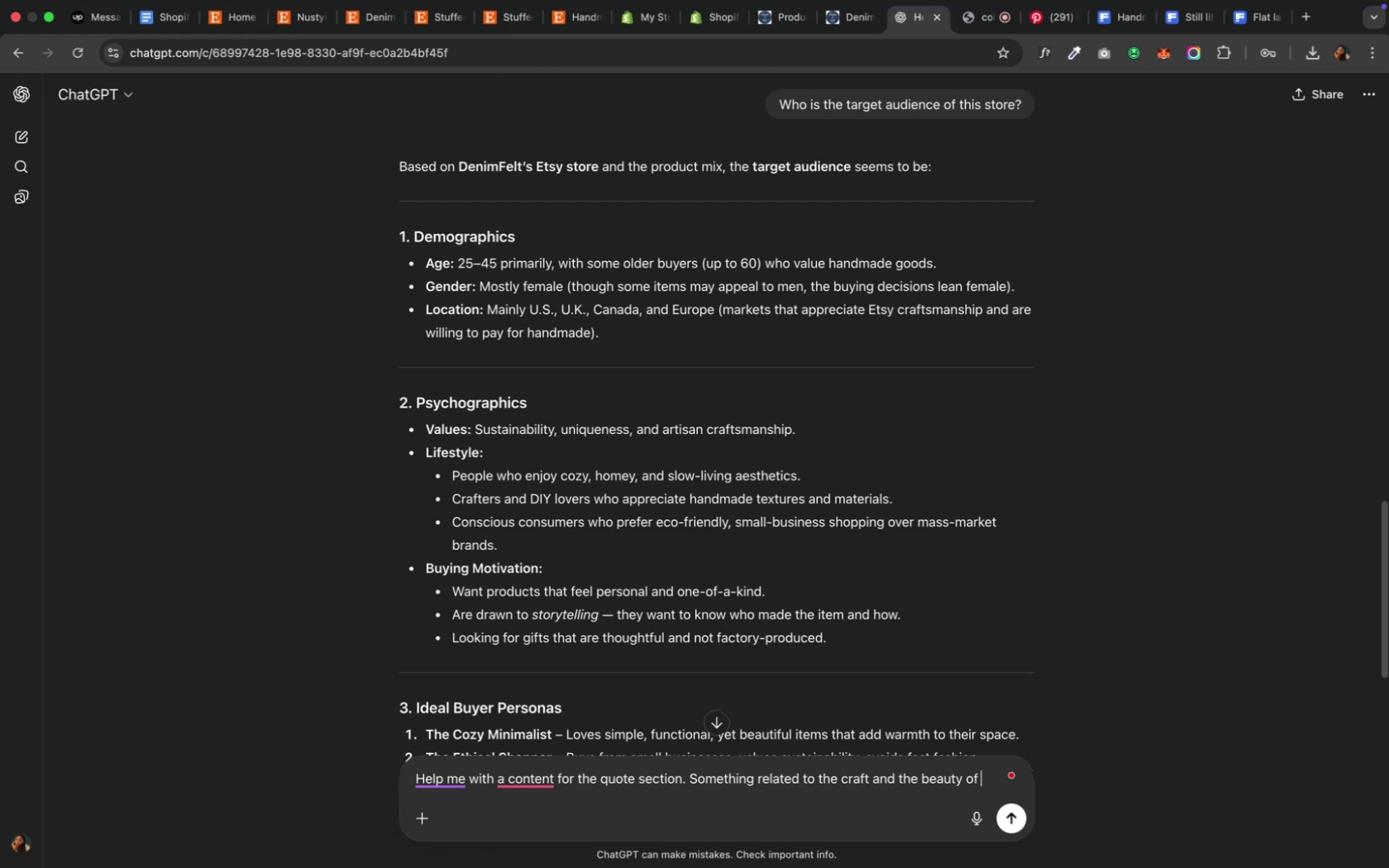 
wait(5.88)
 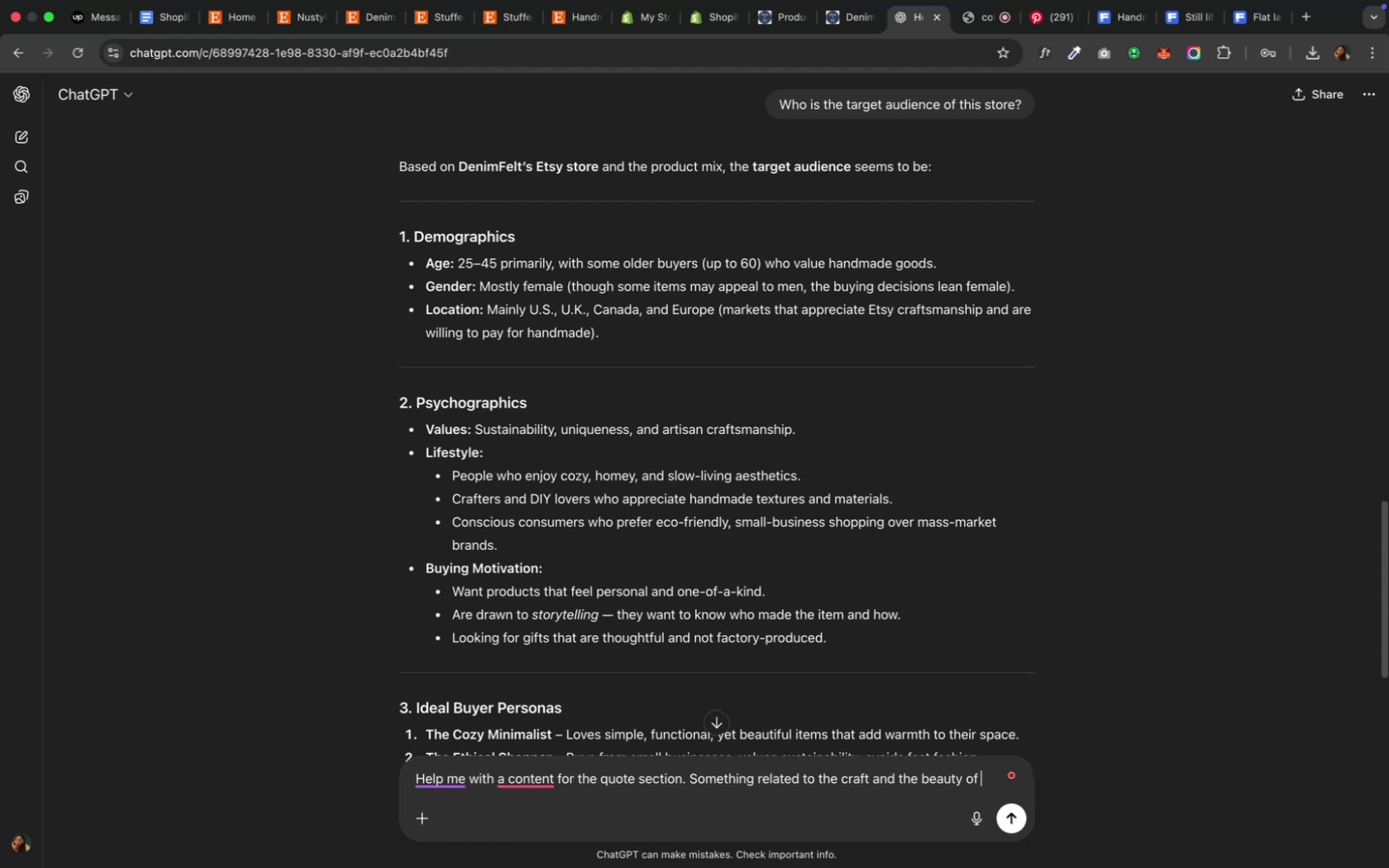 
type(ham)
key(Backspace)
type(ndmade crafts)
 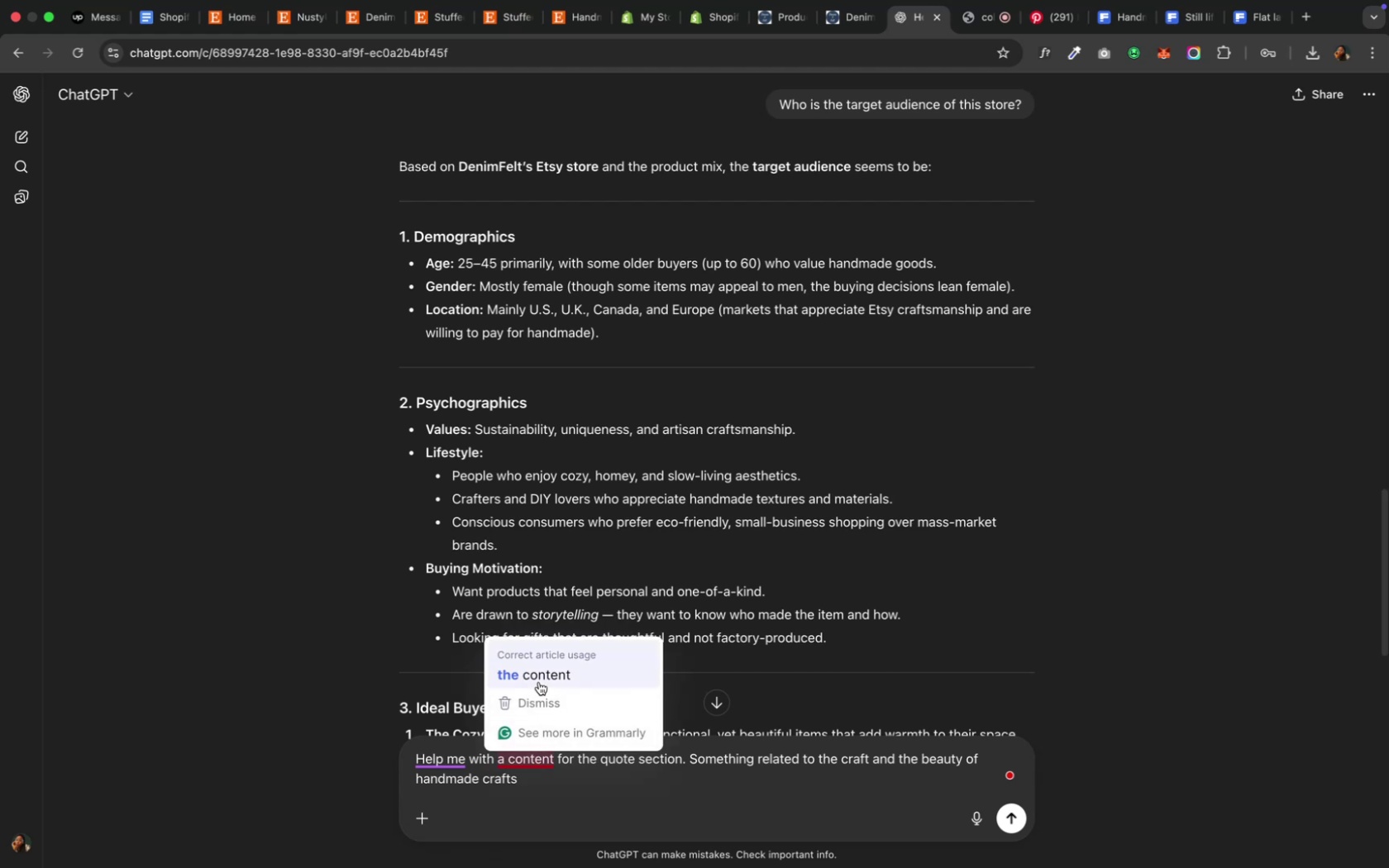 
wait(7.92)
 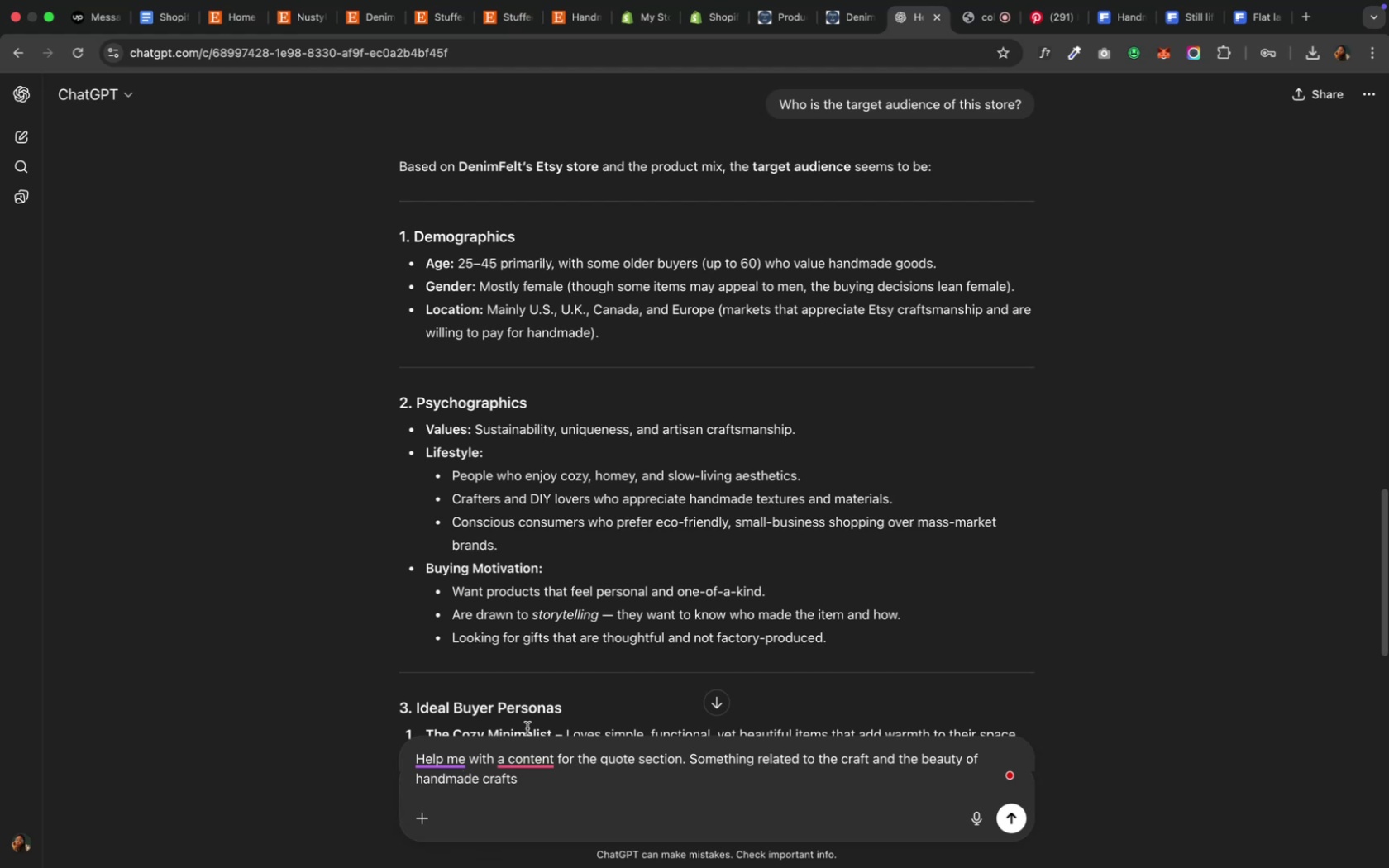 
key(Enter)
 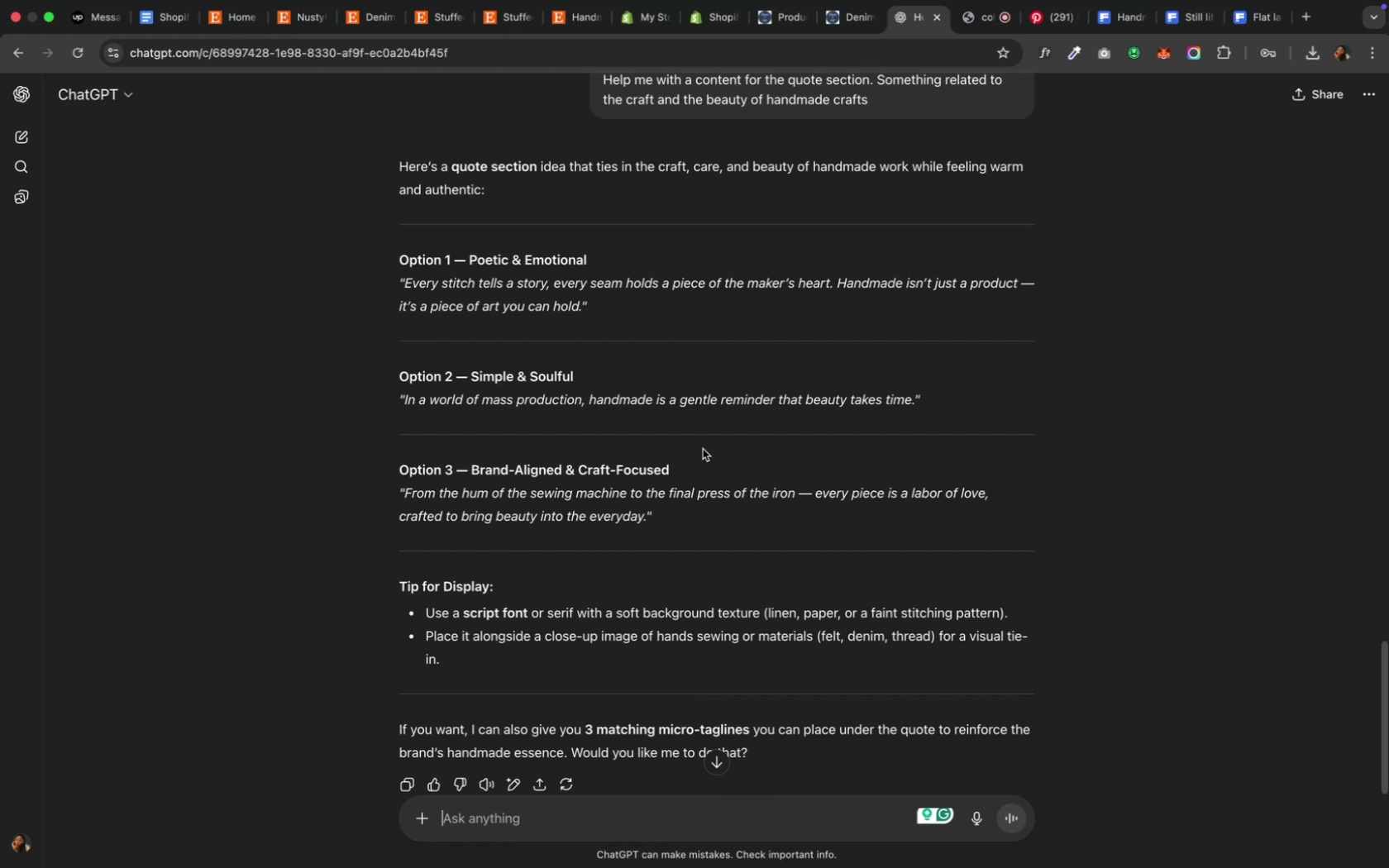 
wait(23.59)
 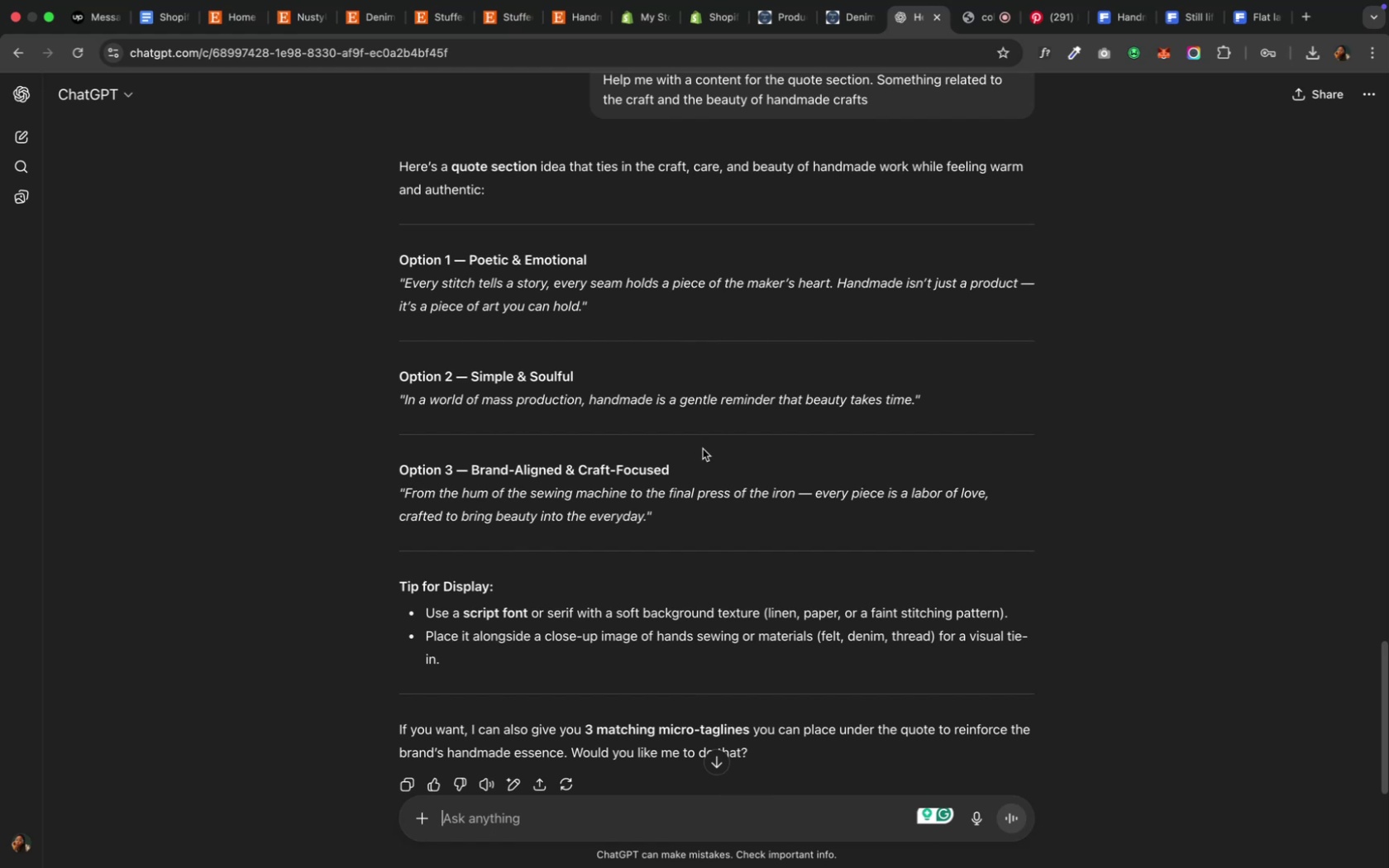 
left_click_drag(start_coordinate=[647, 517], to_coordinate=[406, 494])
 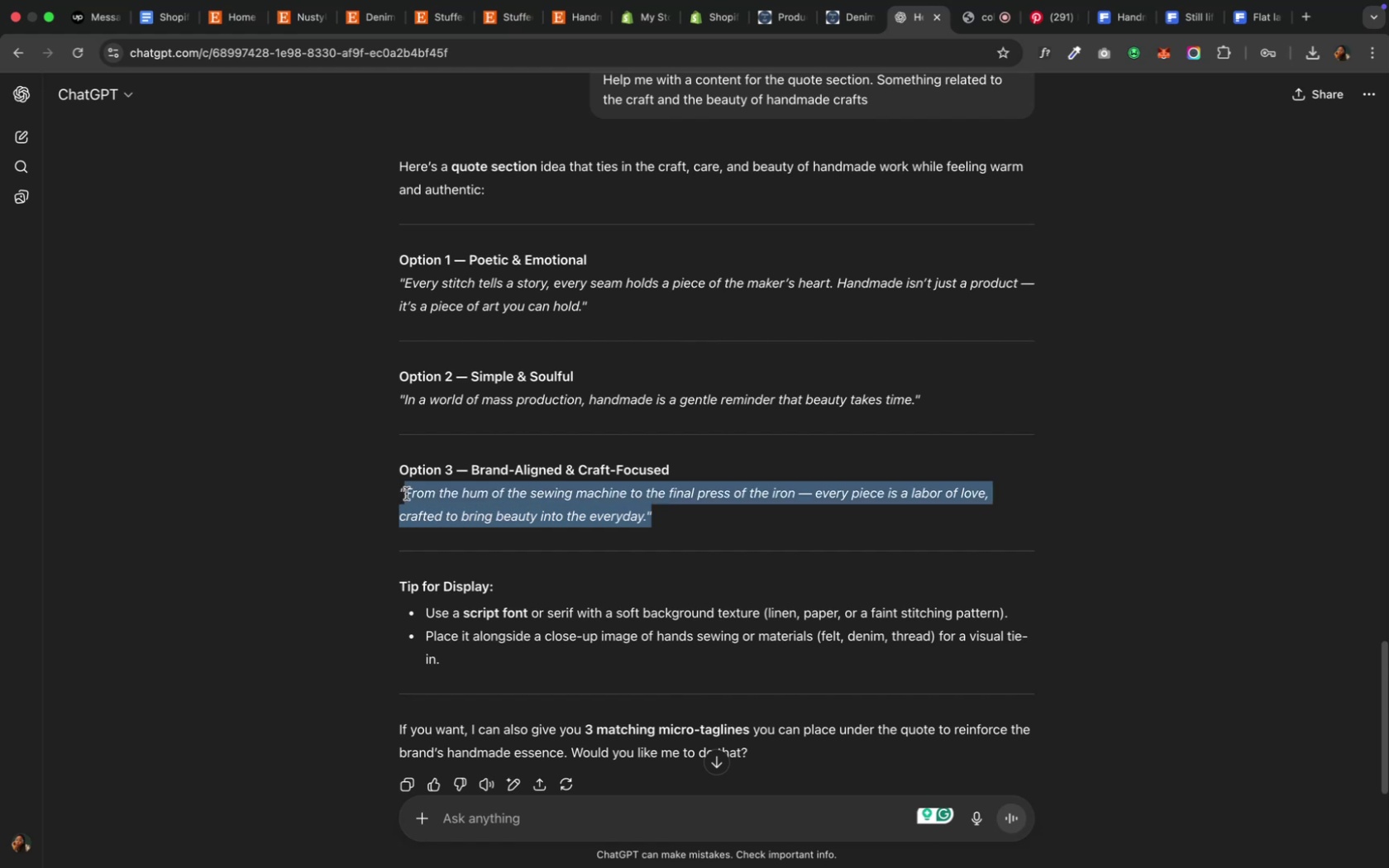 
key(Meta+CommandLeft)
 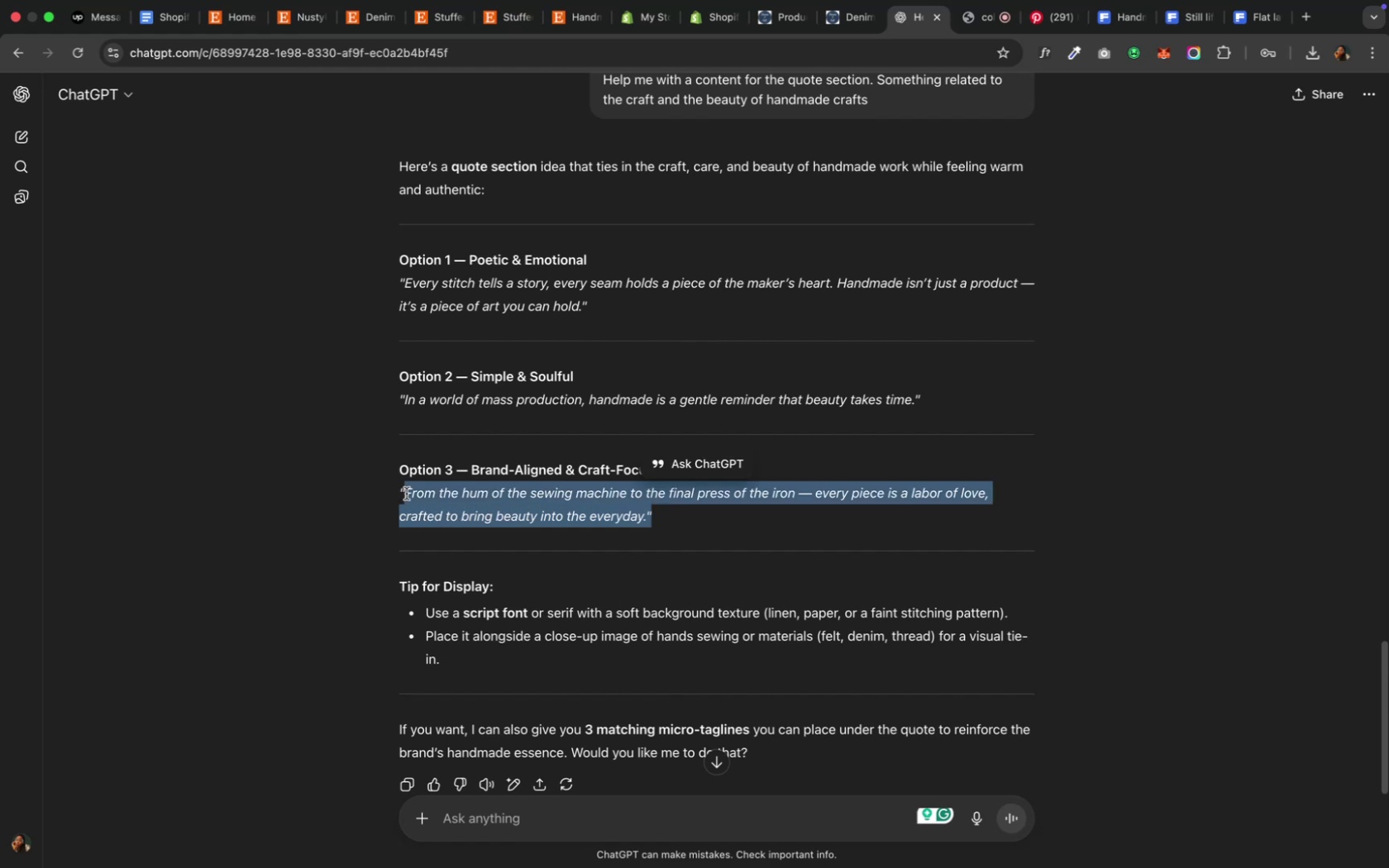 
key(Meta+C)
 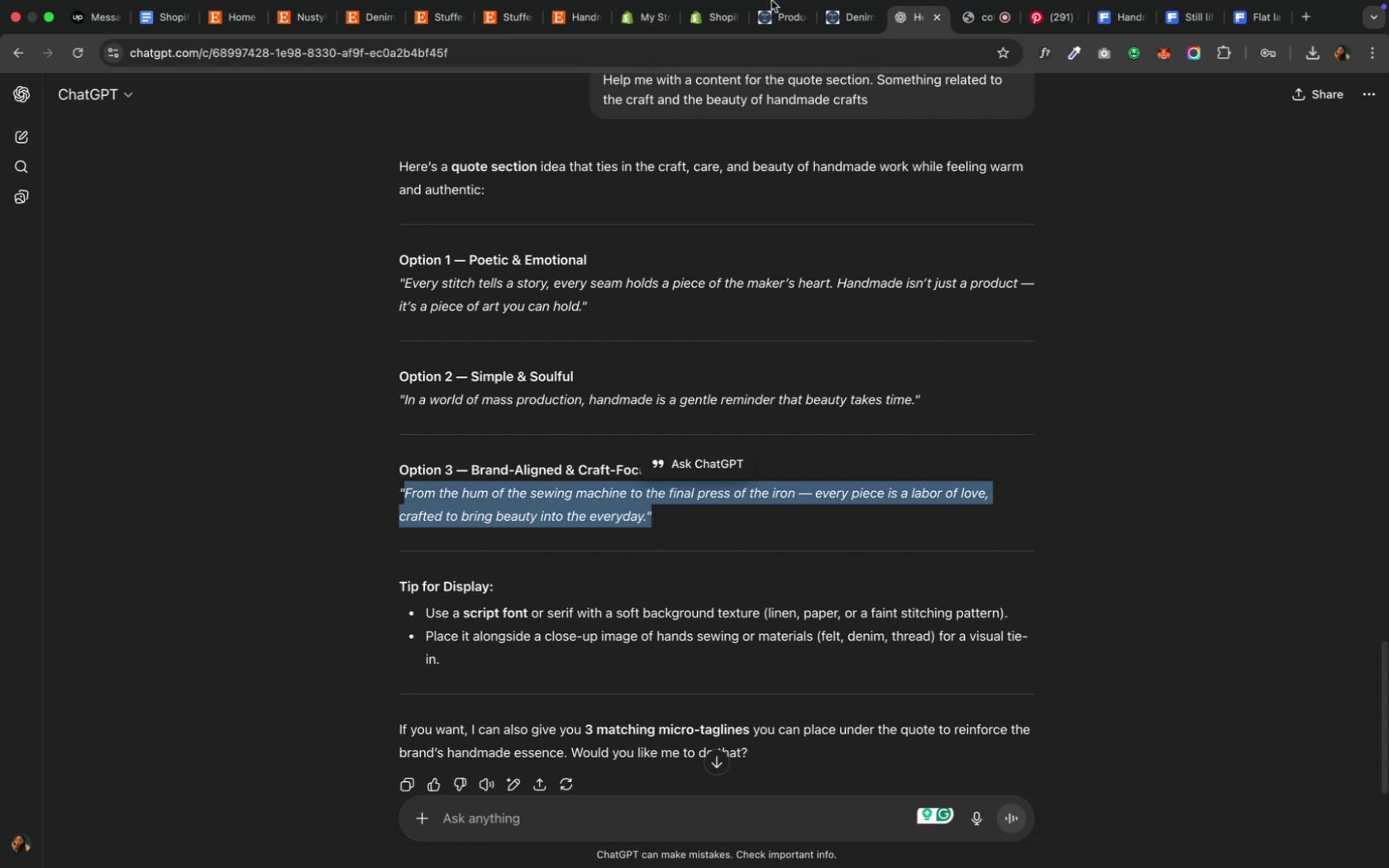 
left_click([642, 17])
 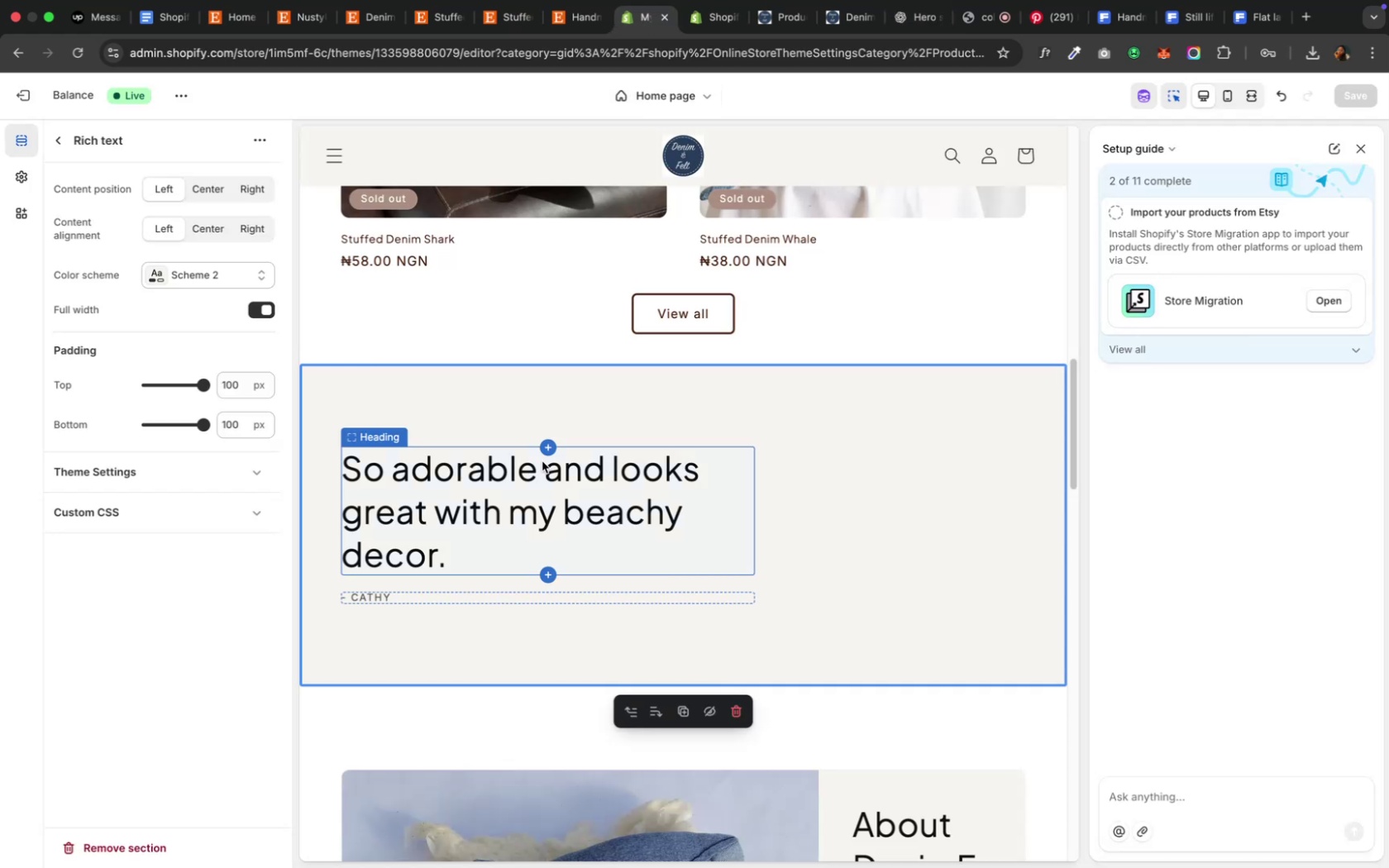 
left_click([542, 469])
 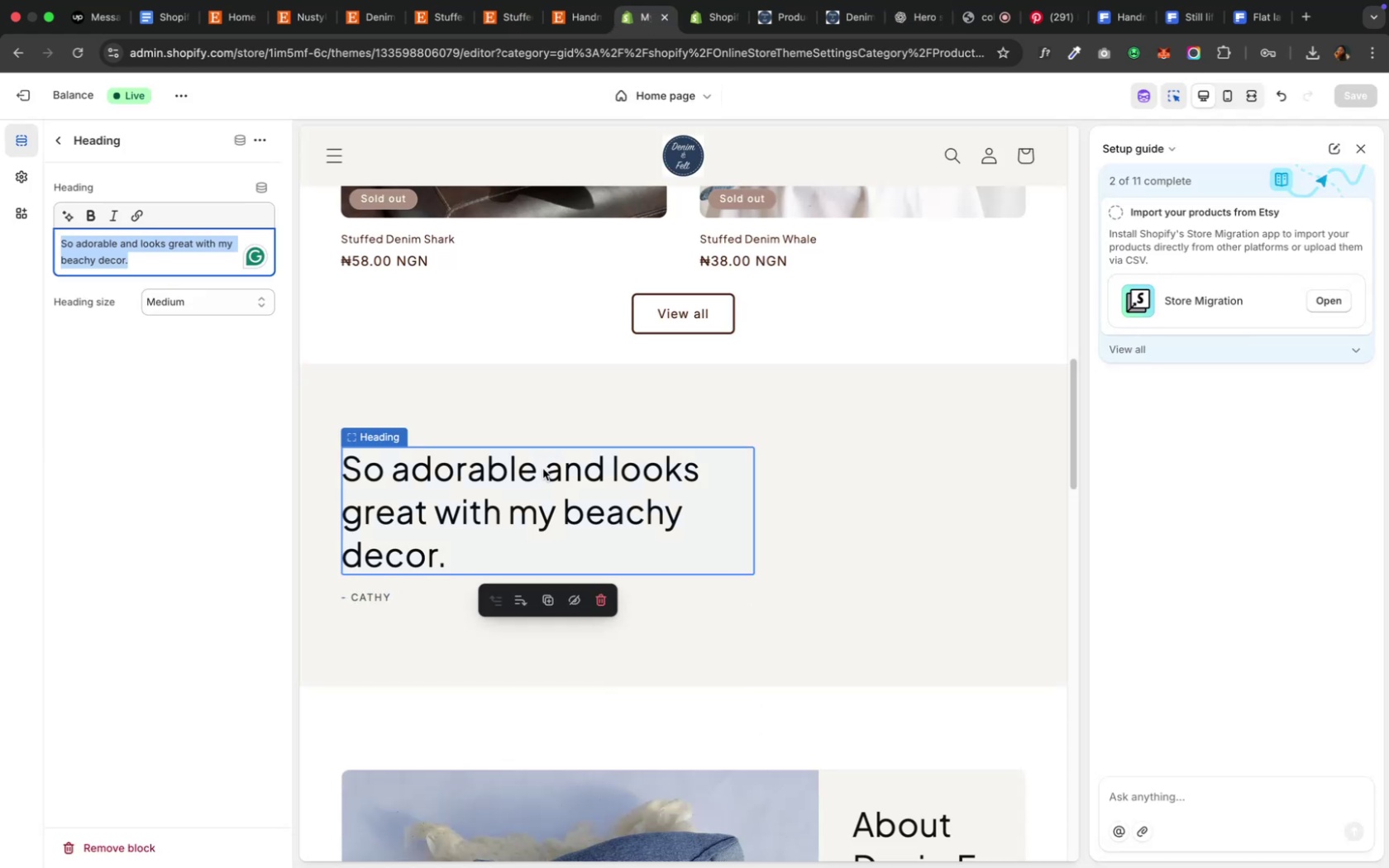 
key(Meta+V)
 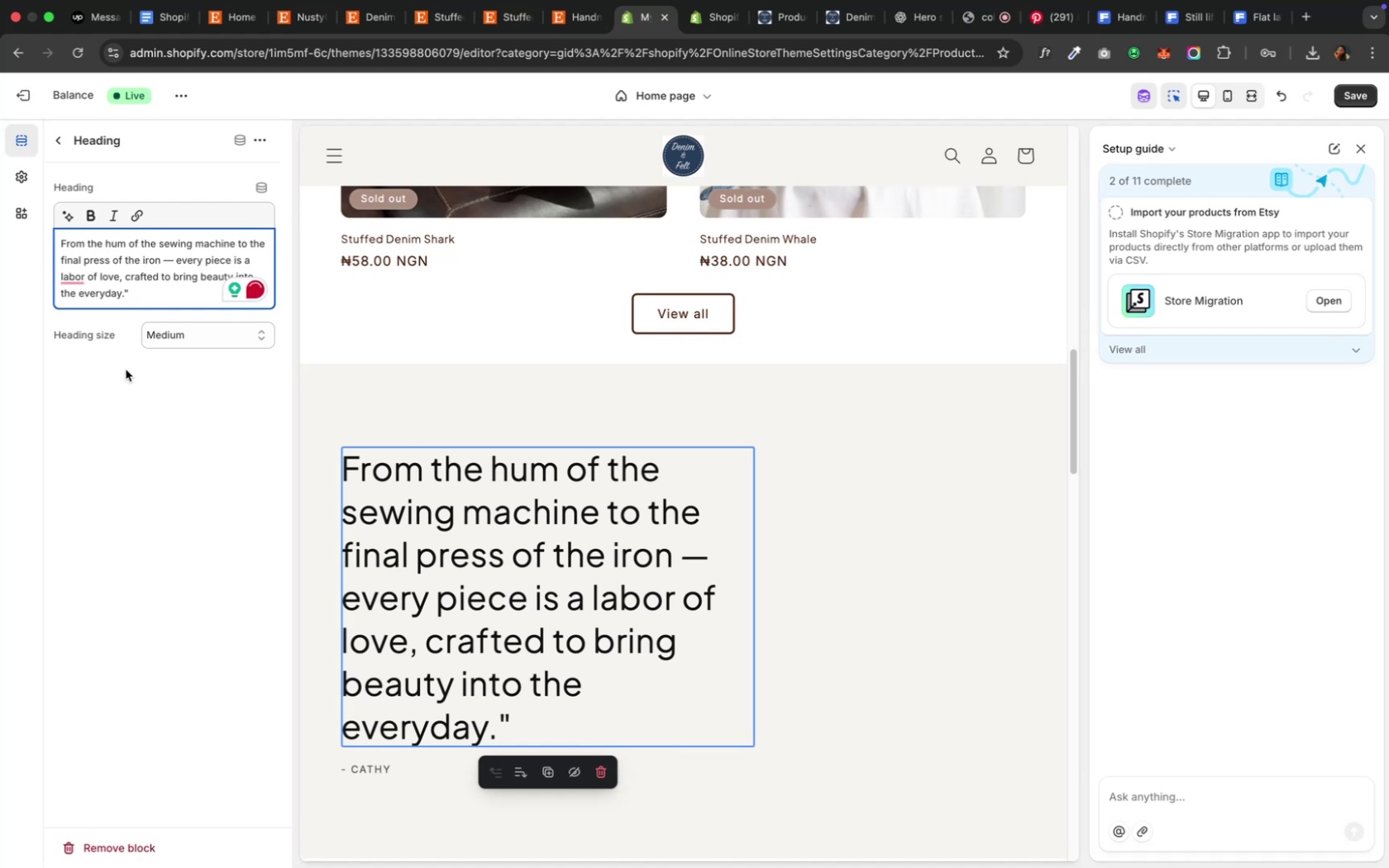 
key(Backspace)
 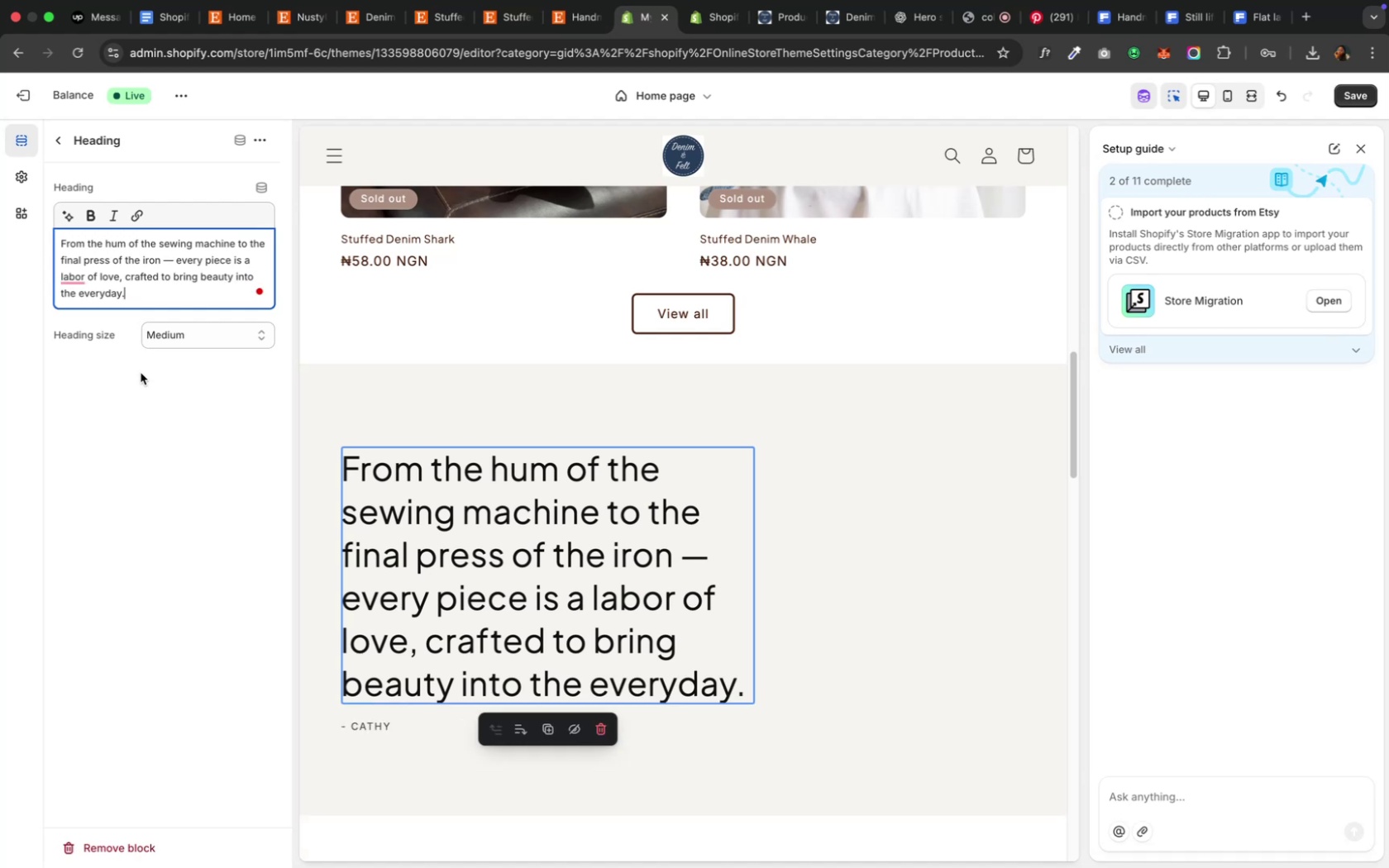 
left_click([153, 389])
 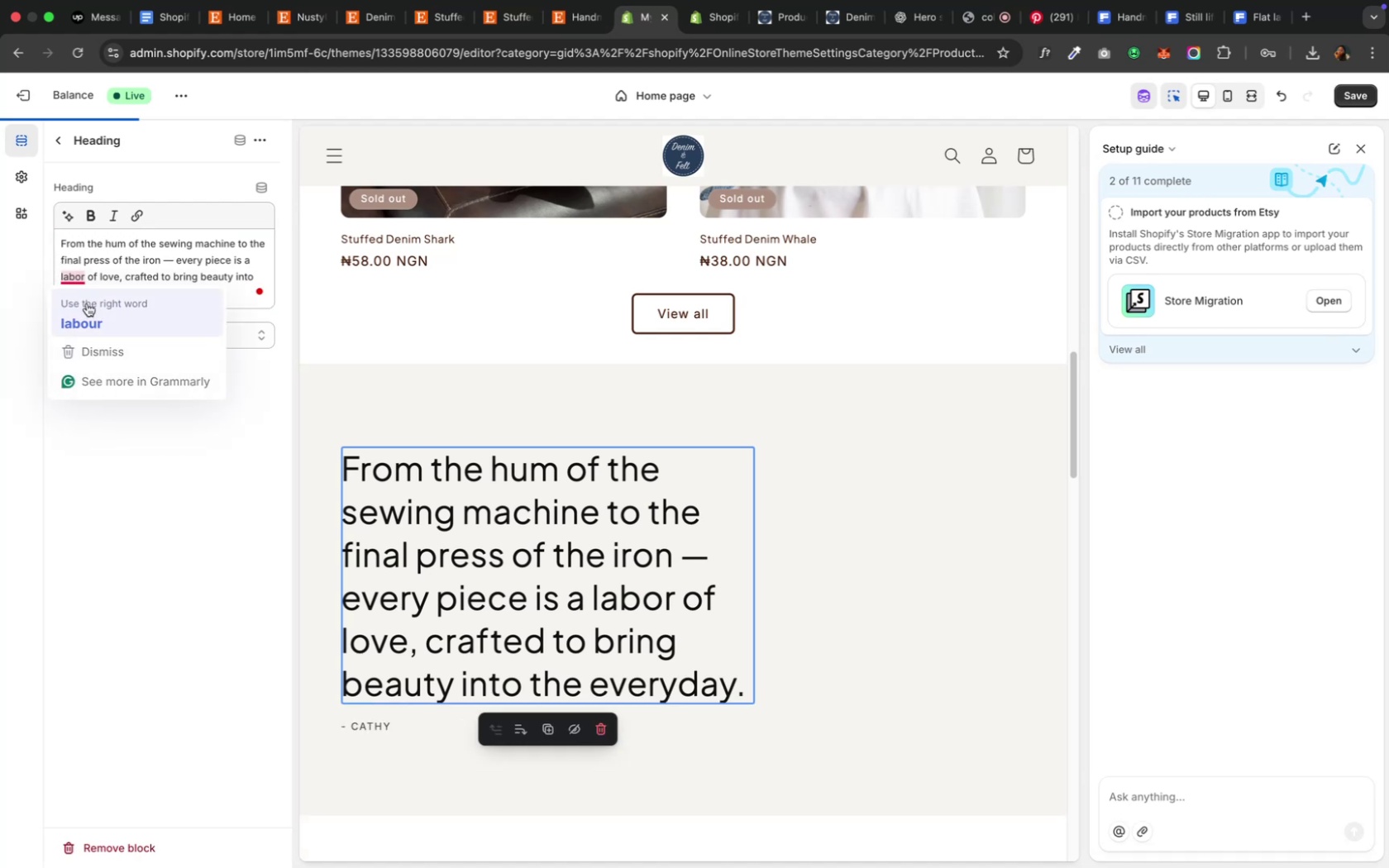 
wait(5.52)
 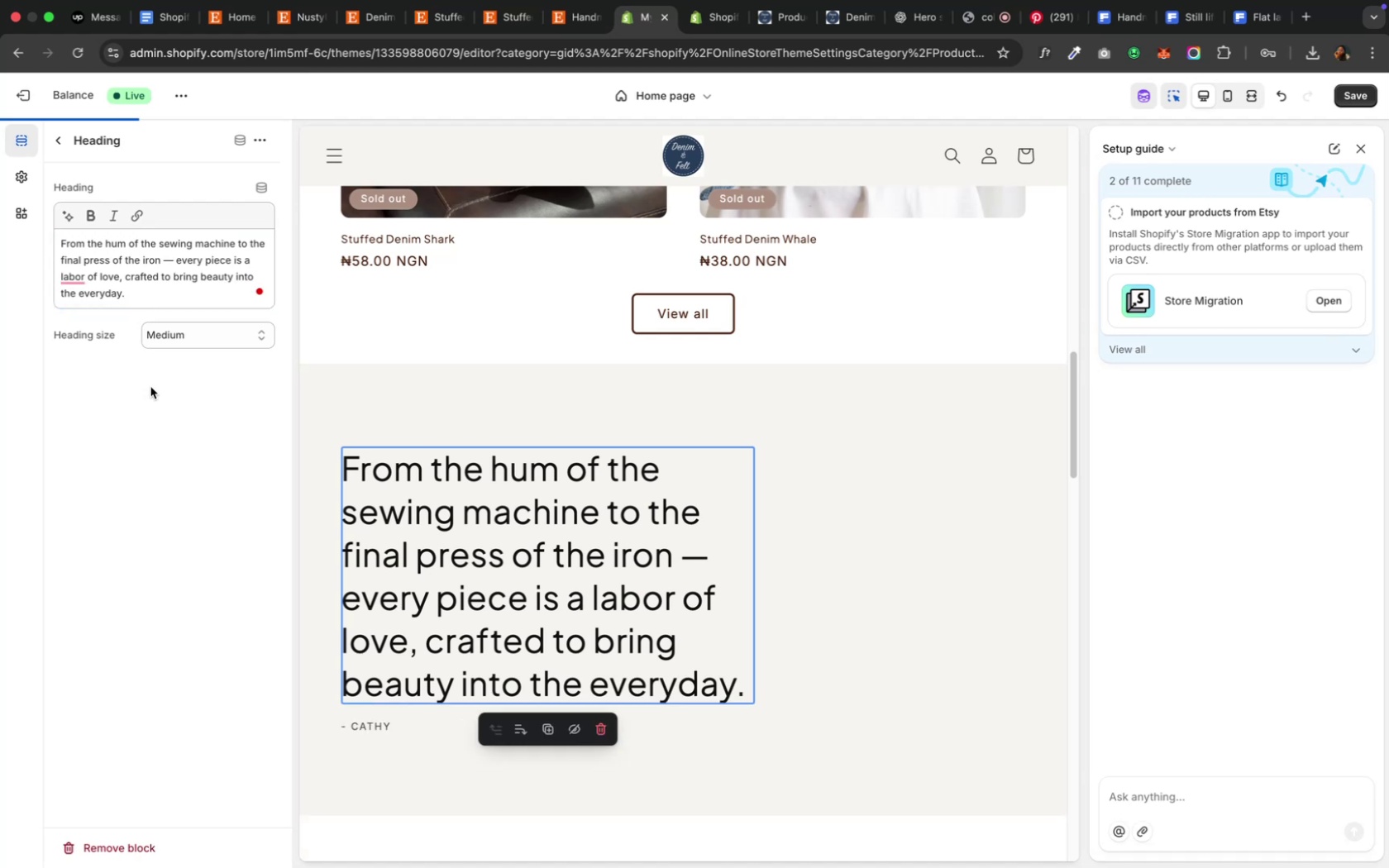 
left_click([117, 441])
 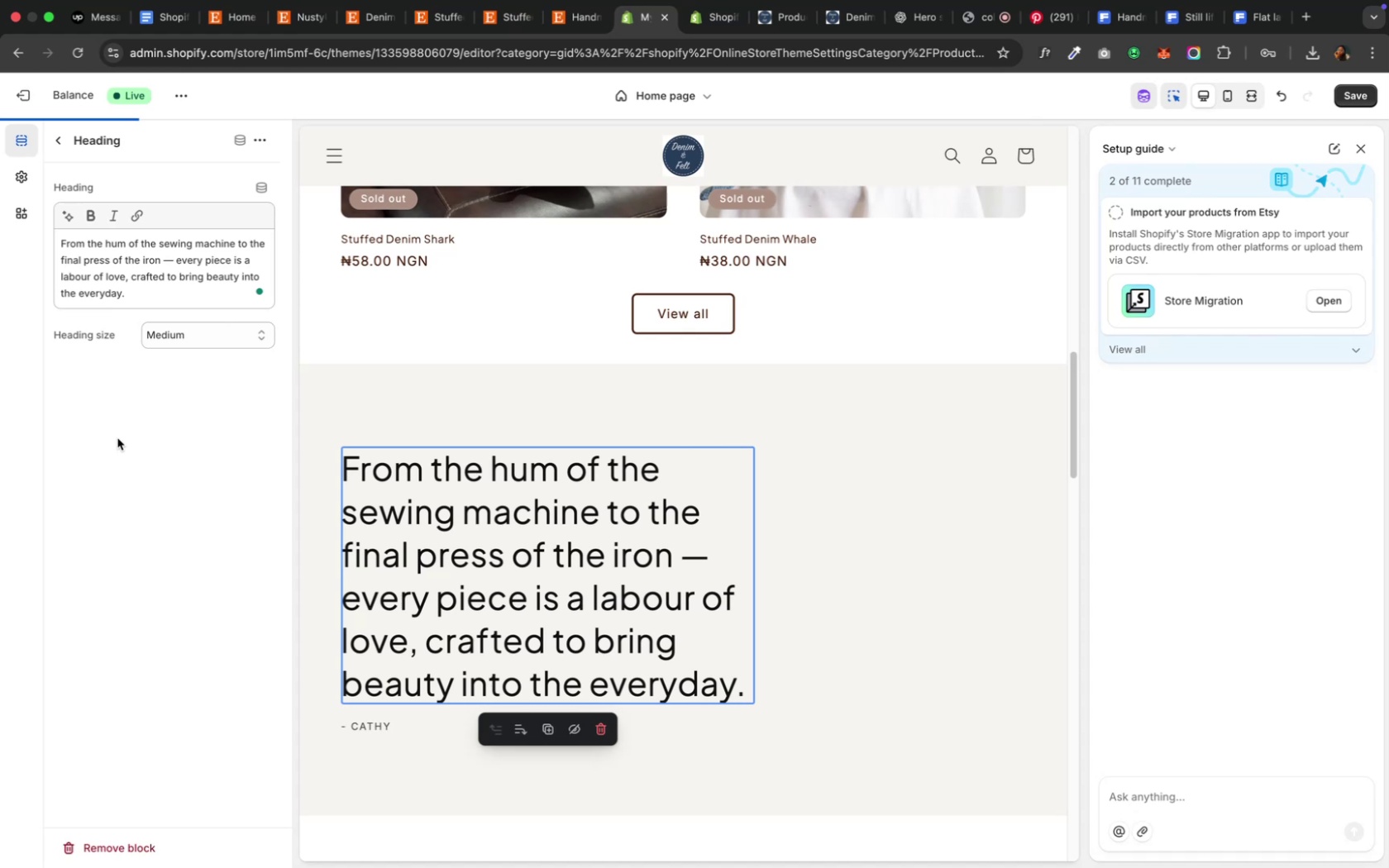 
left_click([117, 438])
 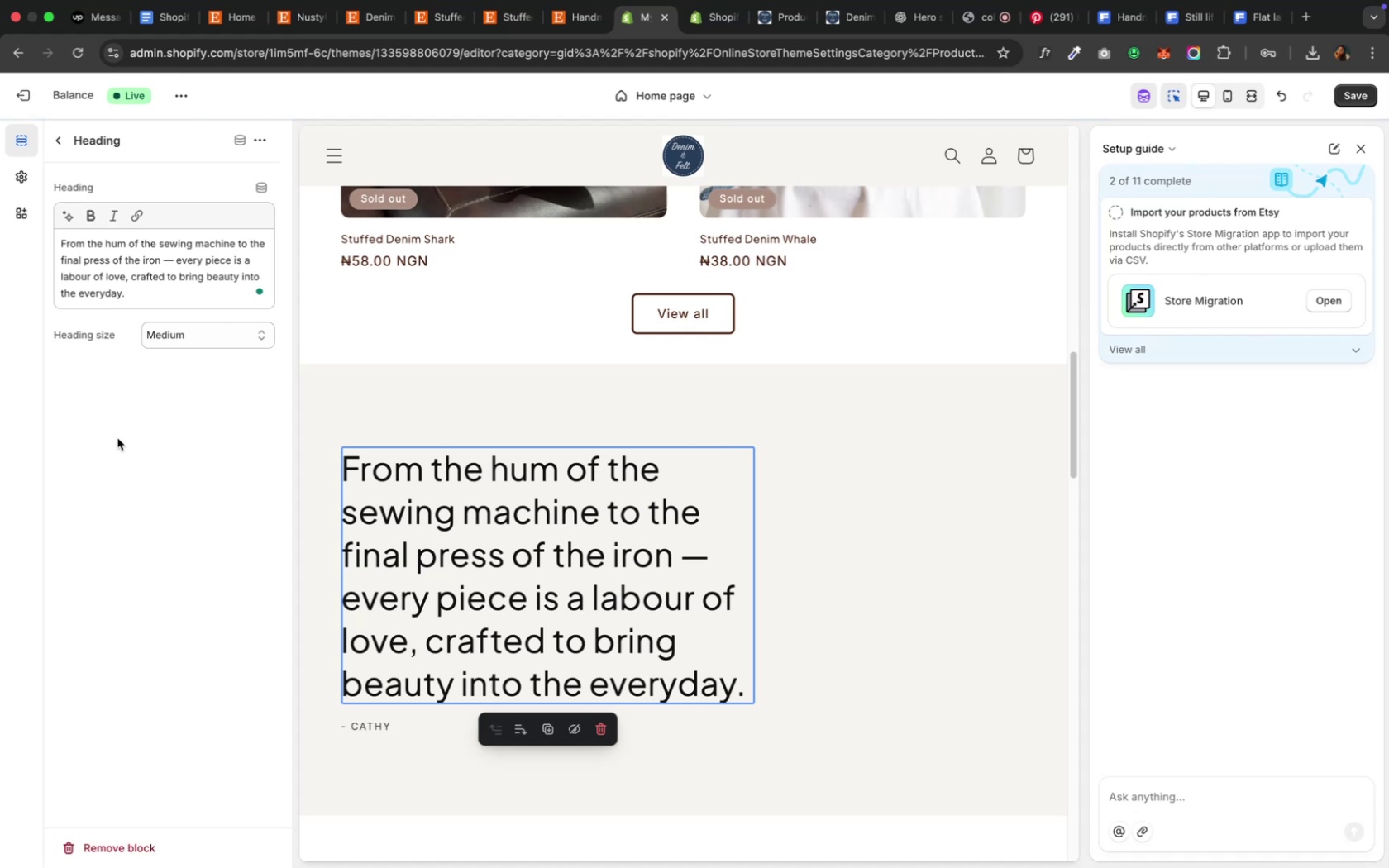 
wait(6.29)
 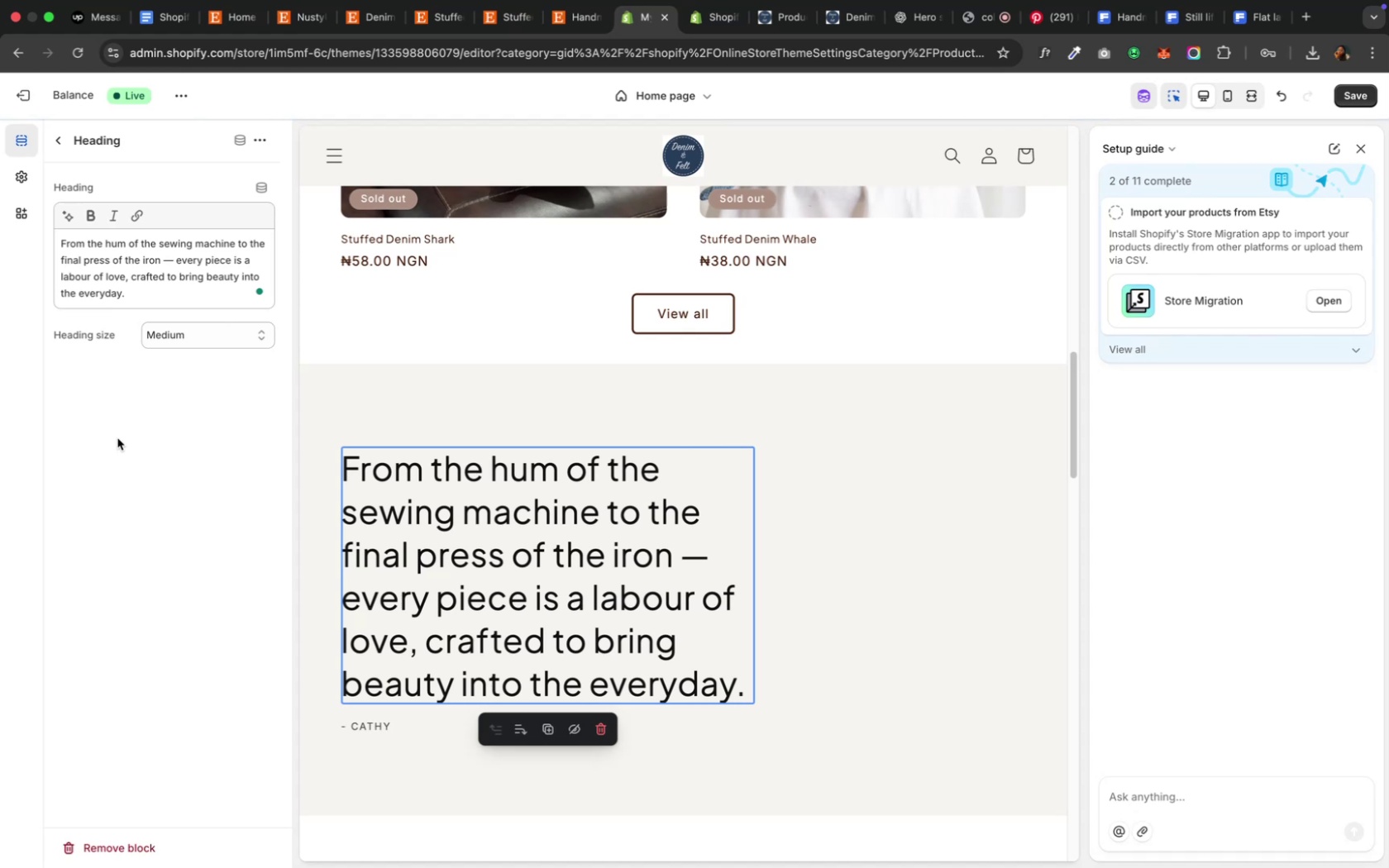 
left_click([108, 277])
 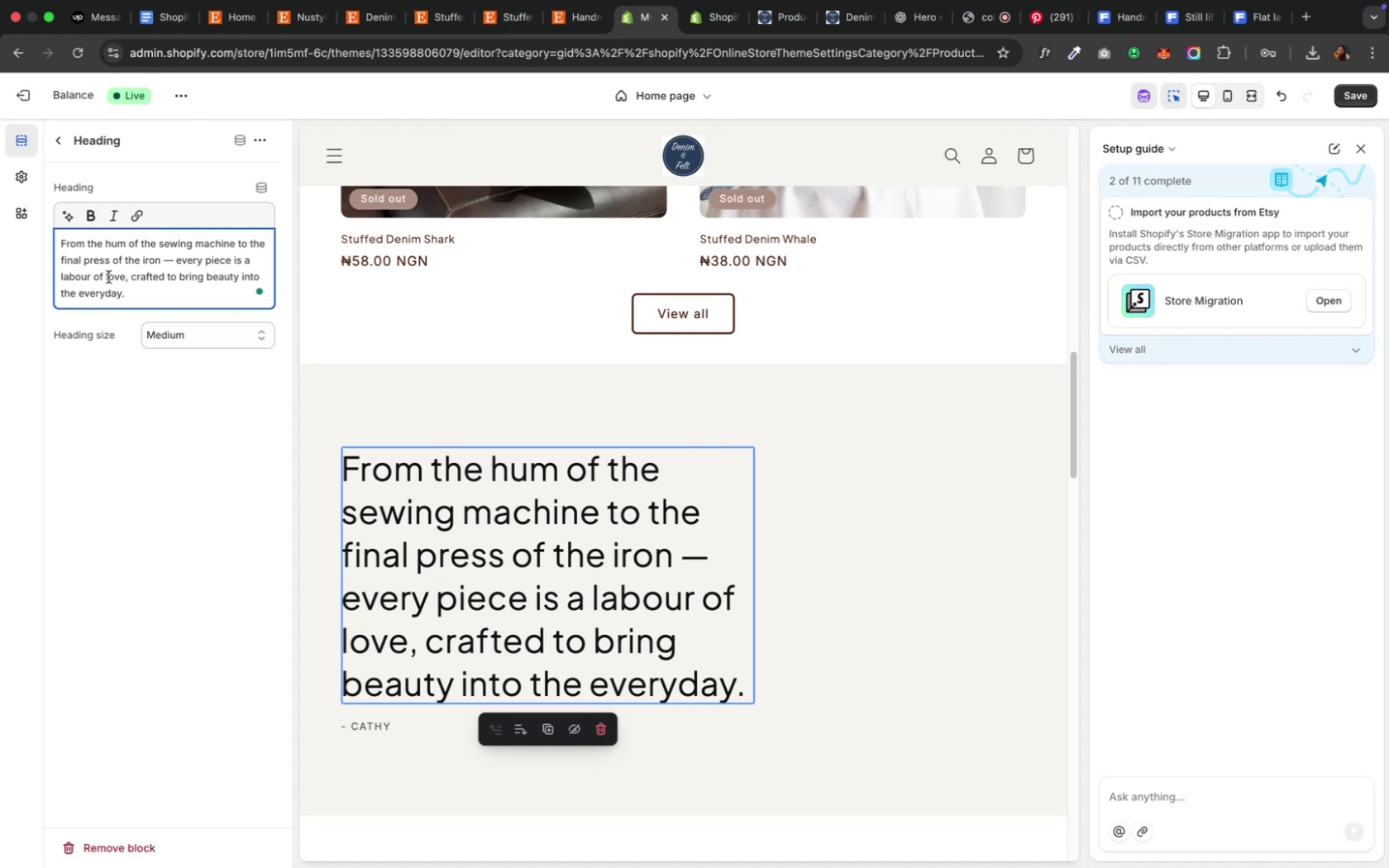 
key(Meta+CommandLeft)
 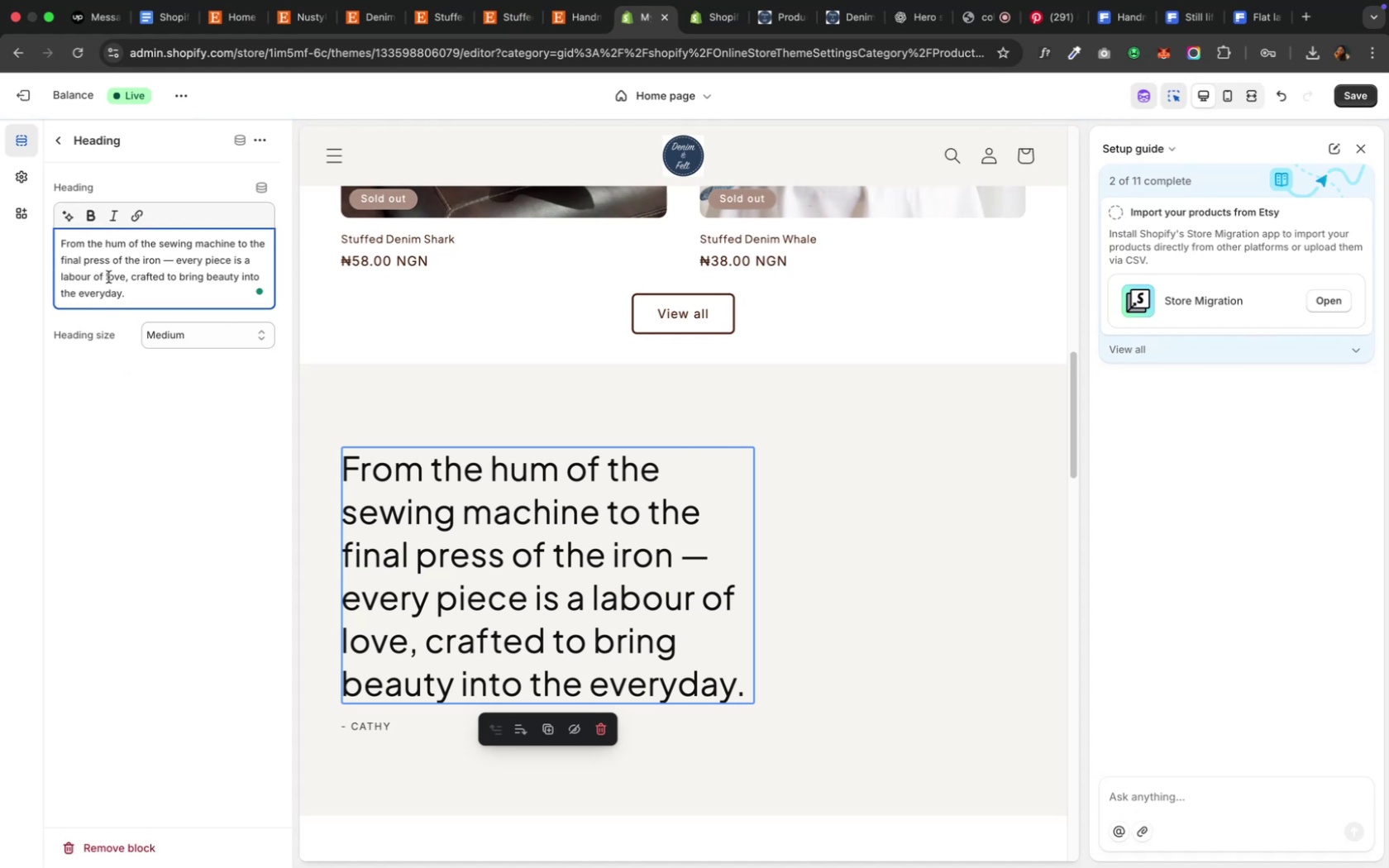 
key(Meta+A)
 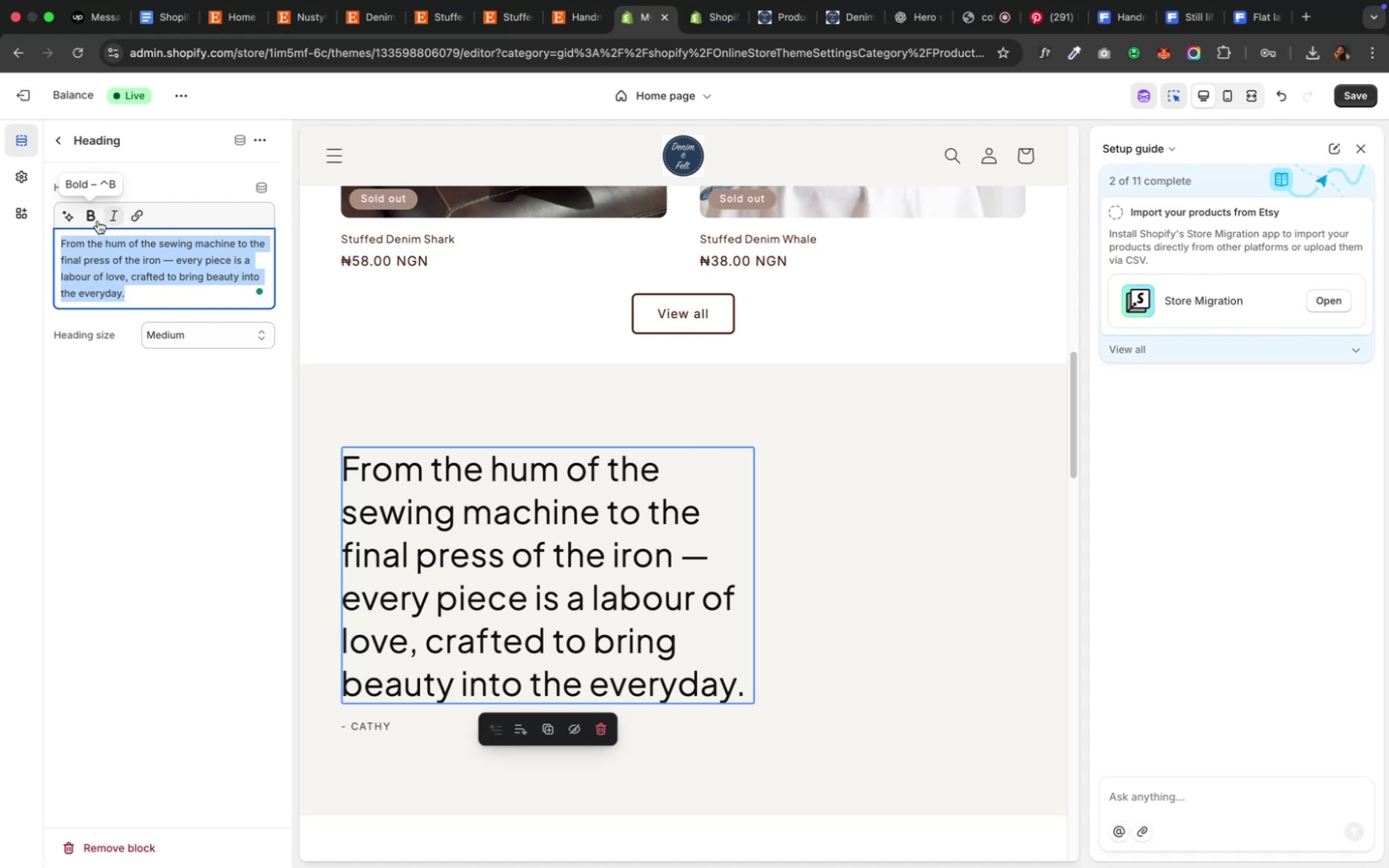 
left_click([95, 221])
 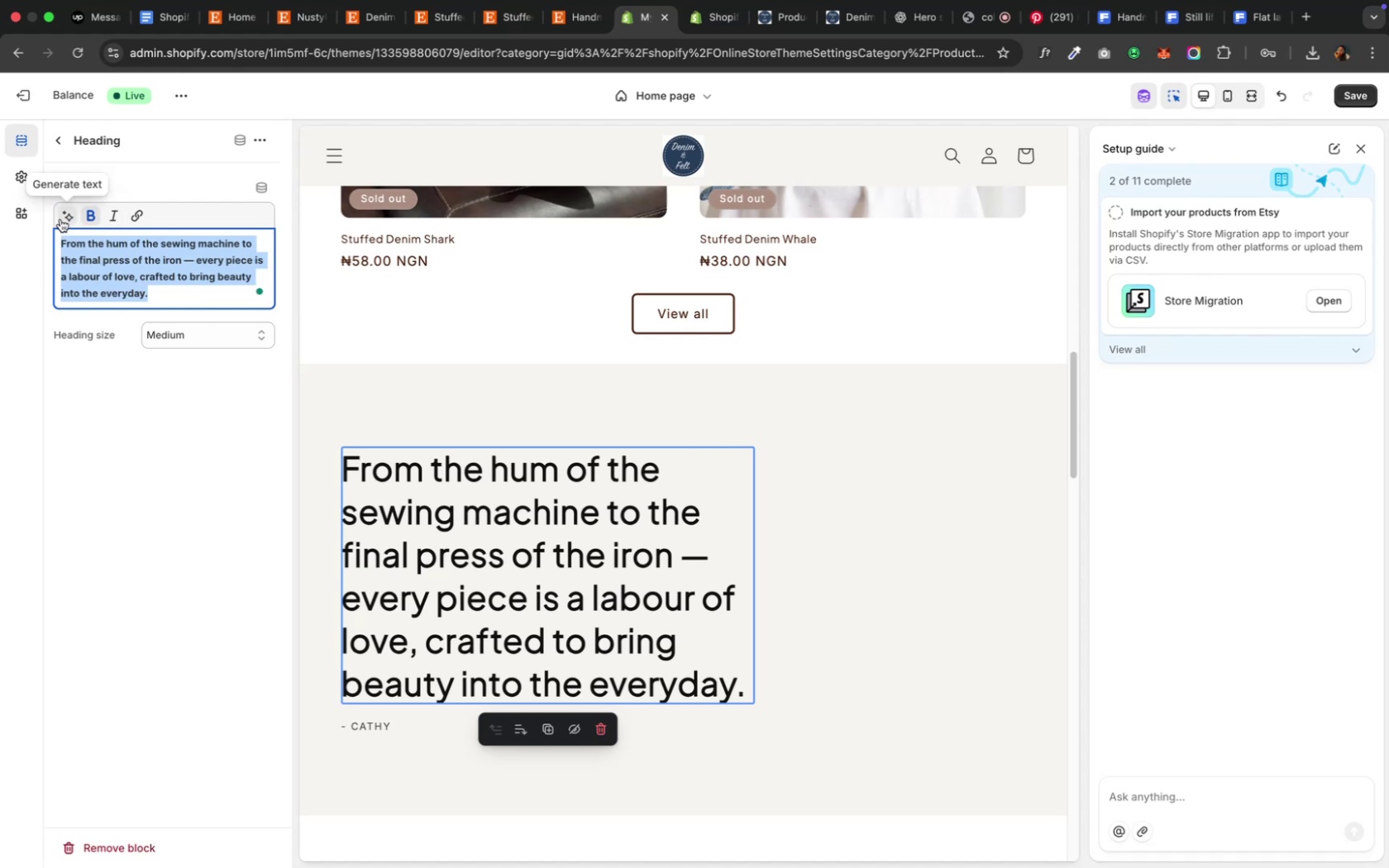 
left_click([62, 218])
 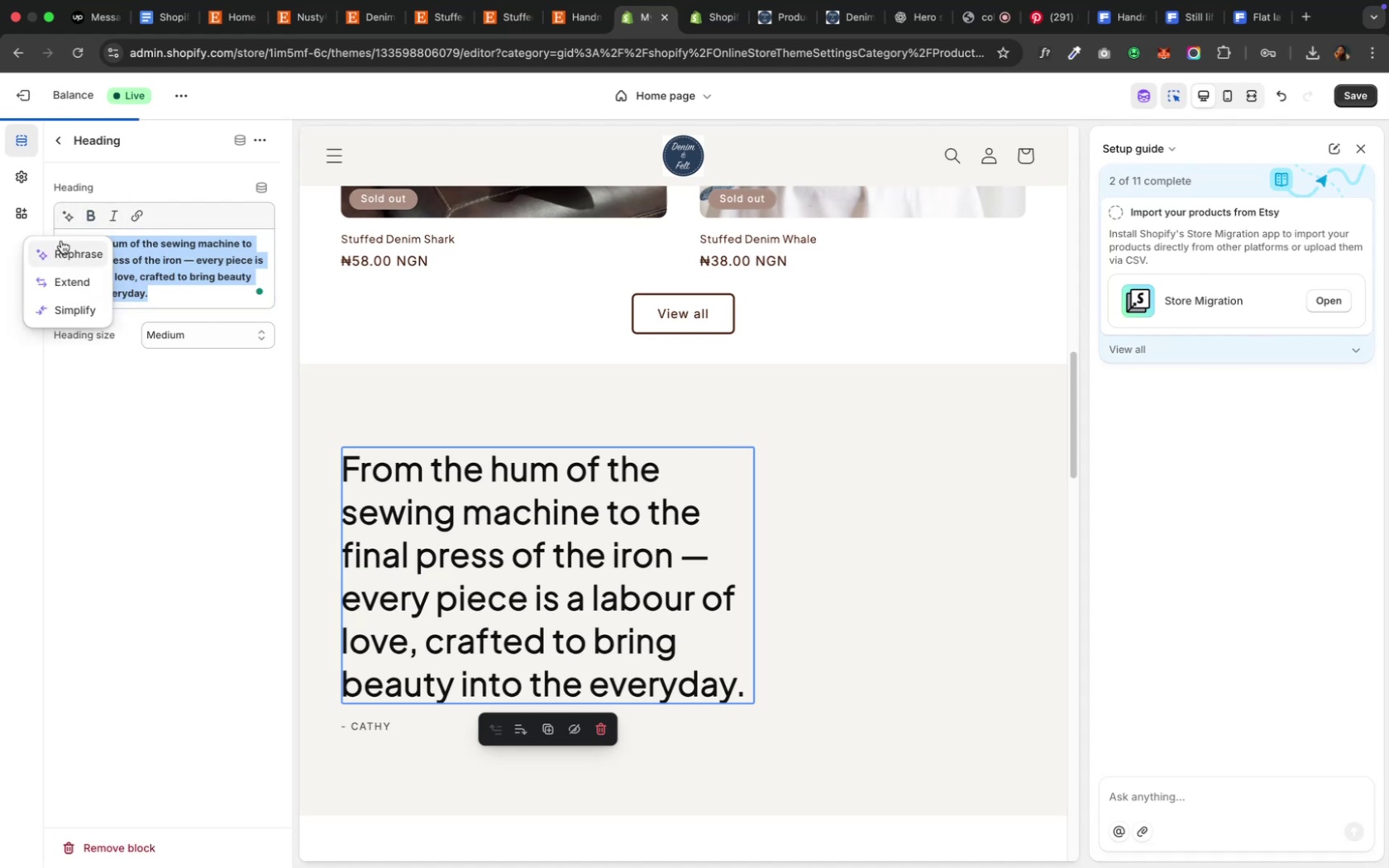 
wait(5.01)
 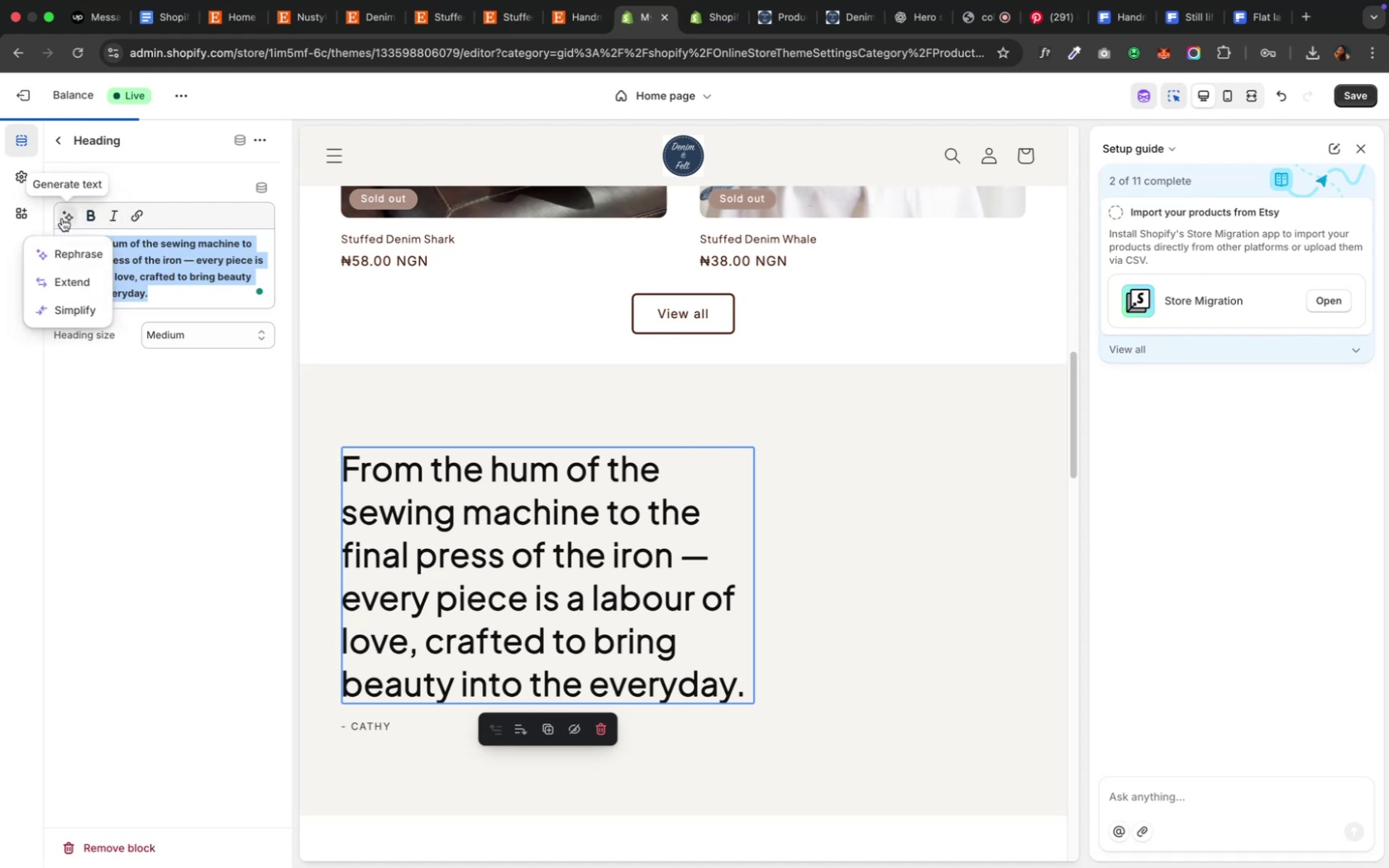 
left_click([61, 253])
 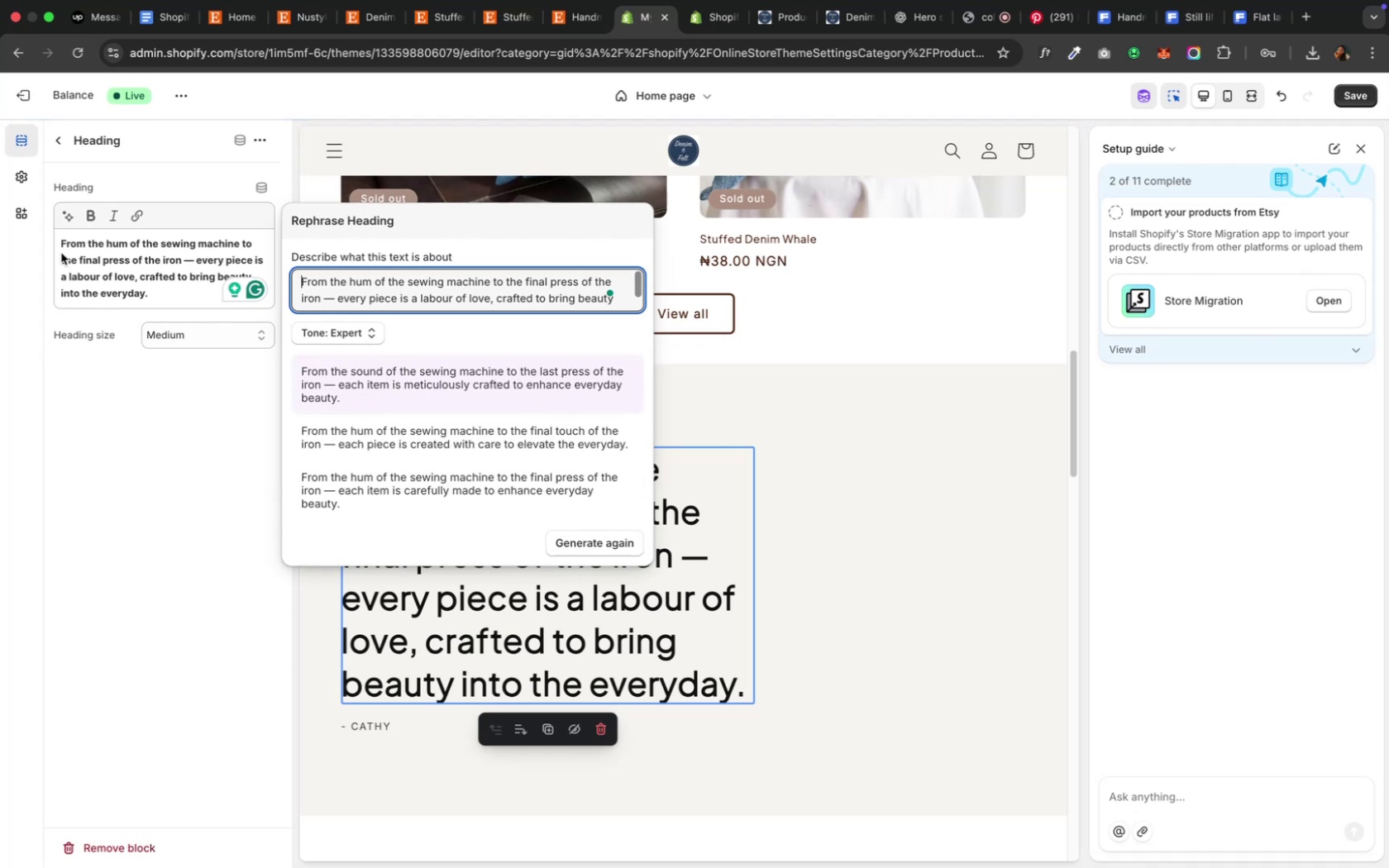 
wait(14.41)
 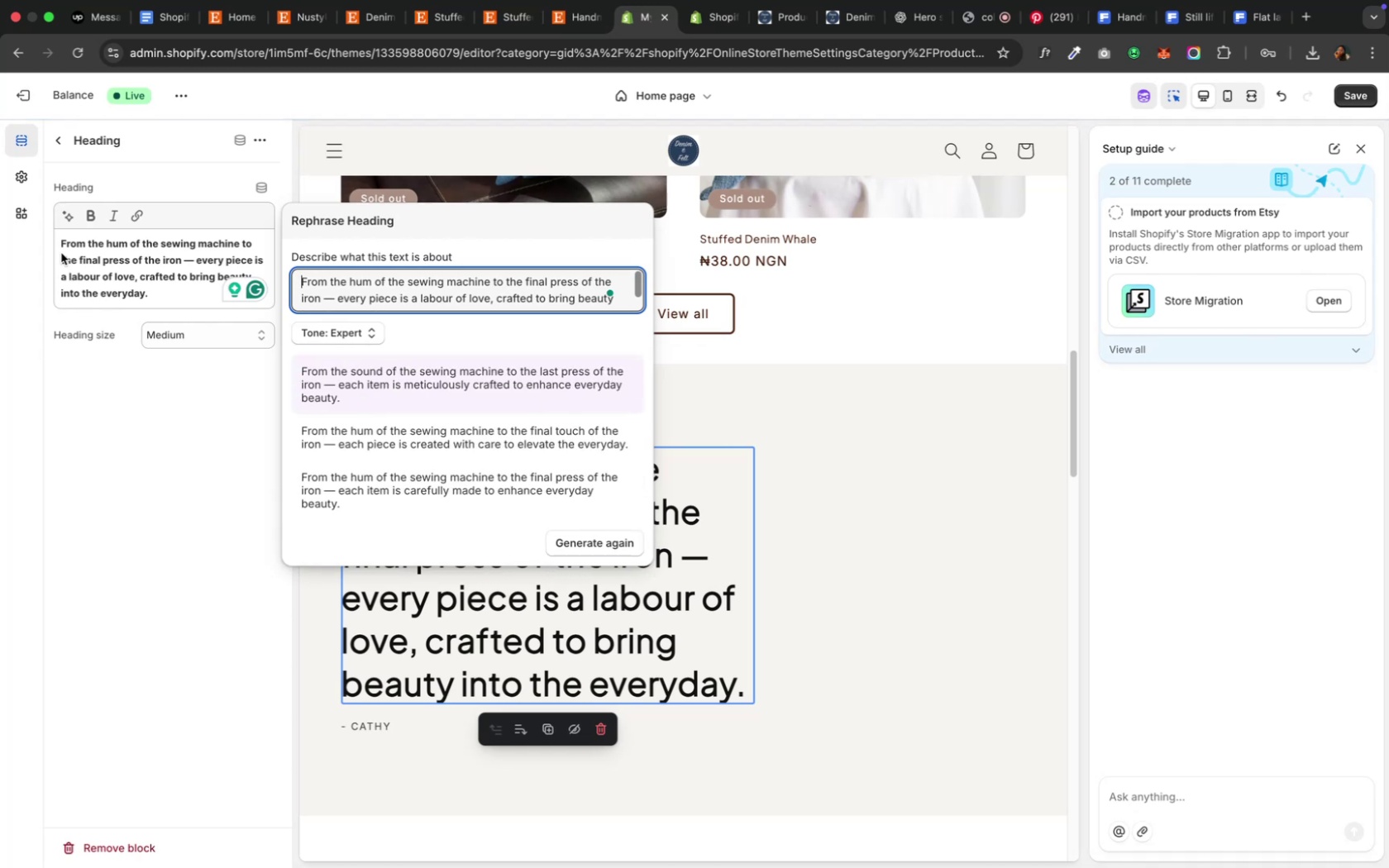 
left_click([122, 443])
 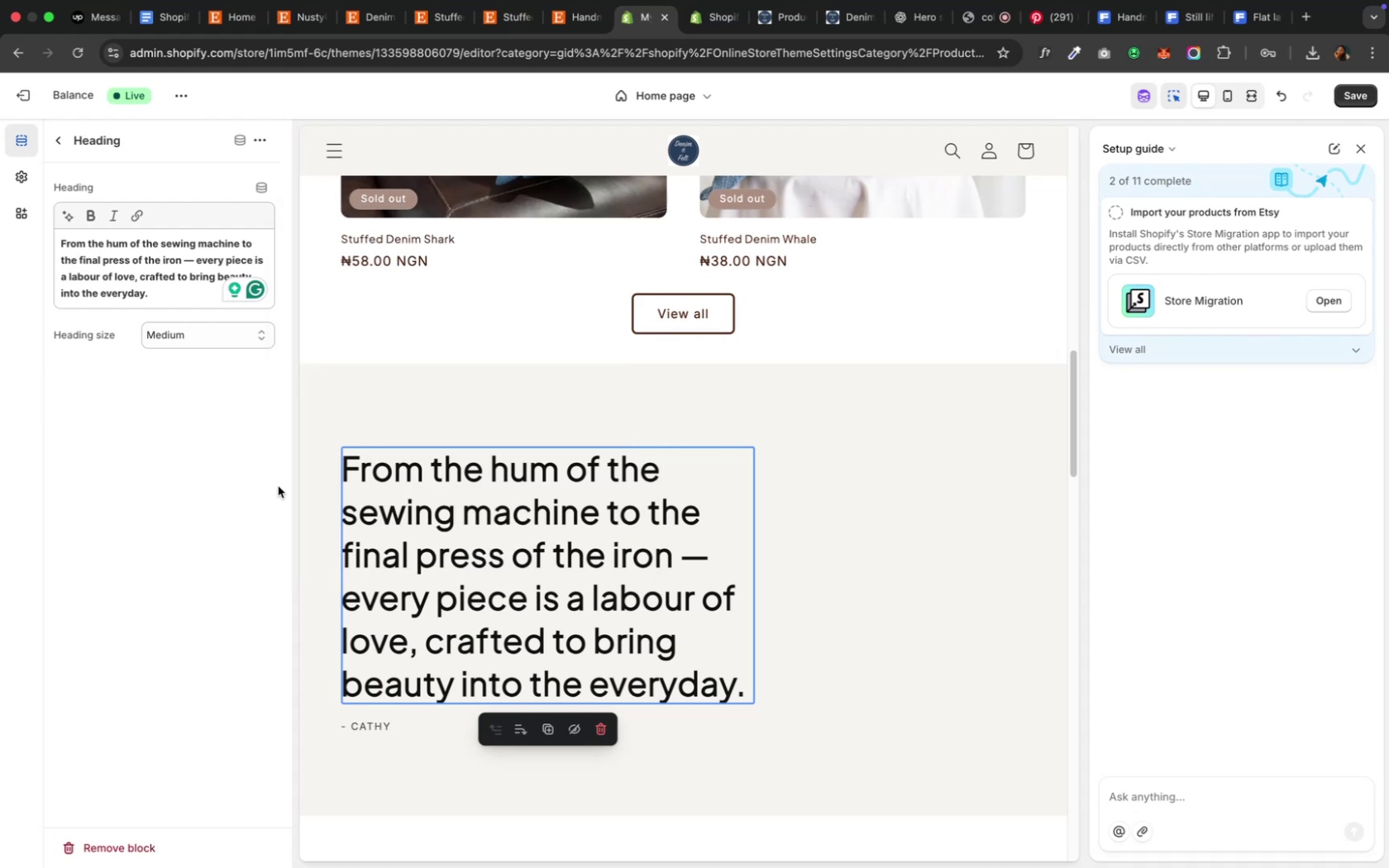 
left_click([306, 460])
 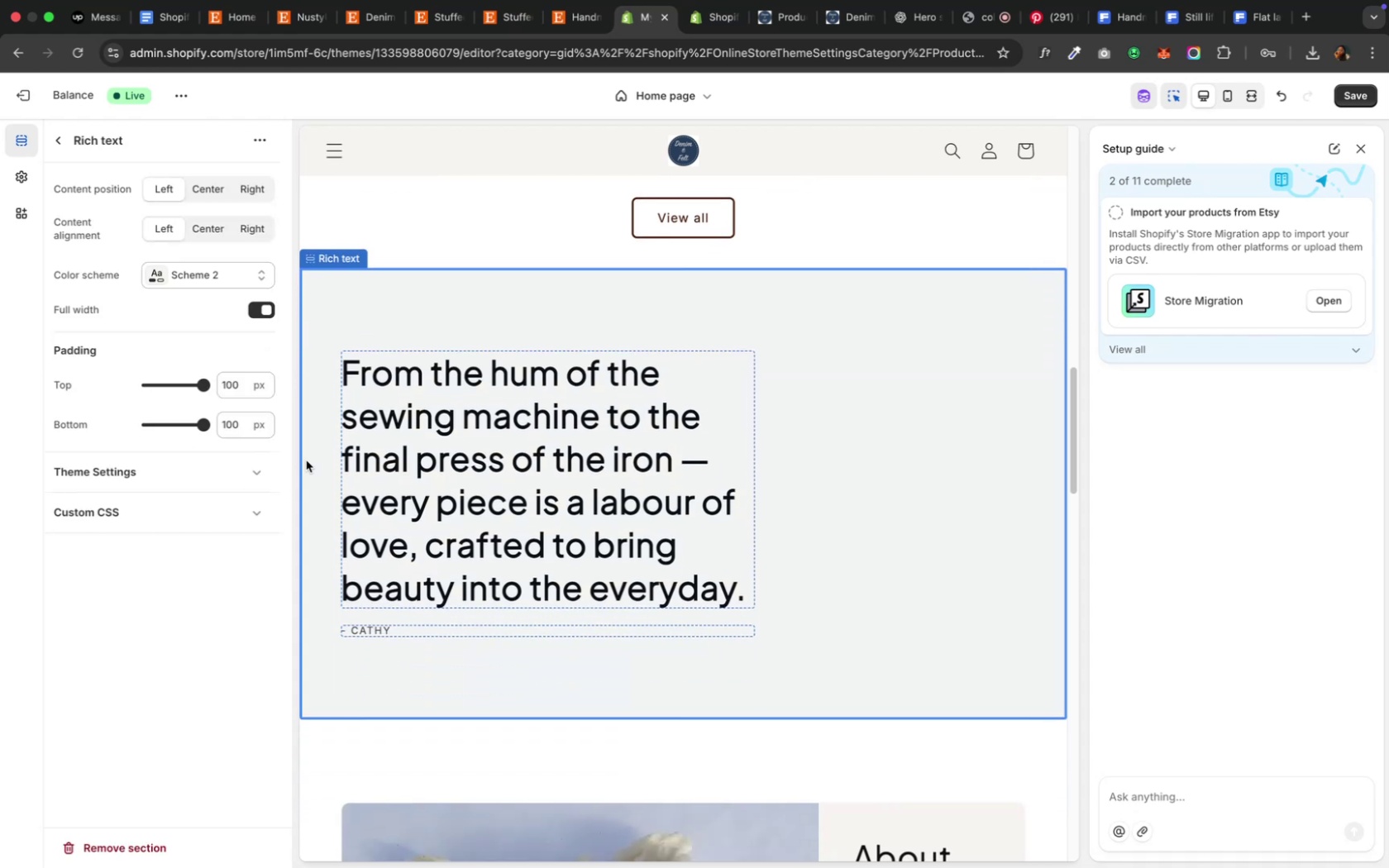 
scroll: coordinate [304, 466], scroll_direction: down, amount: 18.0
 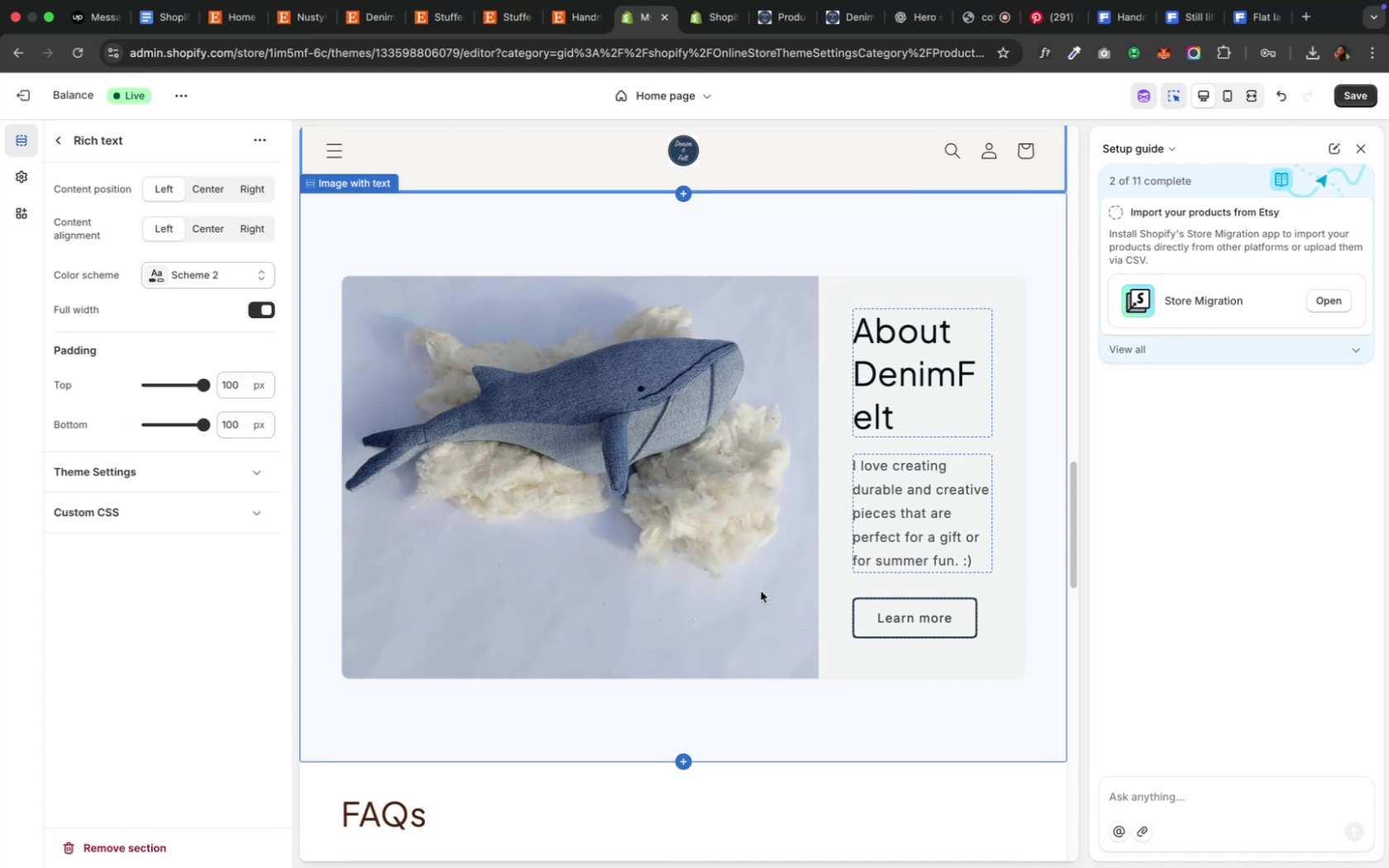 
wait(7.51)
 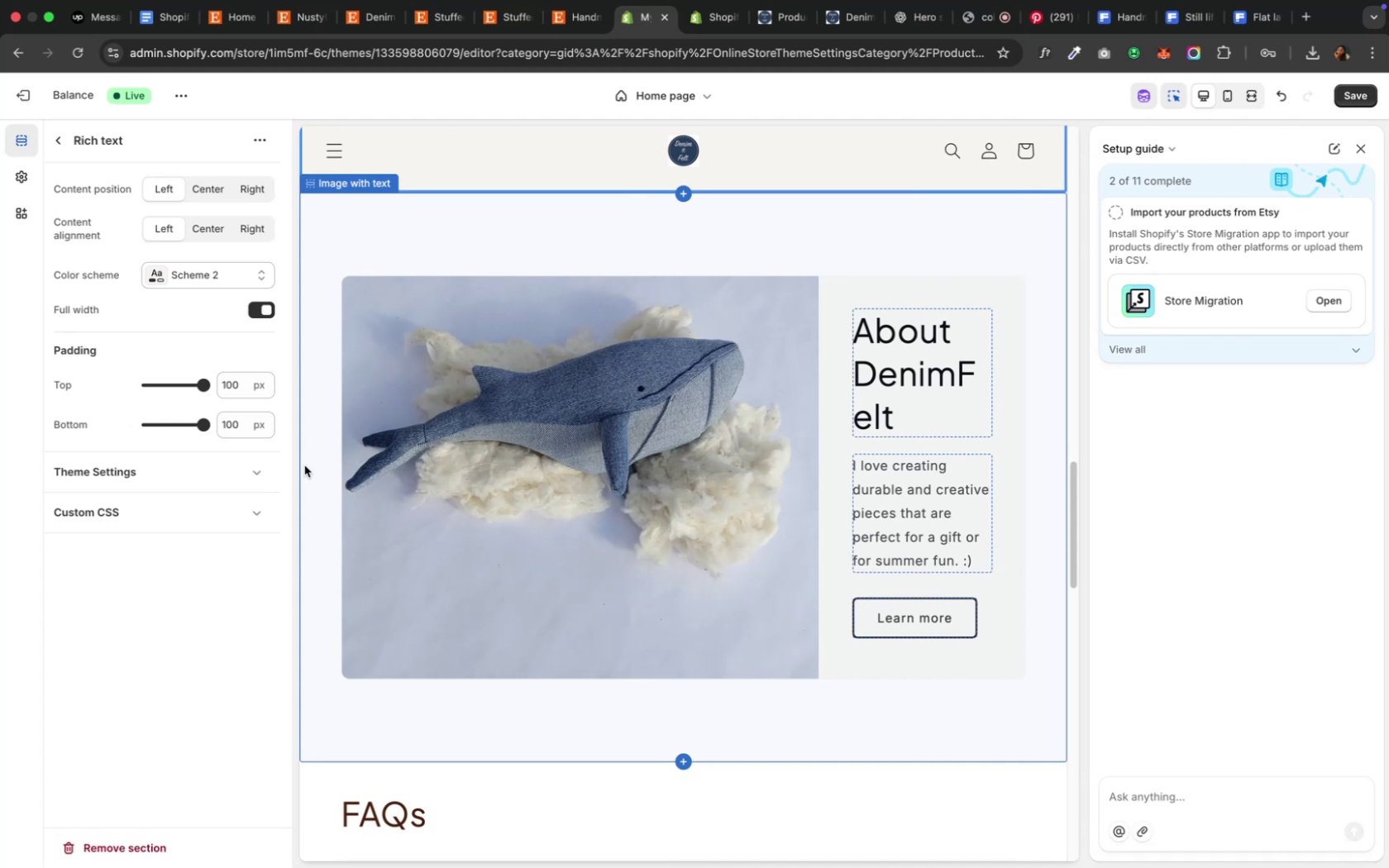 
left_click([905, 614])
 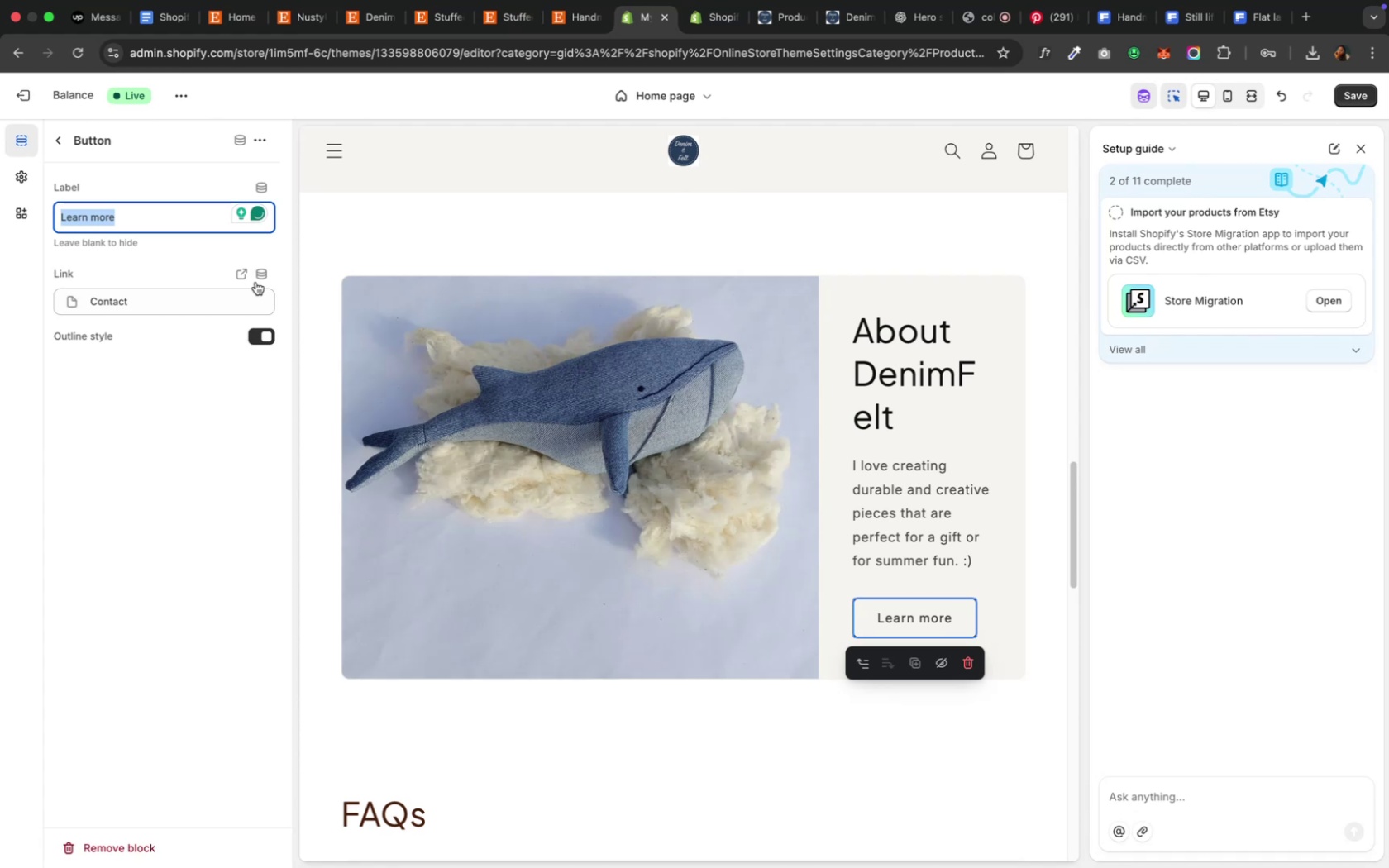 
wait(6.29)
 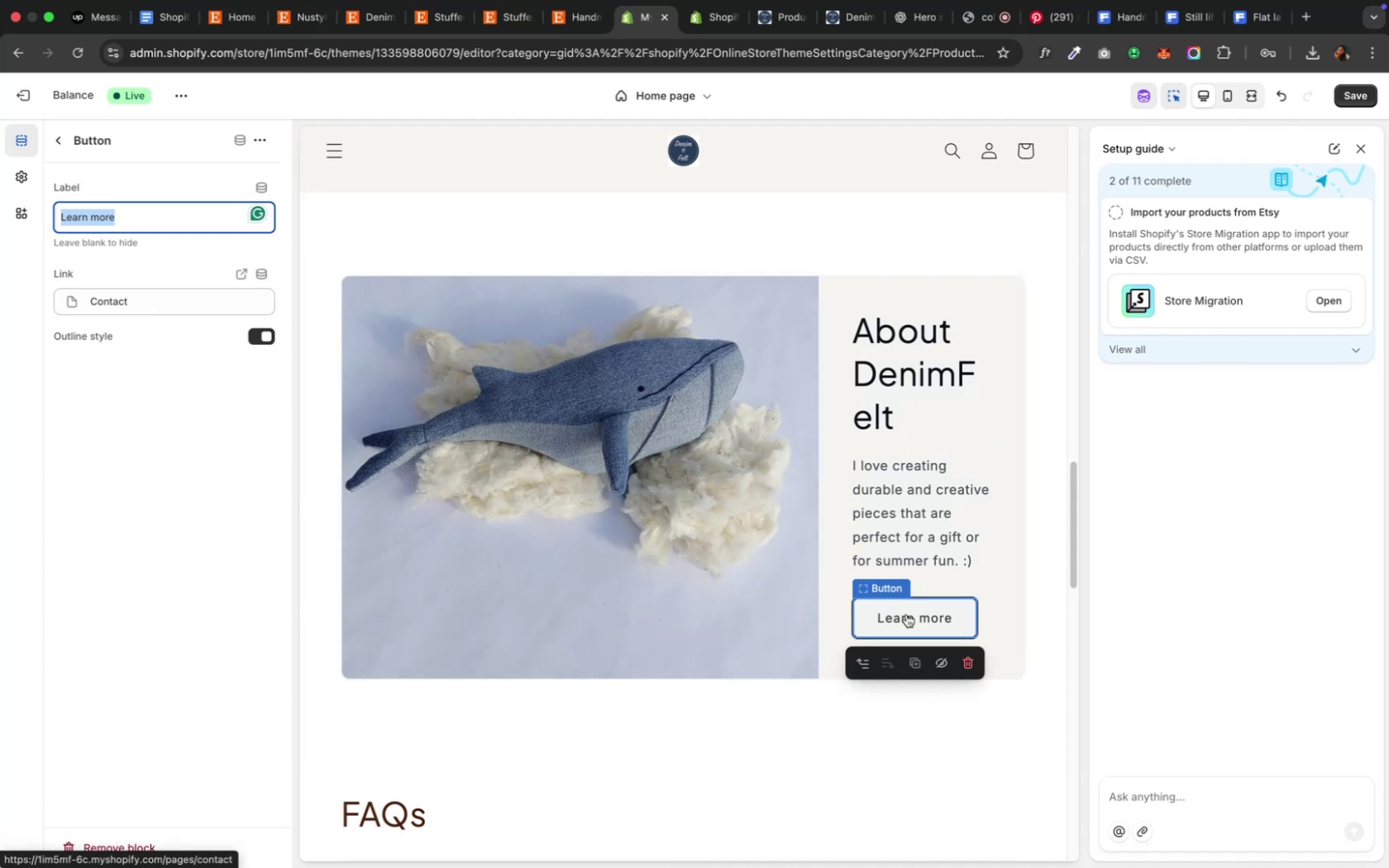 
left_click([259, 278])
 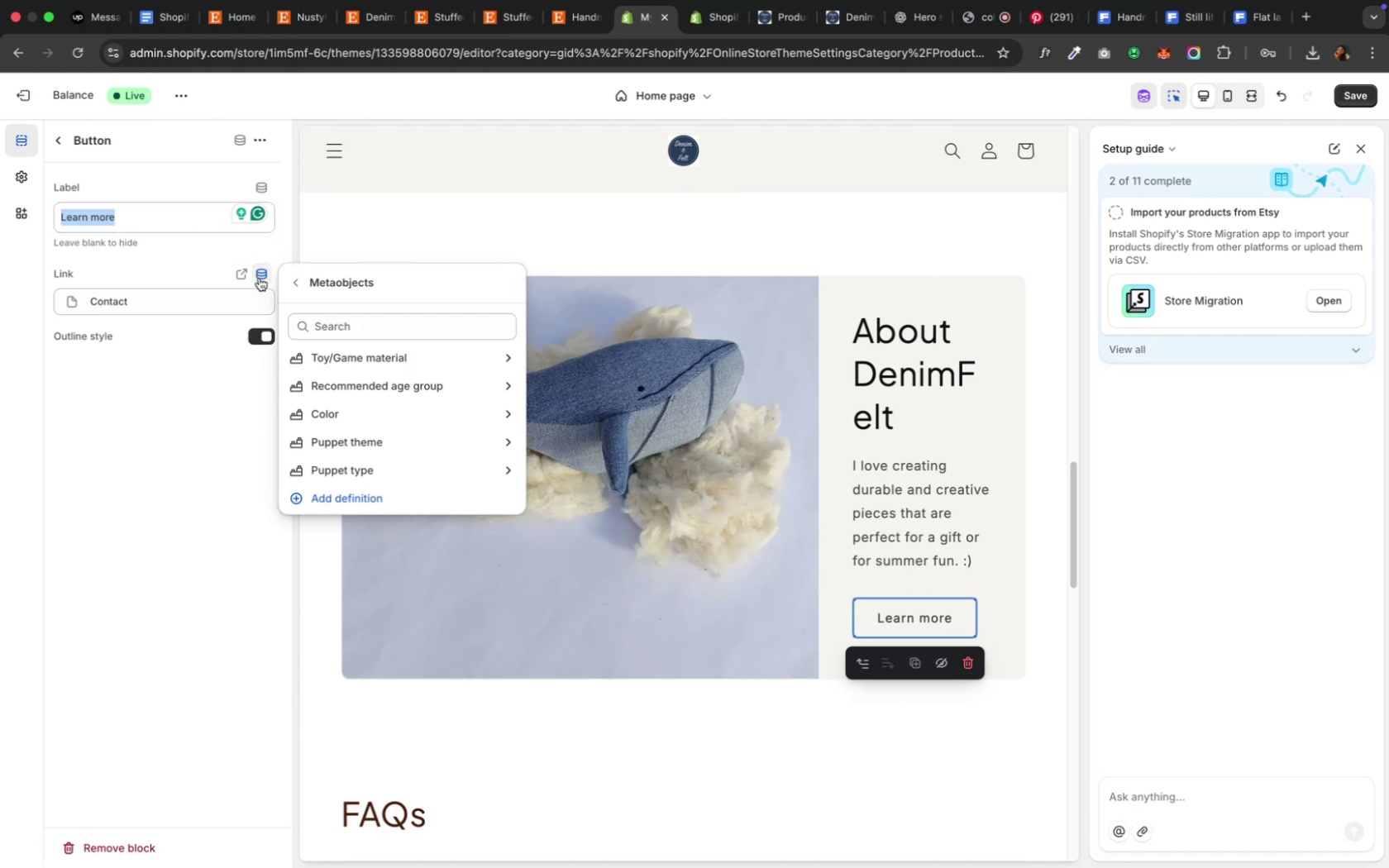 
left_click([259, 278])
 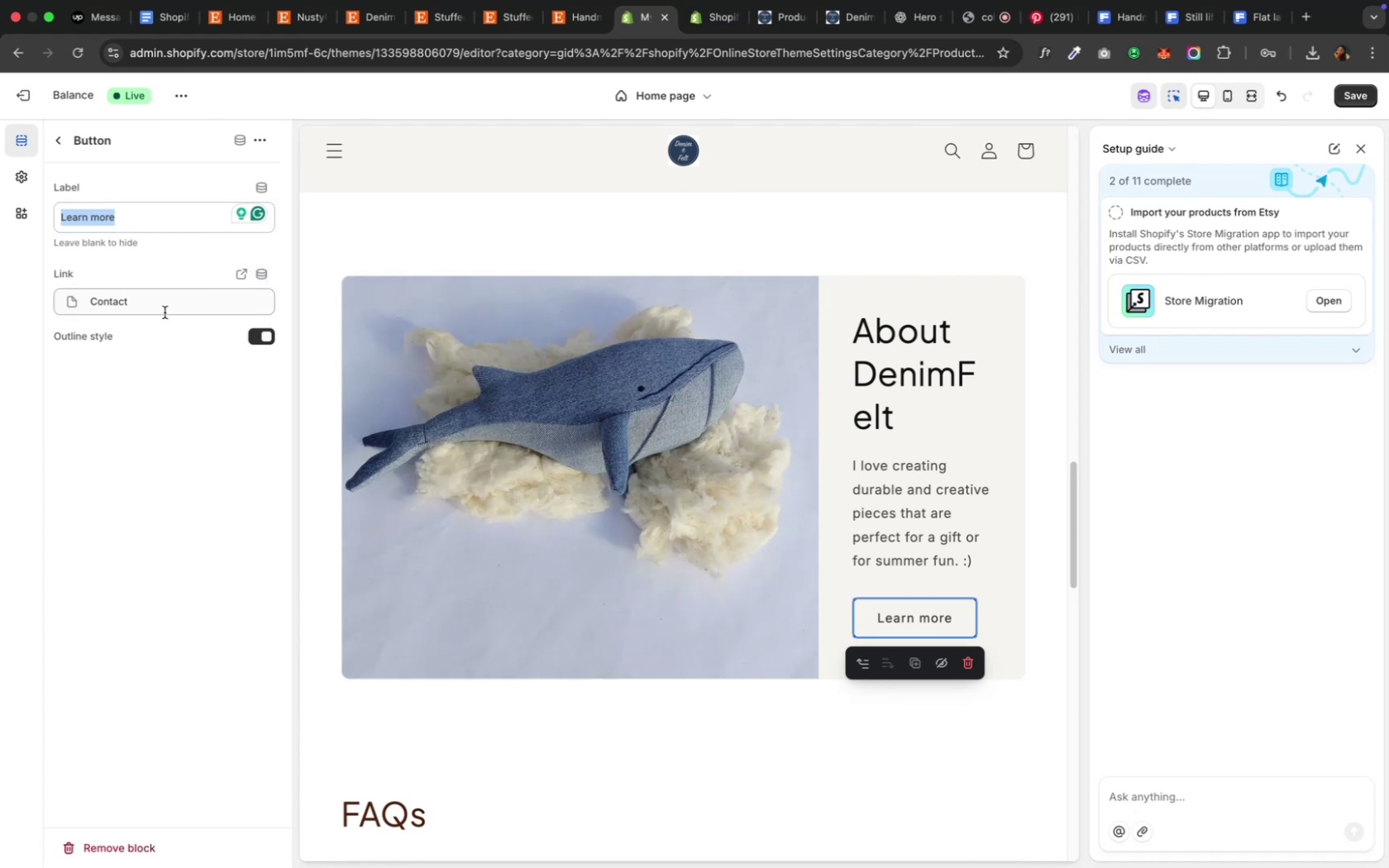 
left_click([165, 312])
 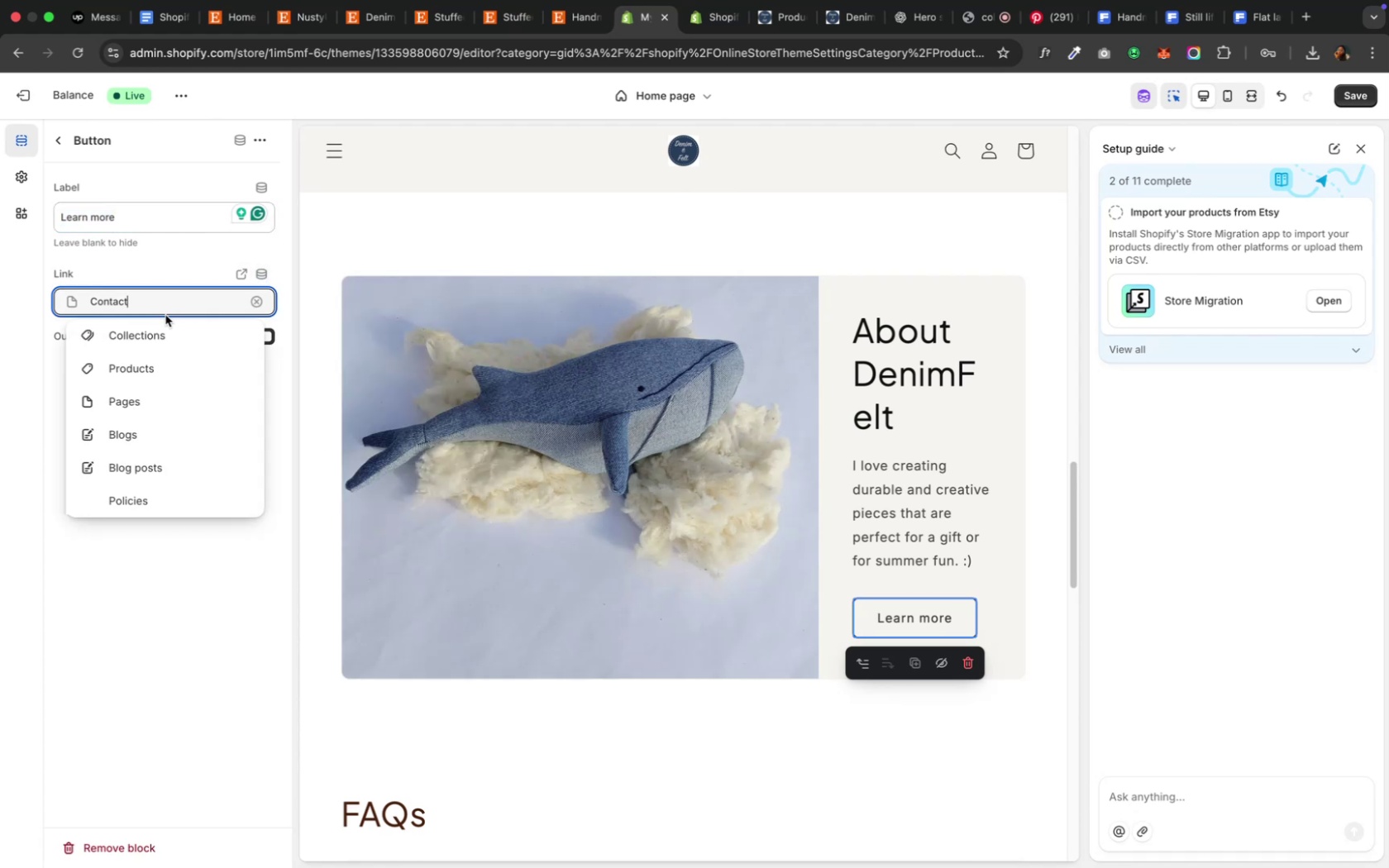 
scroll: coordinate [120, 449], scroll_direction: up, amount: 1.0
 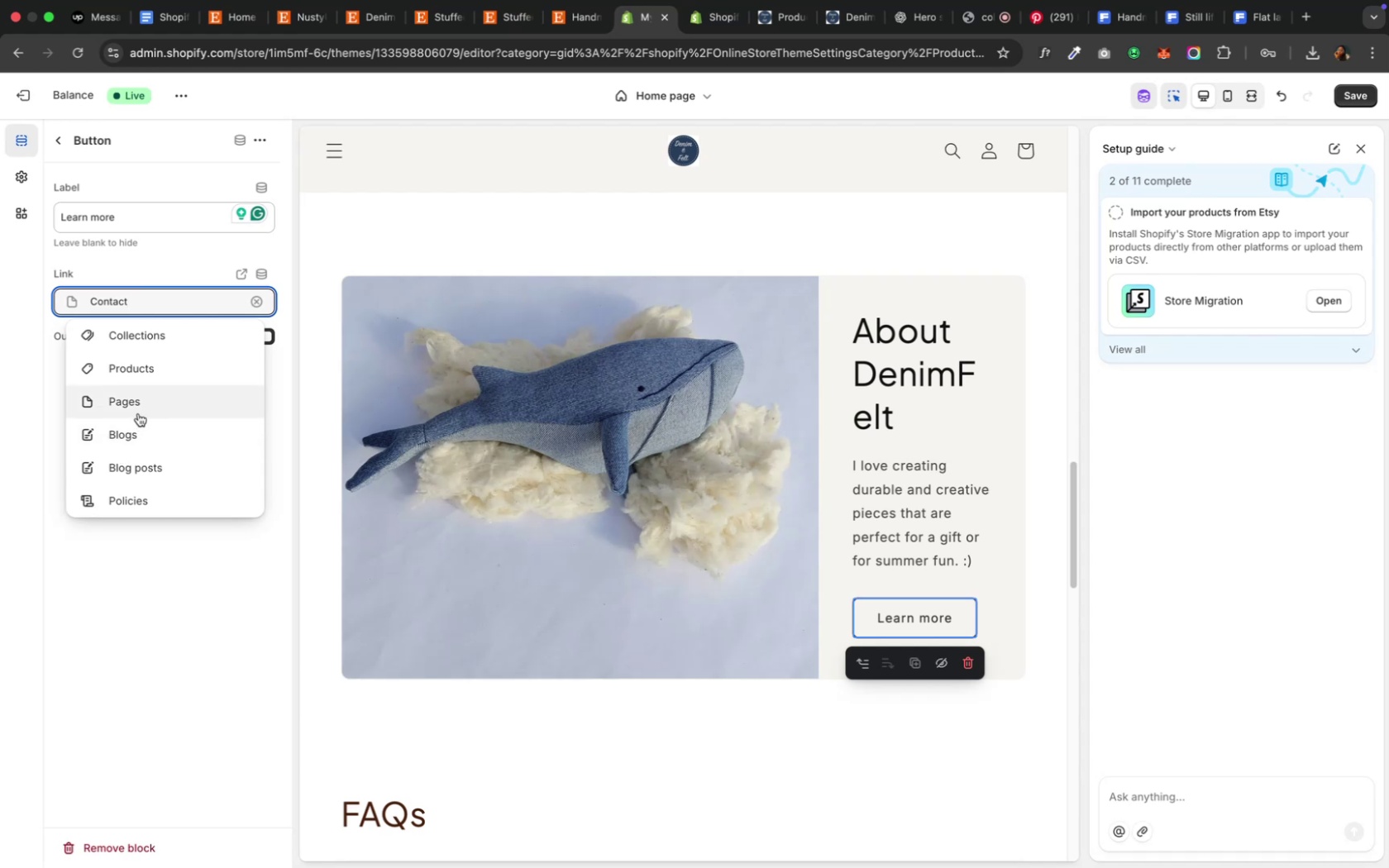 
left_click([138, 413])
 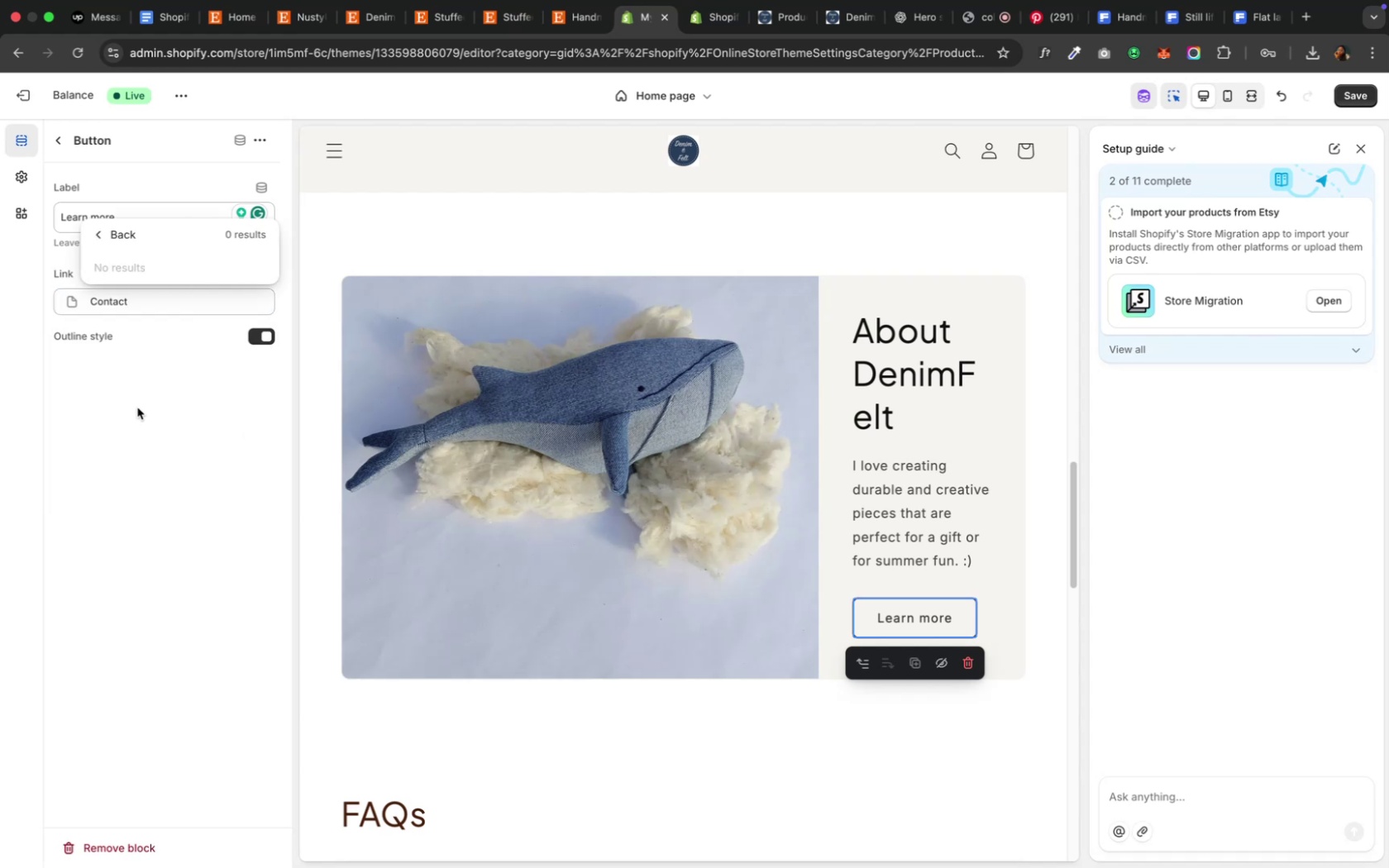 
left_click([115, 246])
 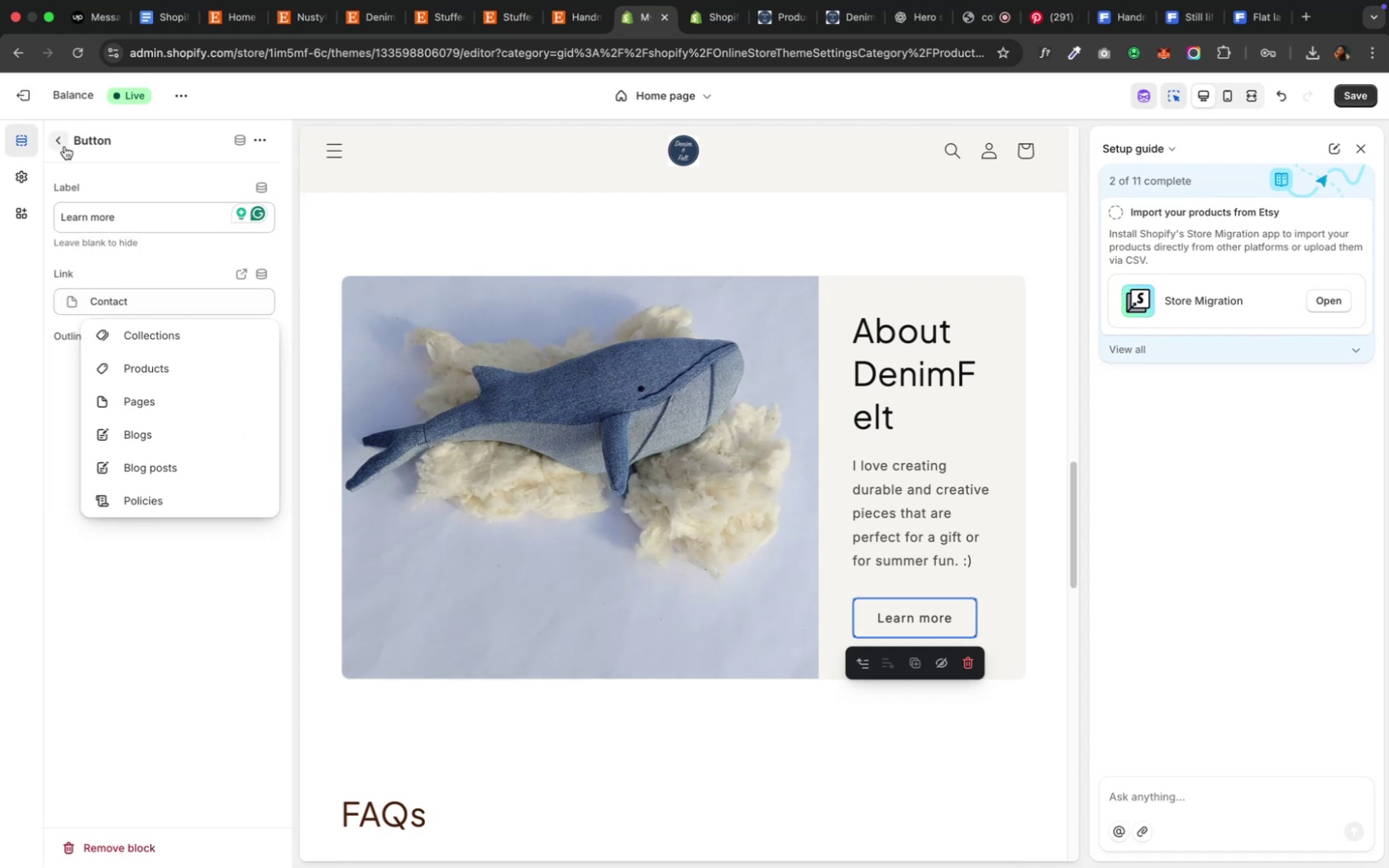 
mouse_move([32, 153])
 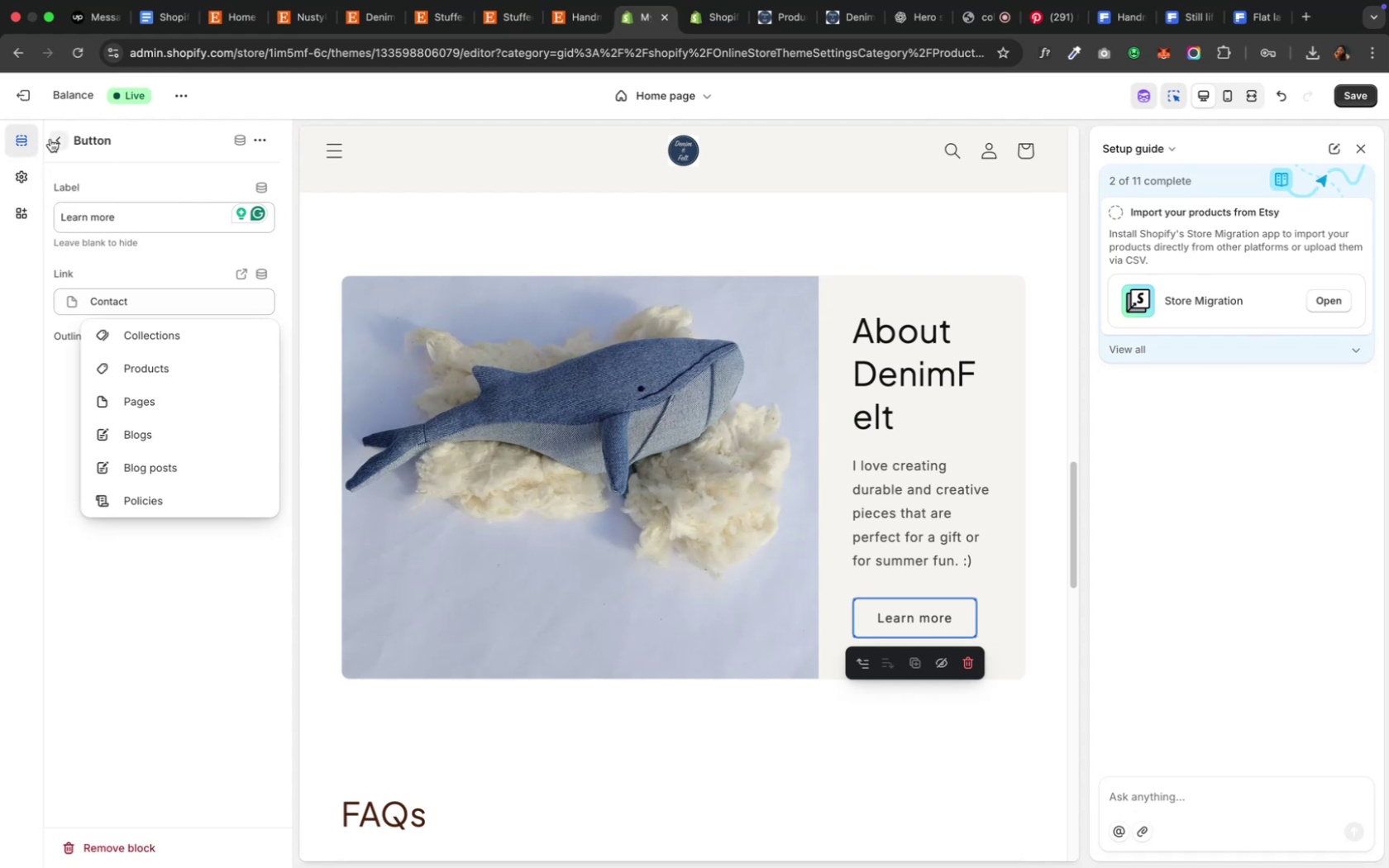 
left_click([15, 175])
 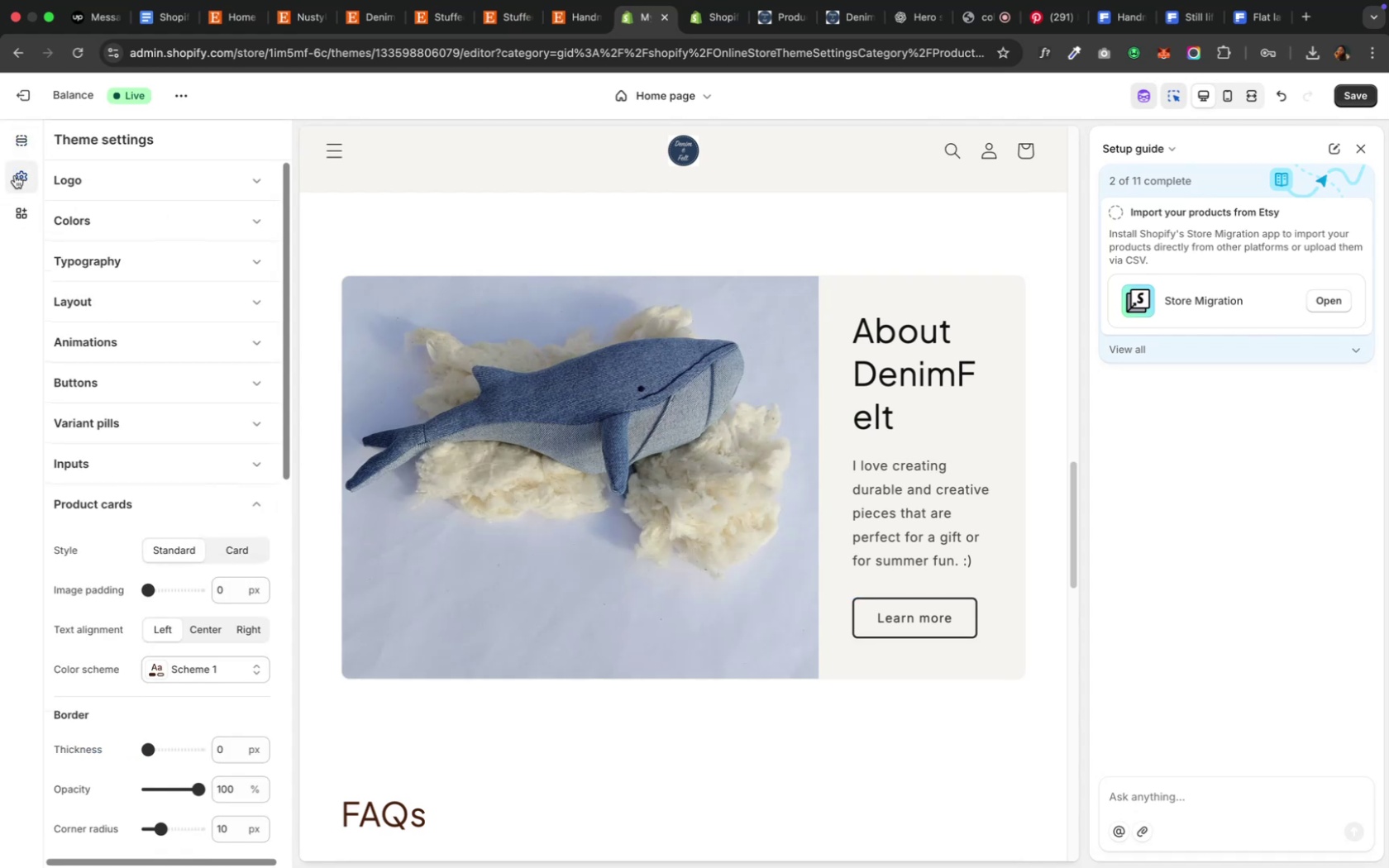 
scroll: coordinate [212, 318], scroll_direction: down, amount: 26.0
 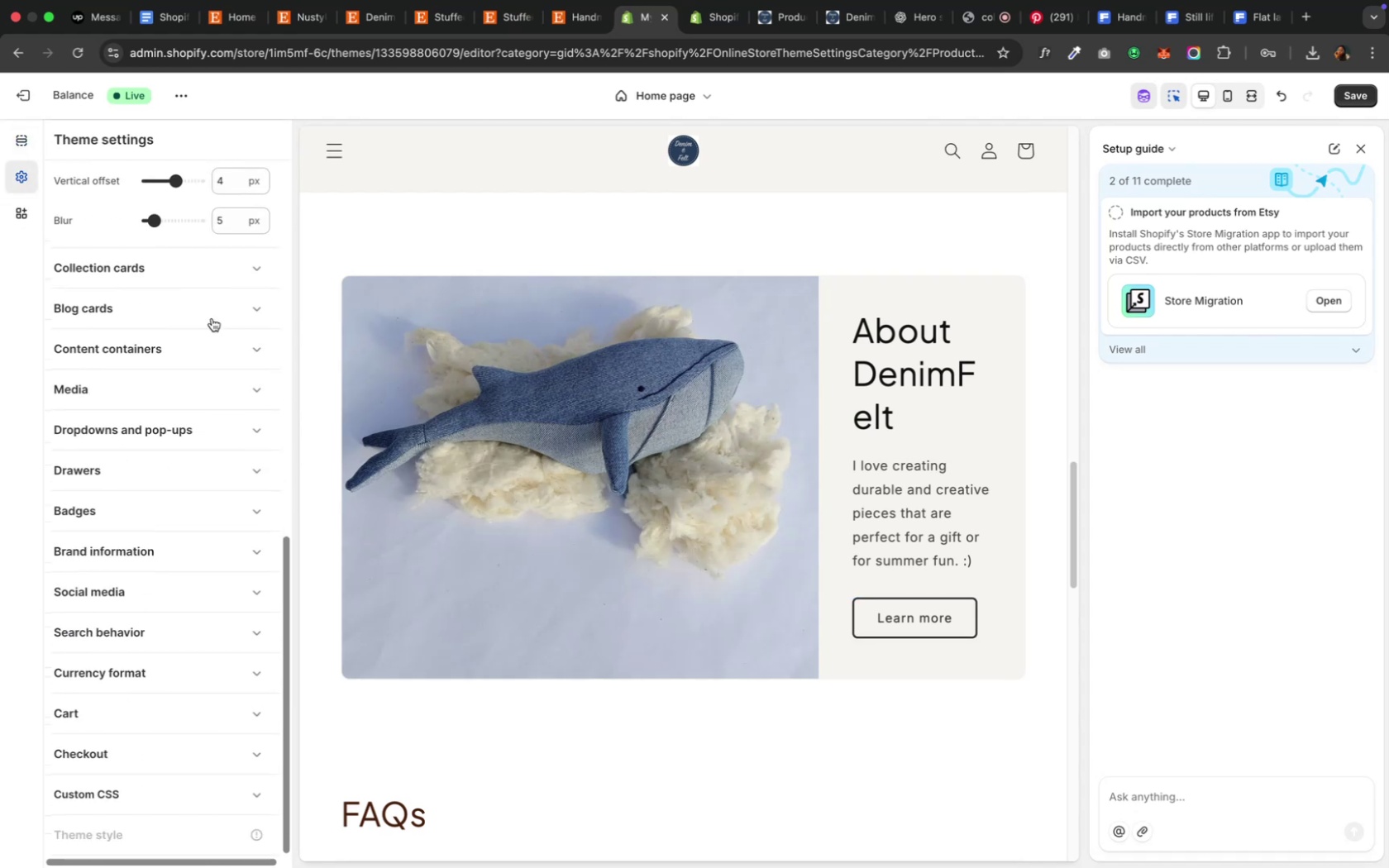 
scroll: coordinate [212, 318], scroll_direction: up, amount: 31.0
 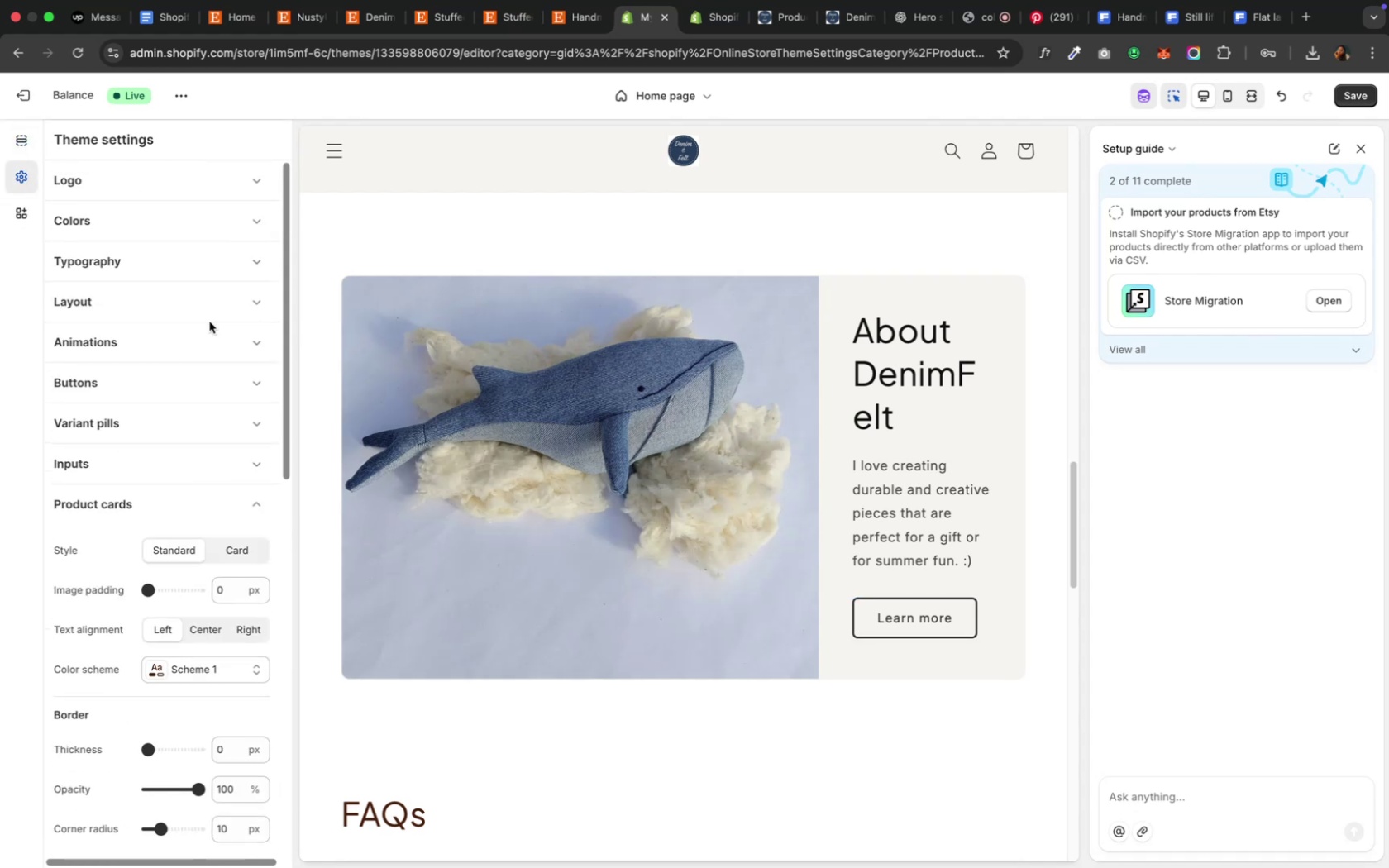 
mouse_move([21, 216])
 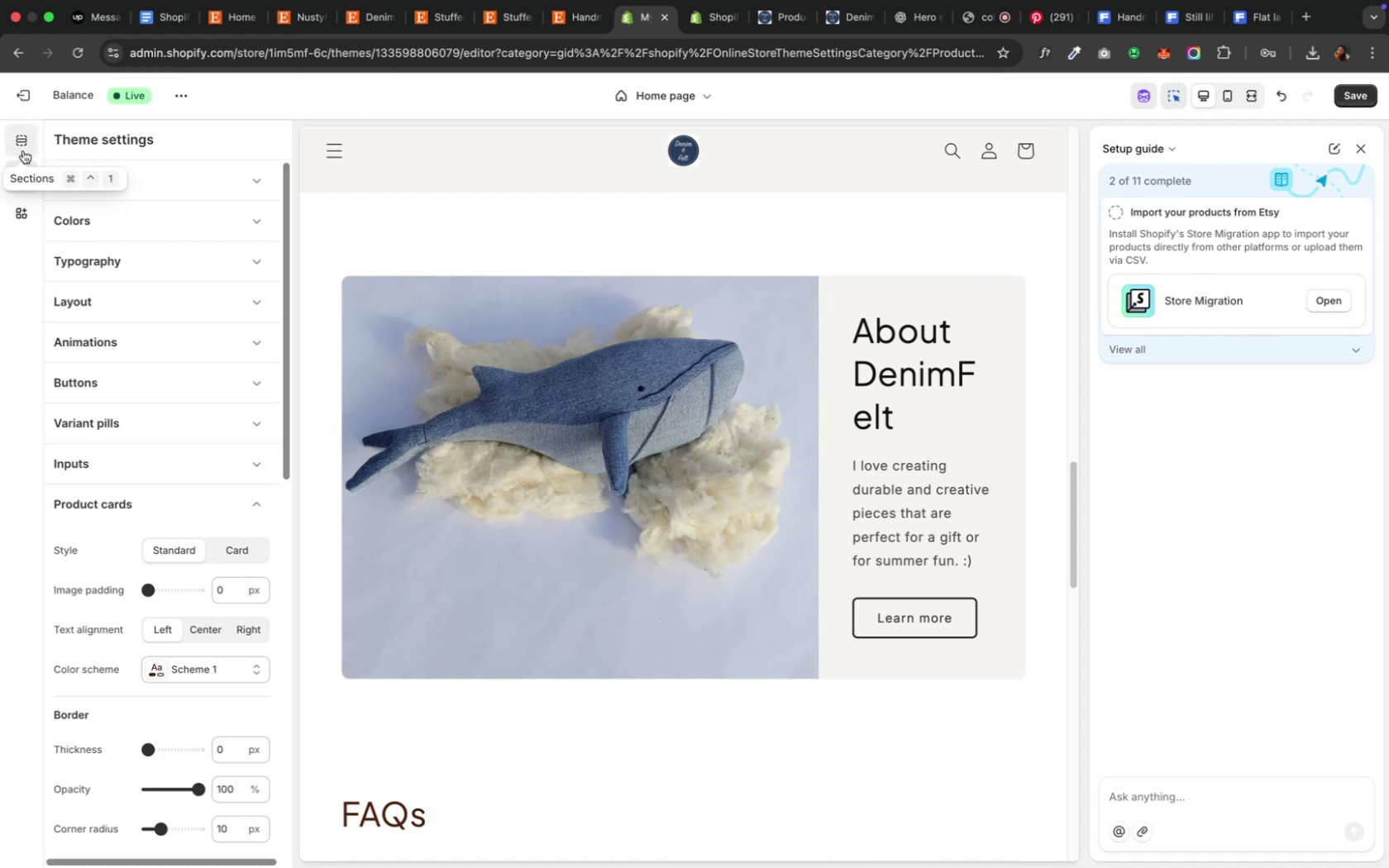 
left_click([23, 150])
 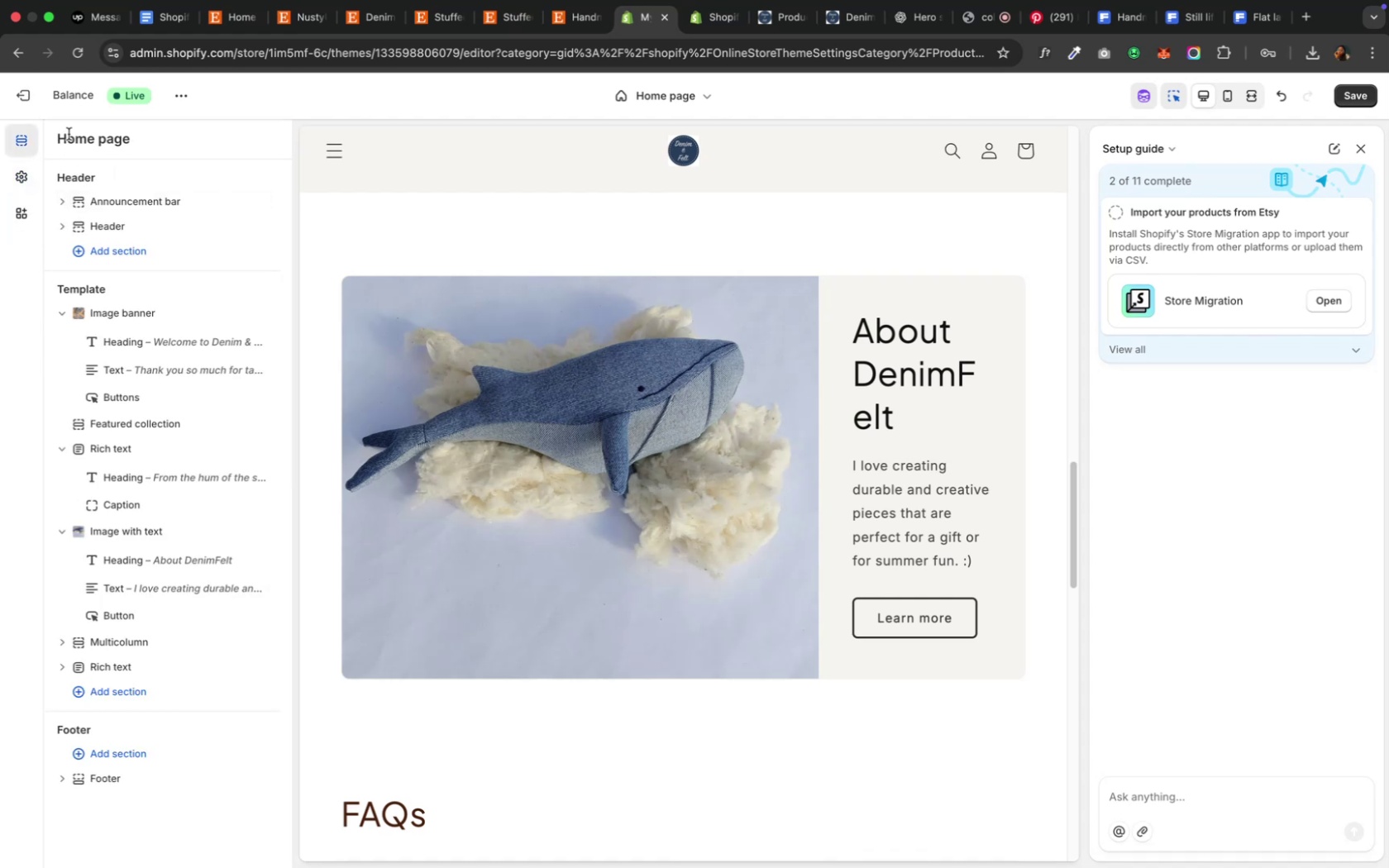 
wait(11.38)
 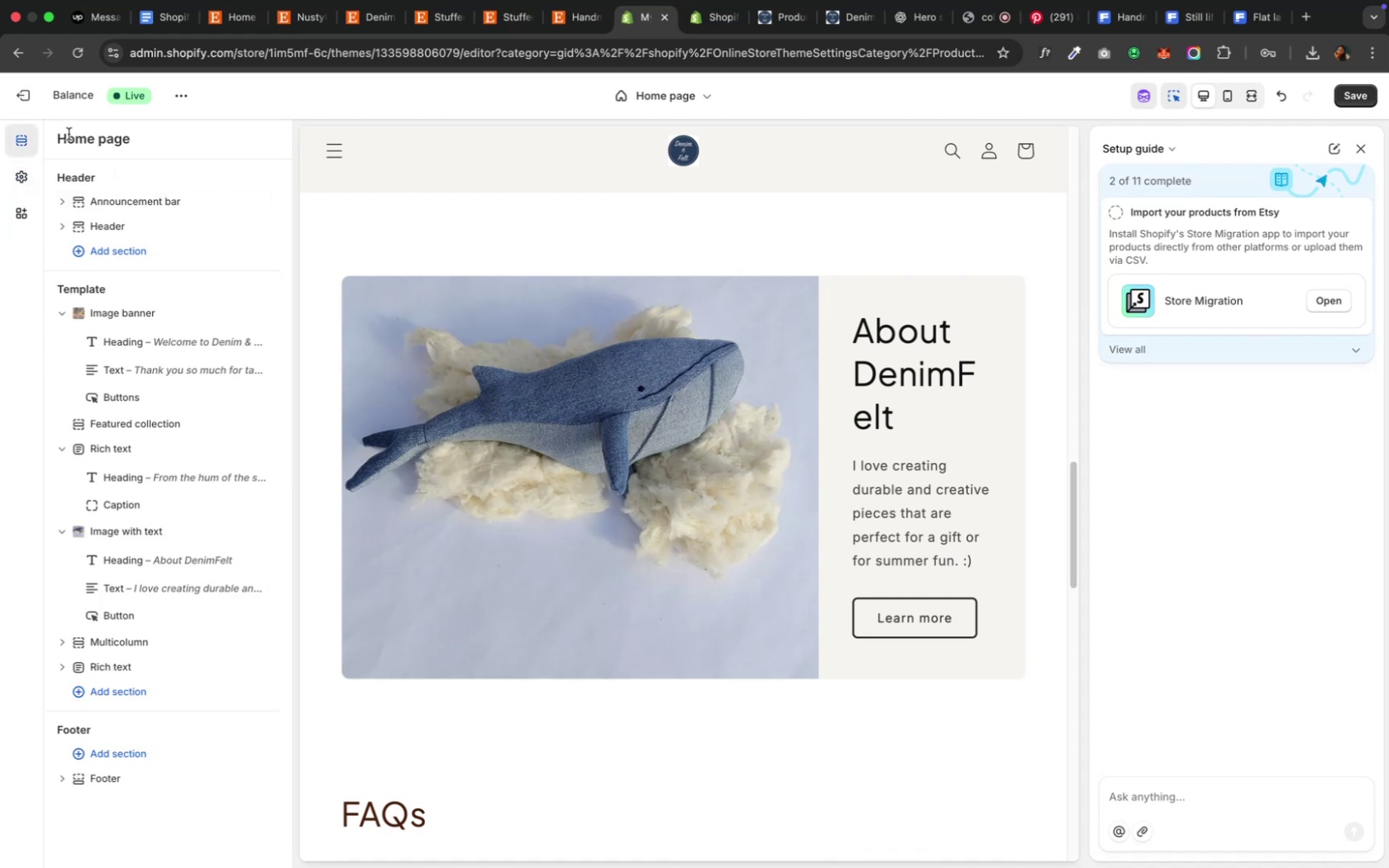 
mouse_move([682, 122])
 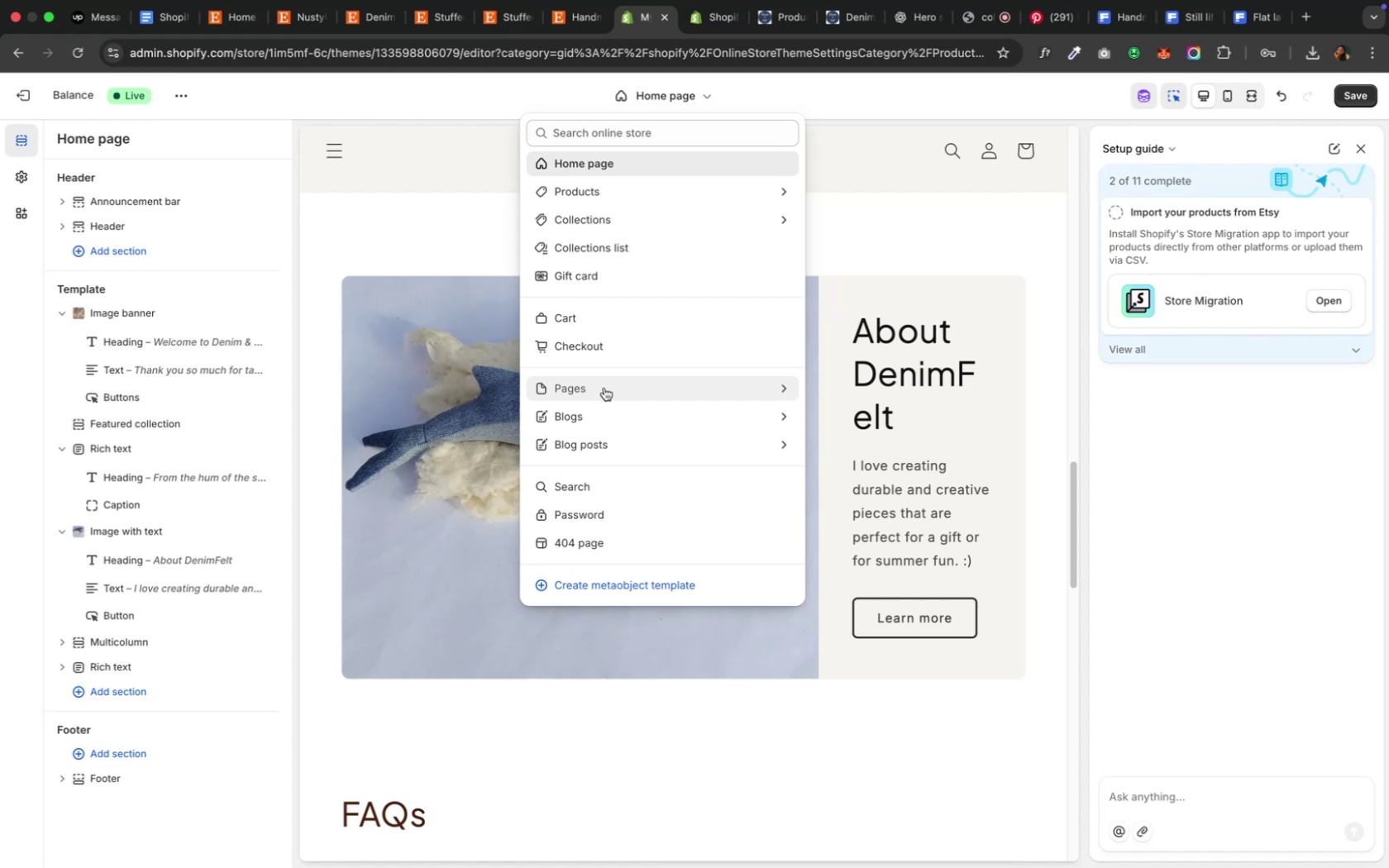 
left_click([604, 388])
 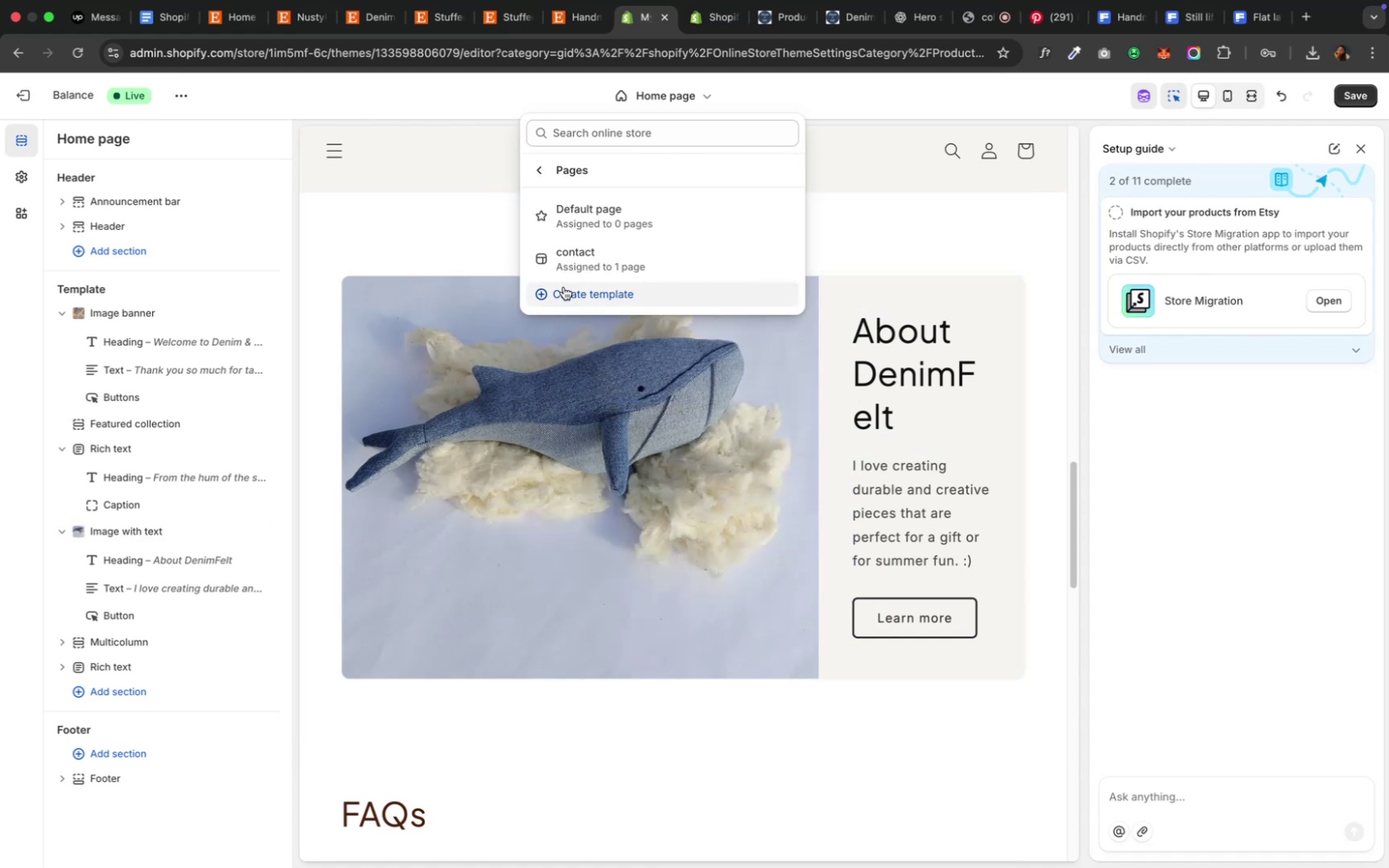 
wait(6.12)
 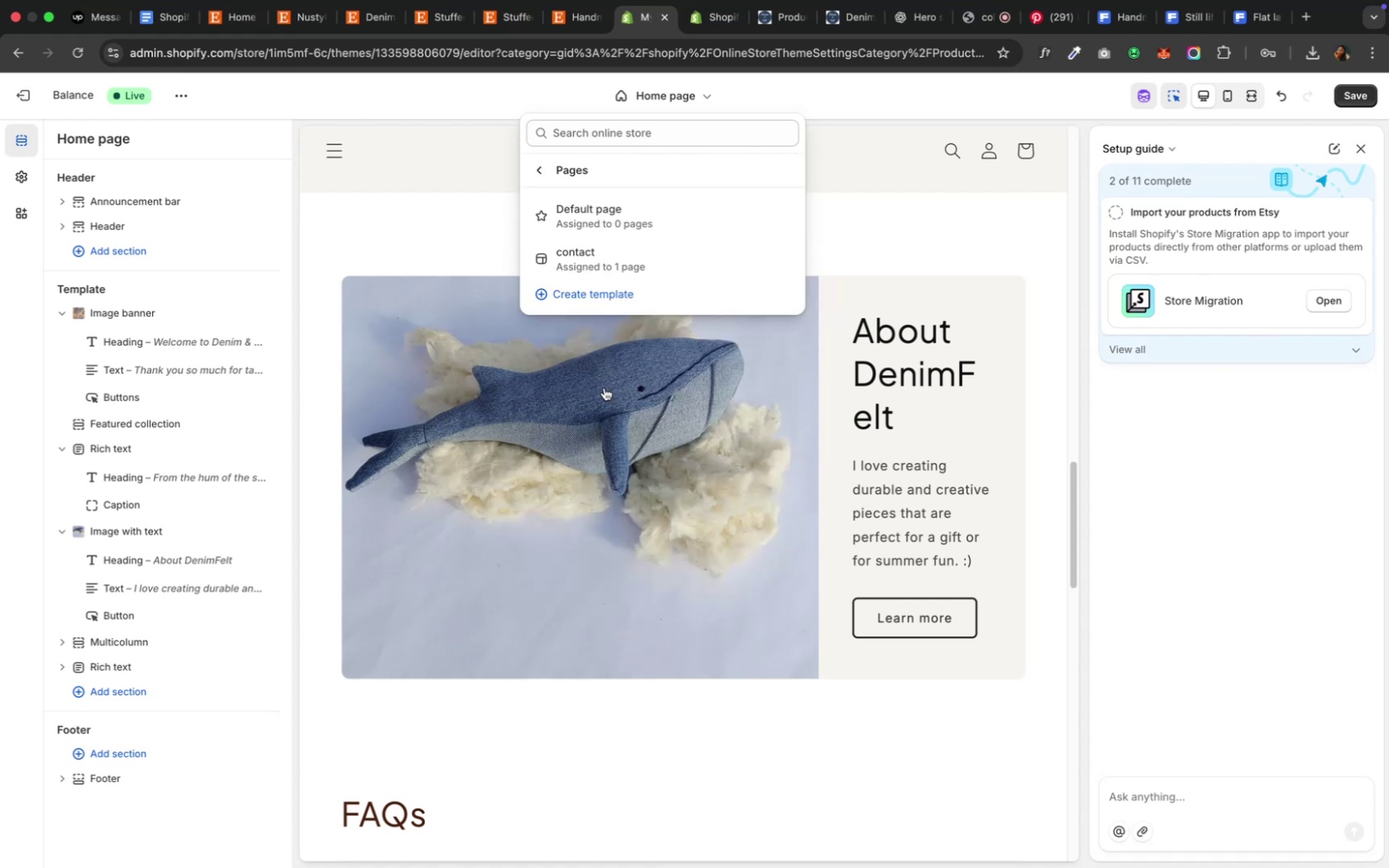 
left_click([563, 287])
 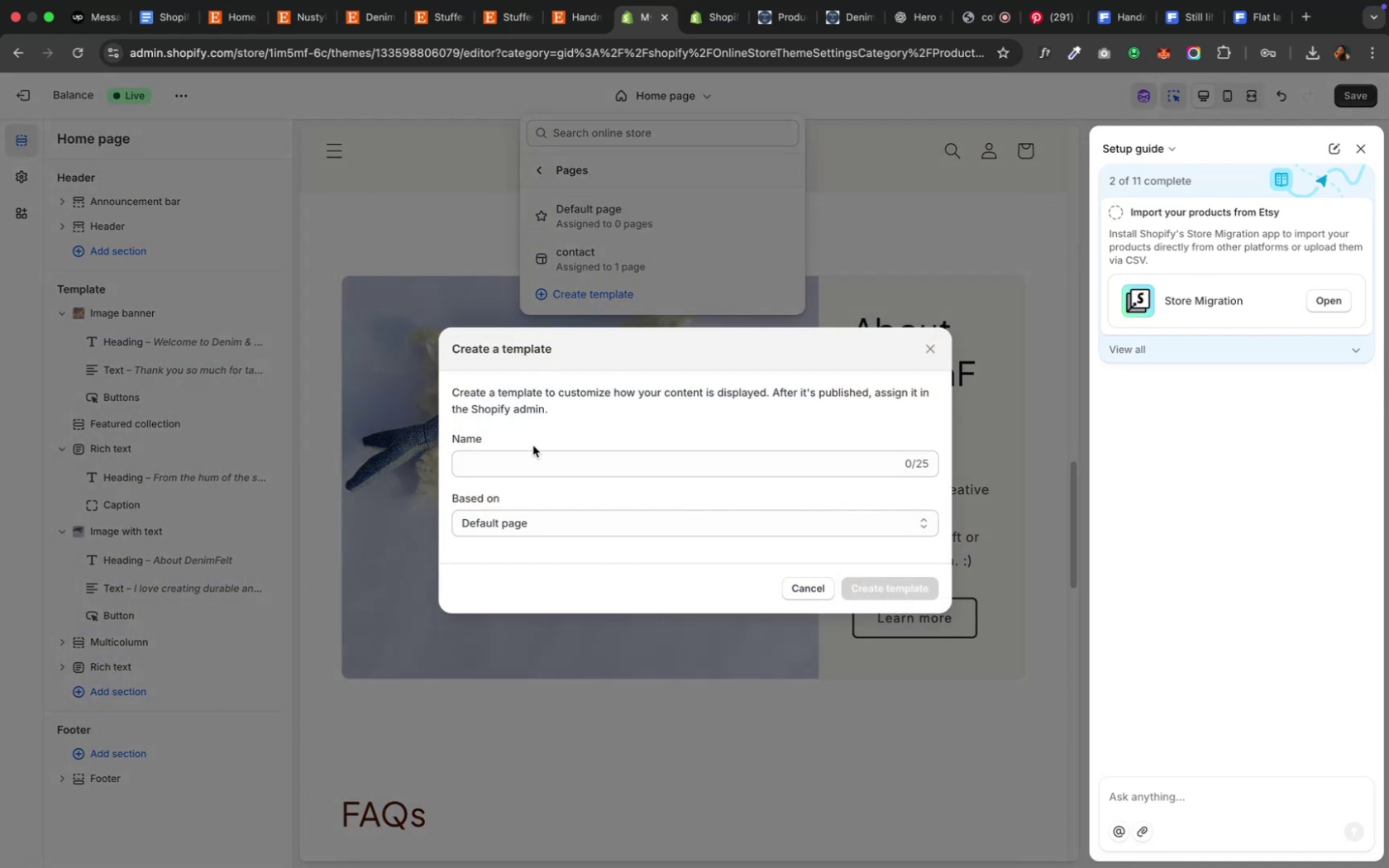 
left_click([532, 450])
 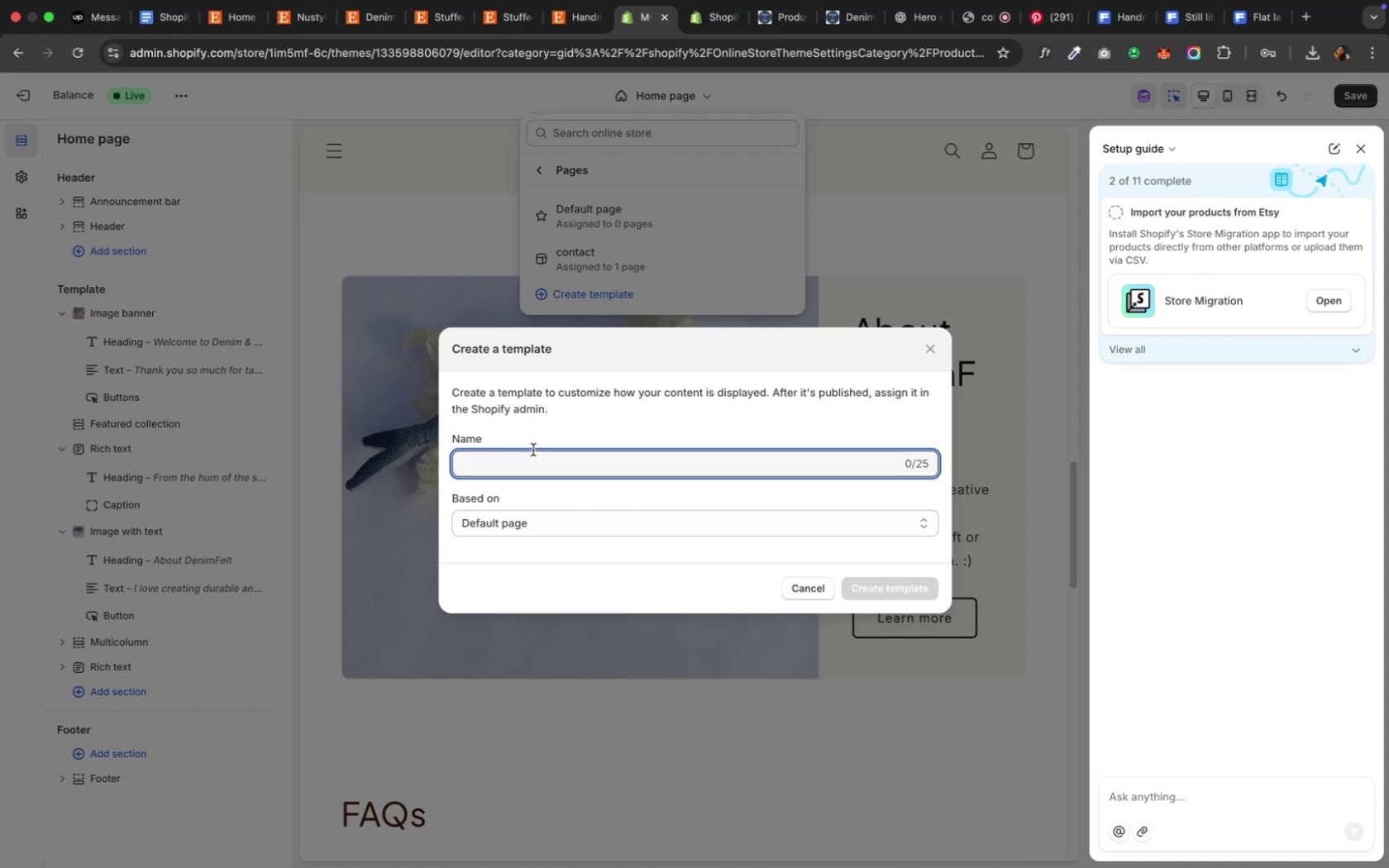 
type(About)
 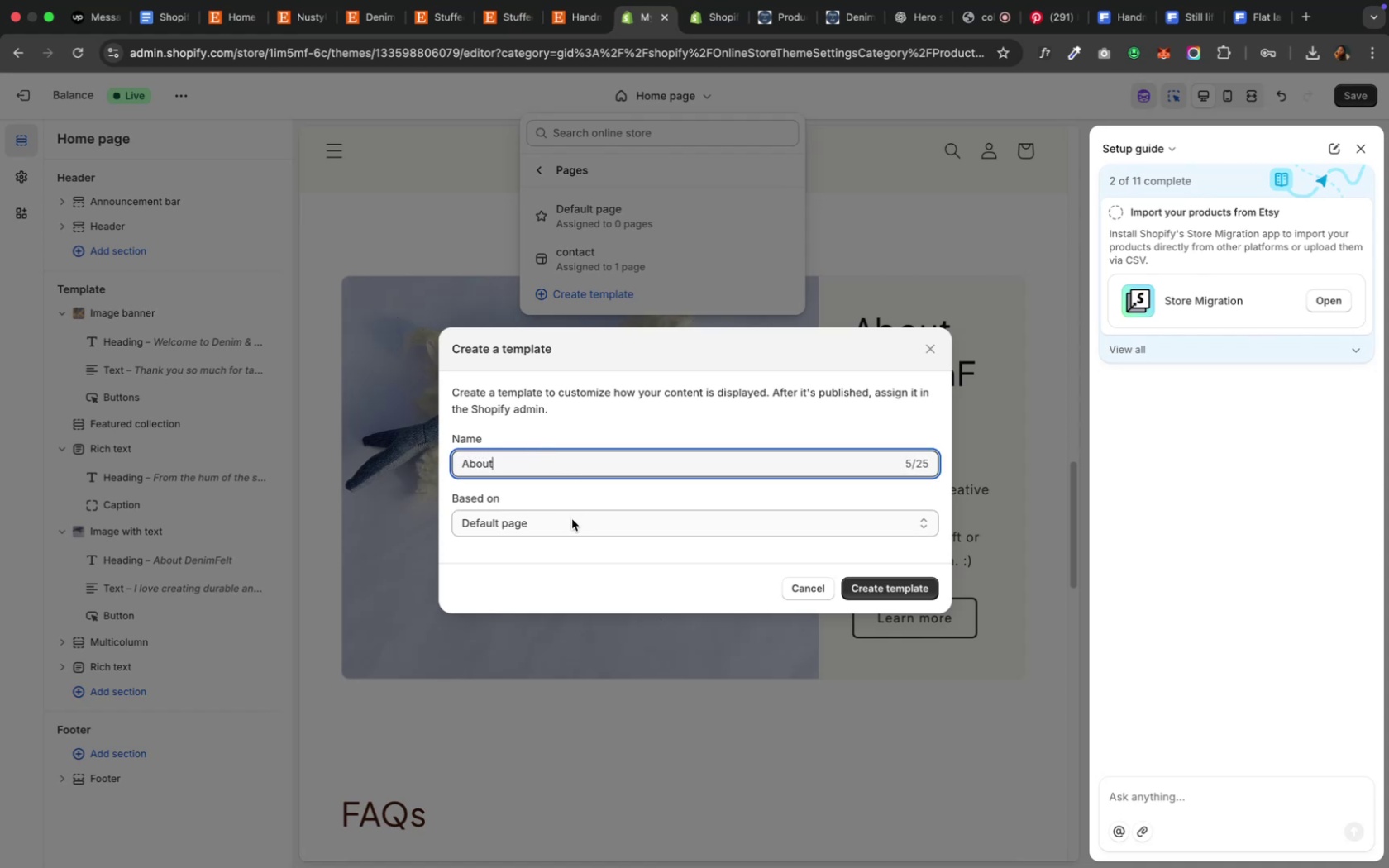 
left_click([571, 519])
 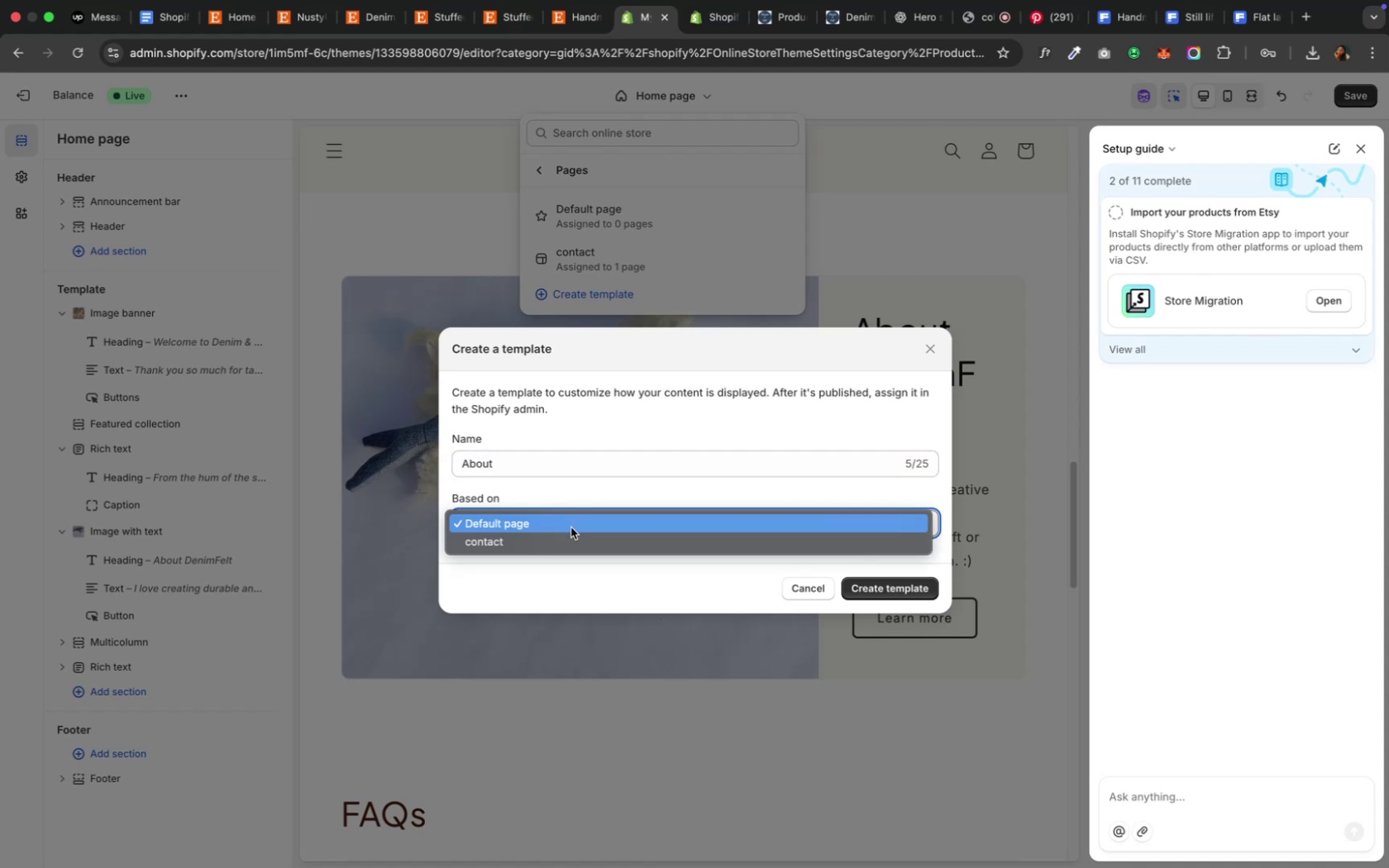 
left_click([570, 535])
 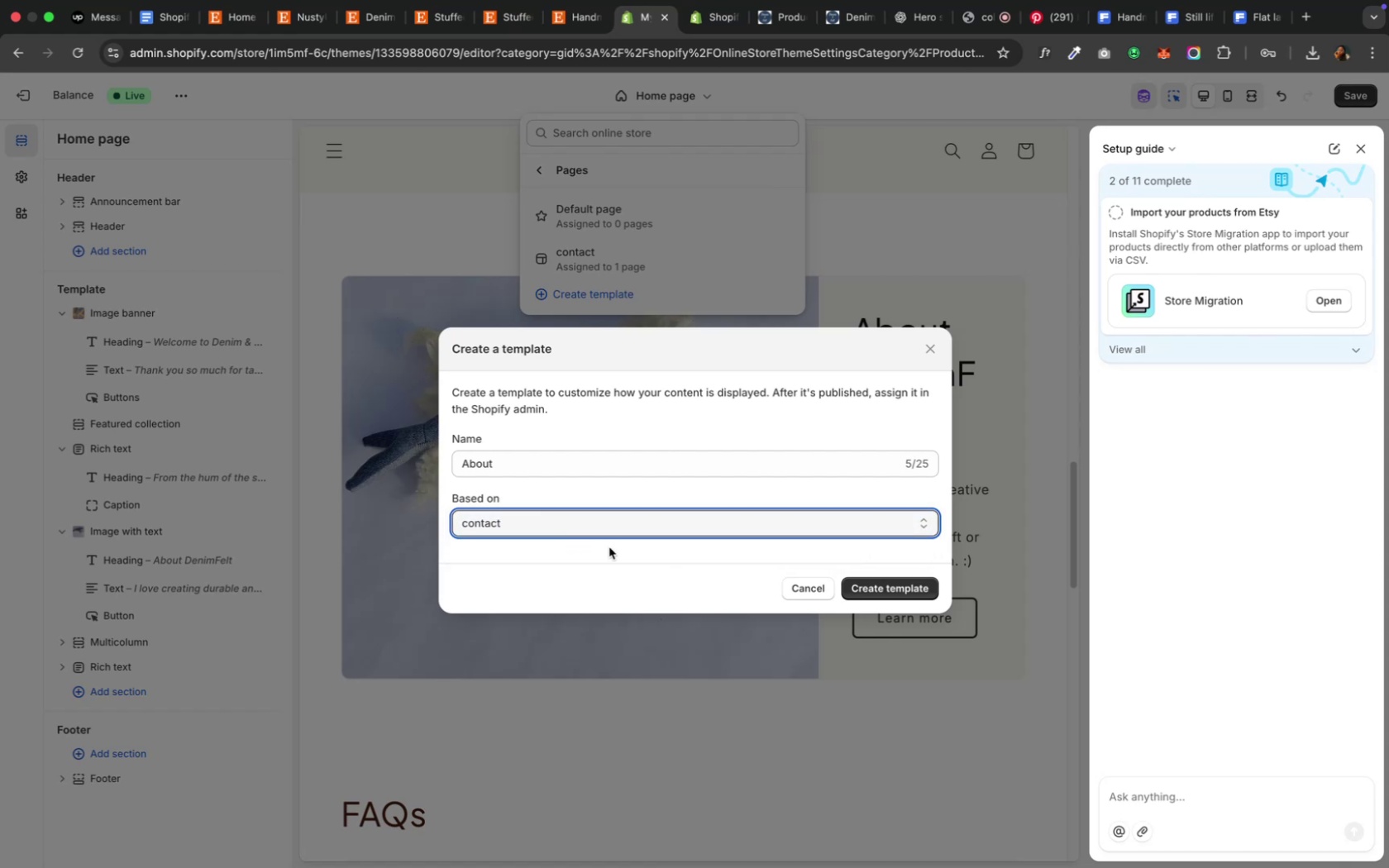 
left_click([879, 589])
 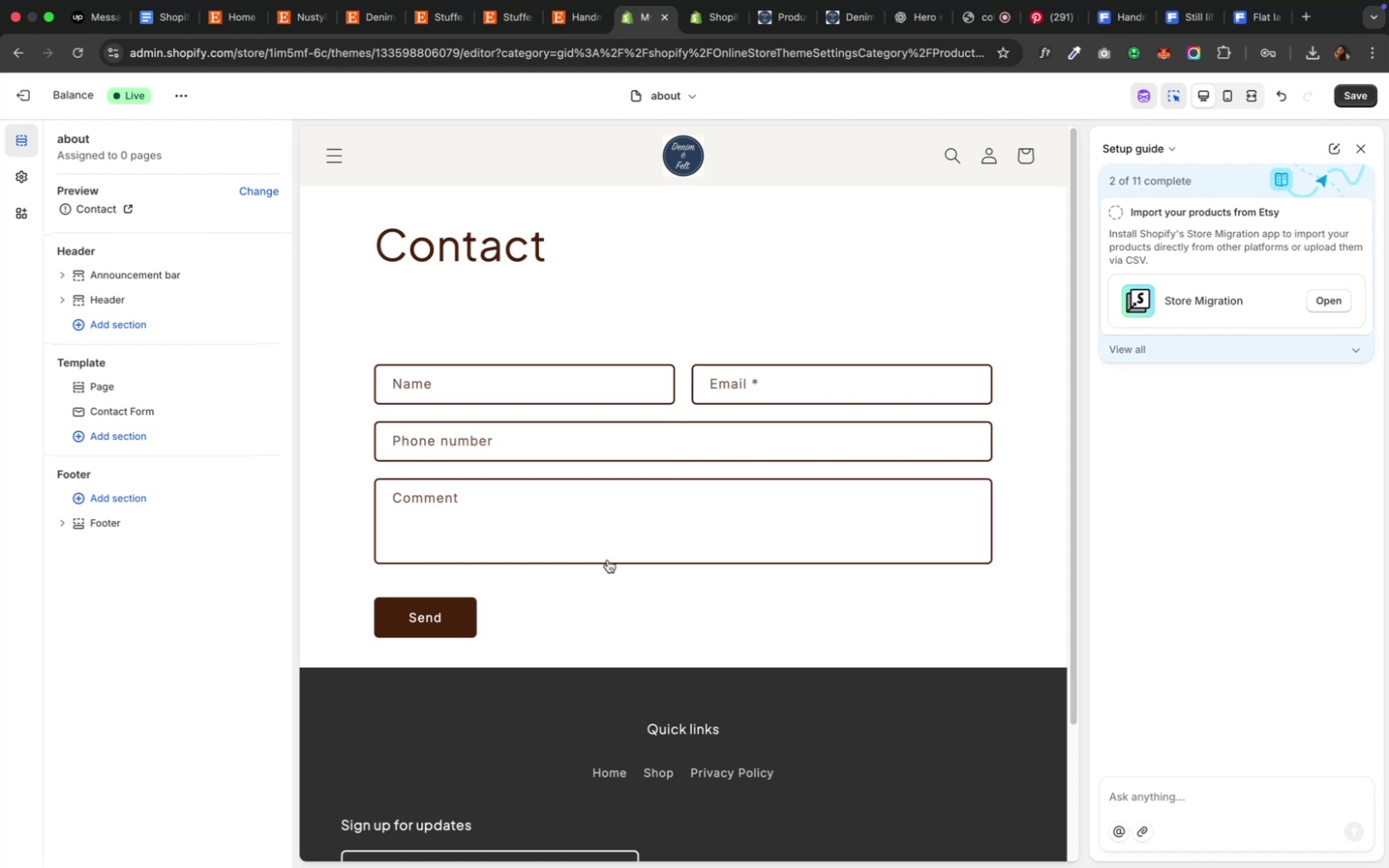 
wait(22.61)
 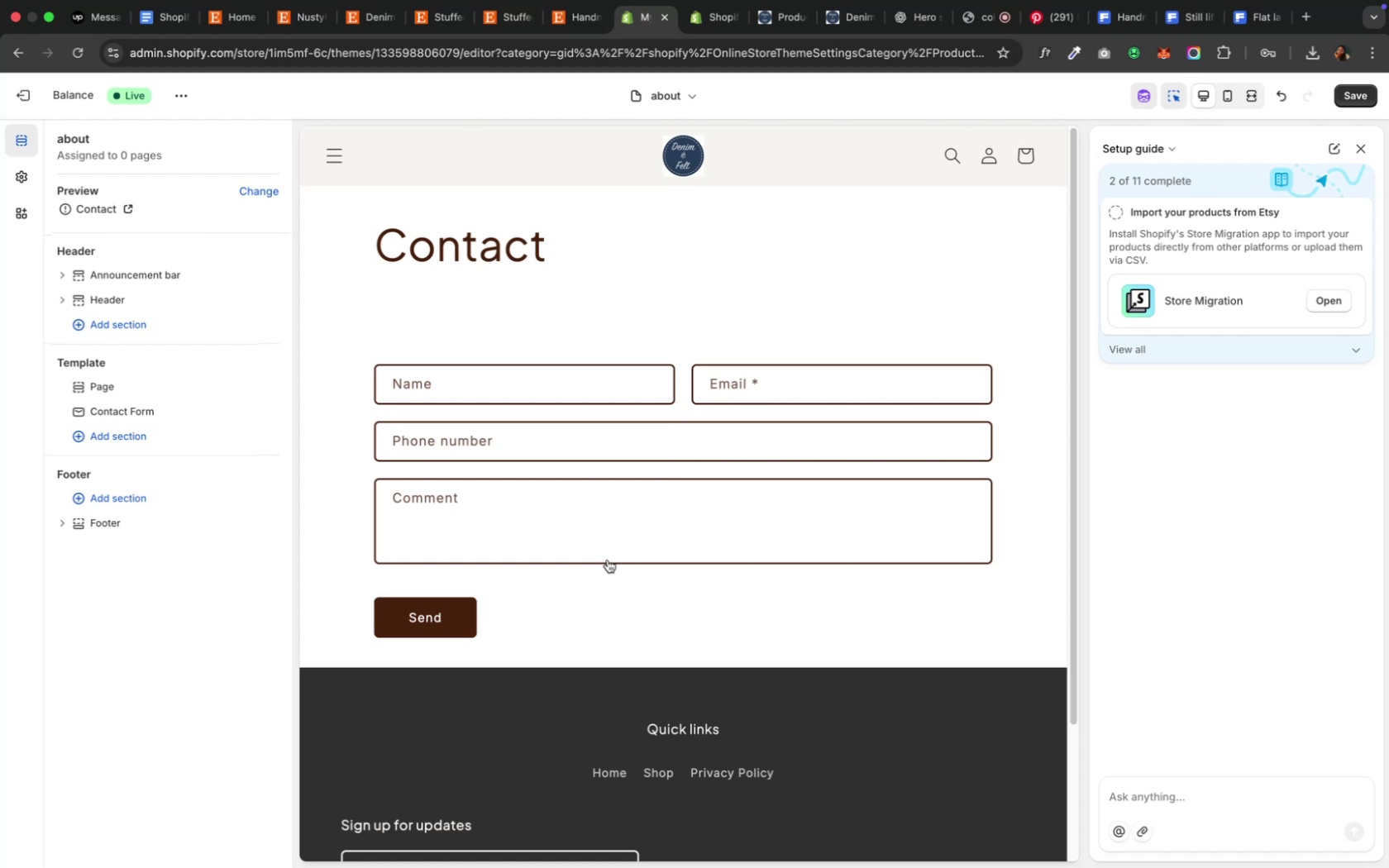 
left_click([86, 135])
 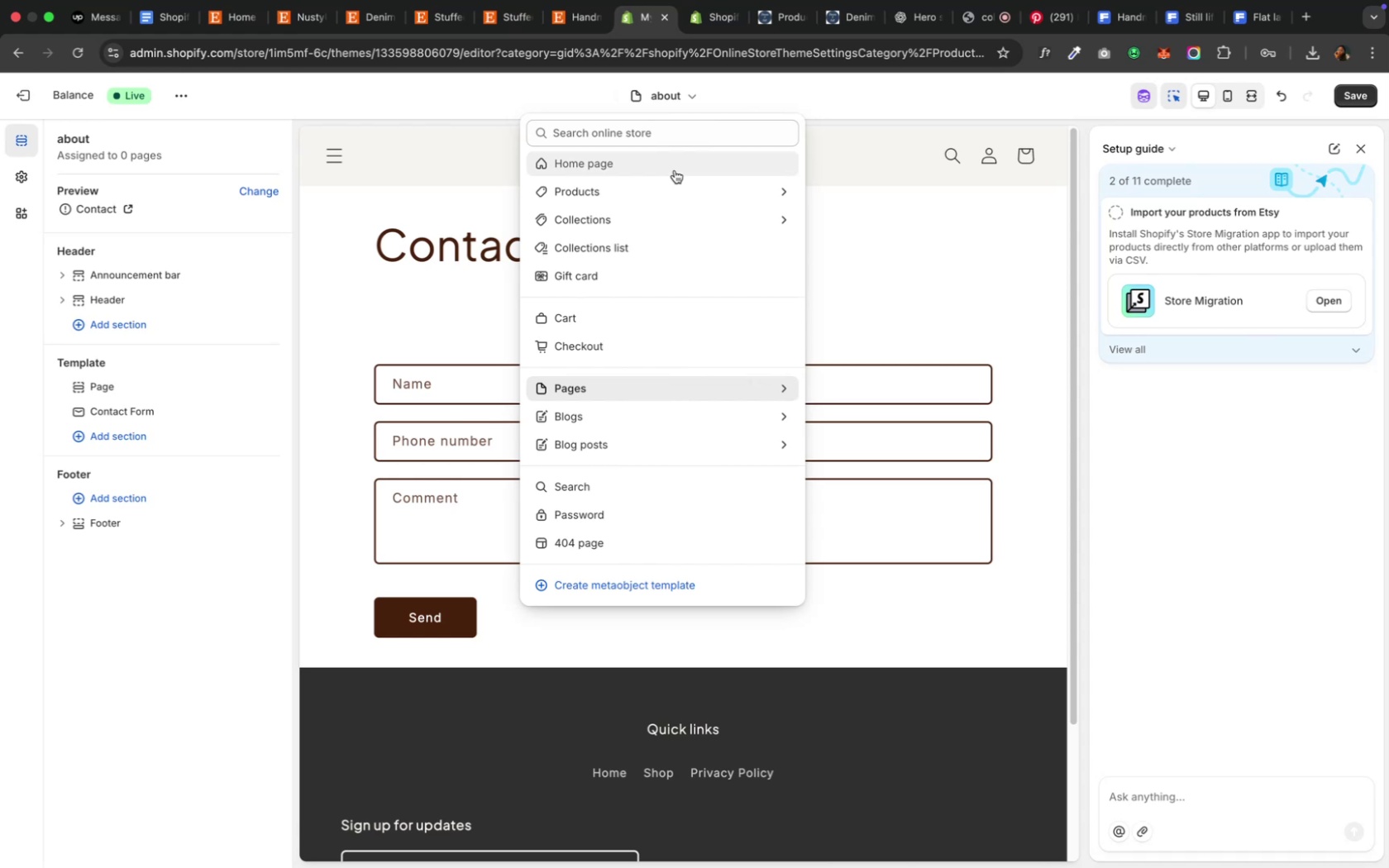 
wait(6.33)
 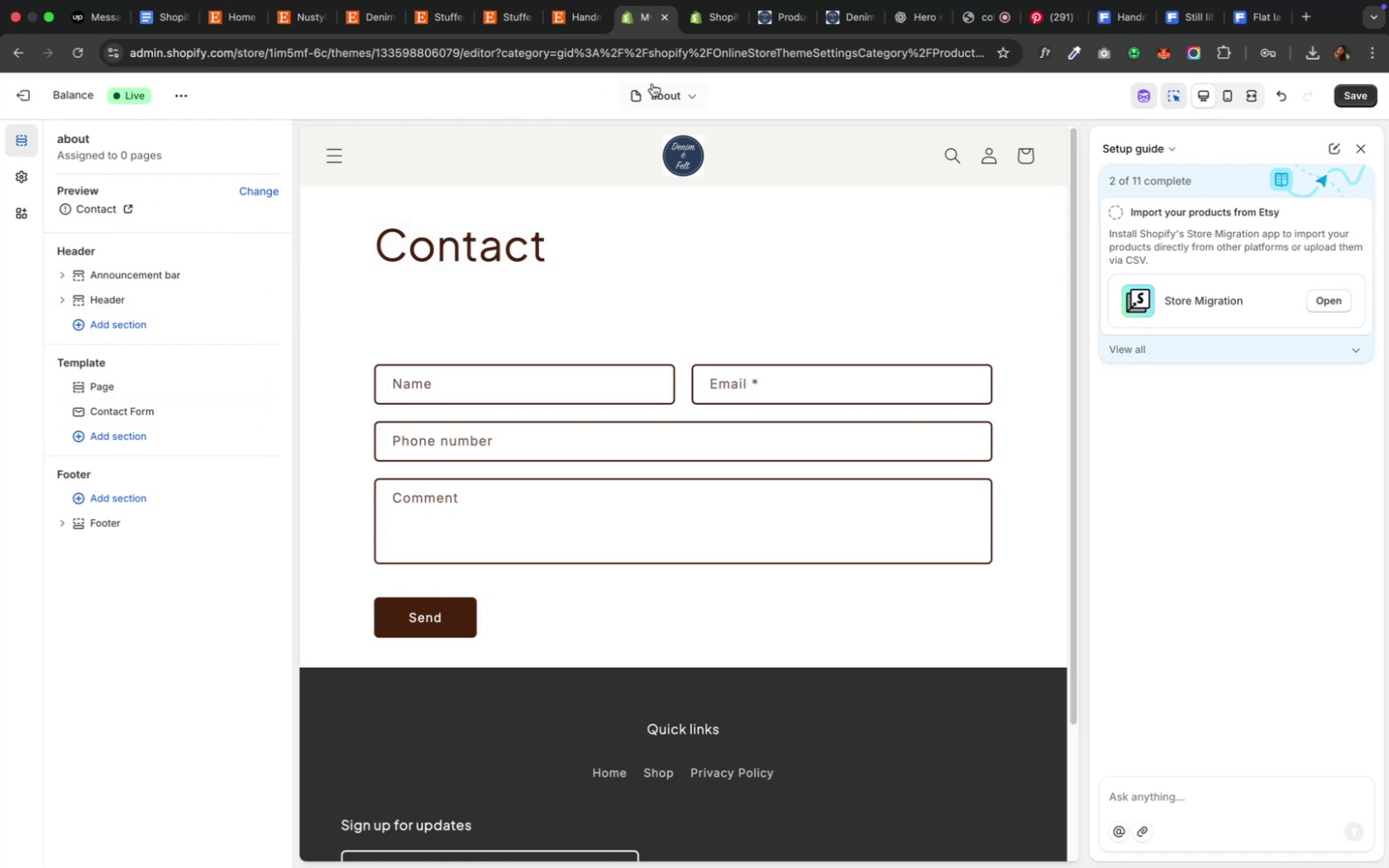 
left_click([782, 389])
 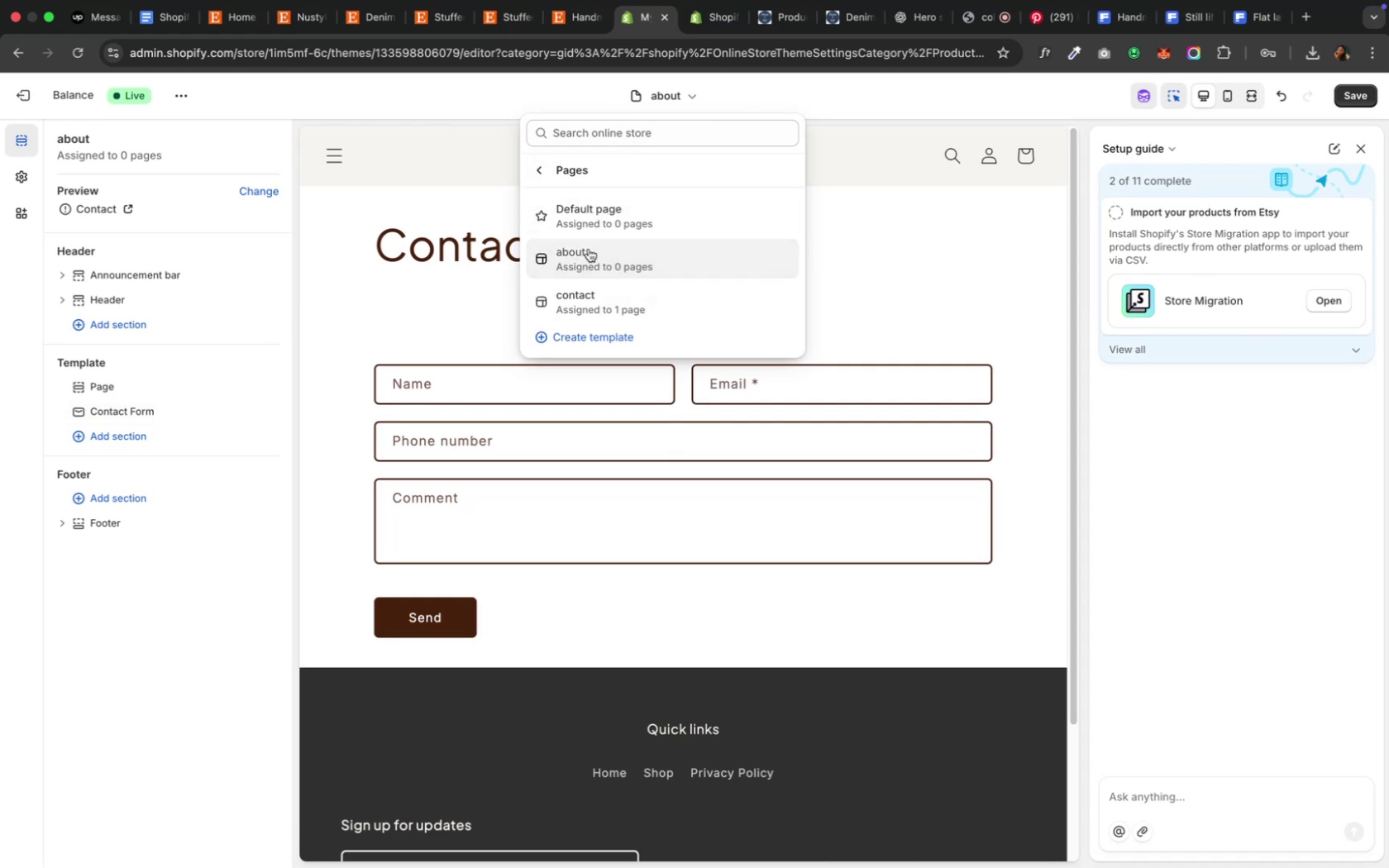 
left_click([588, 249])
 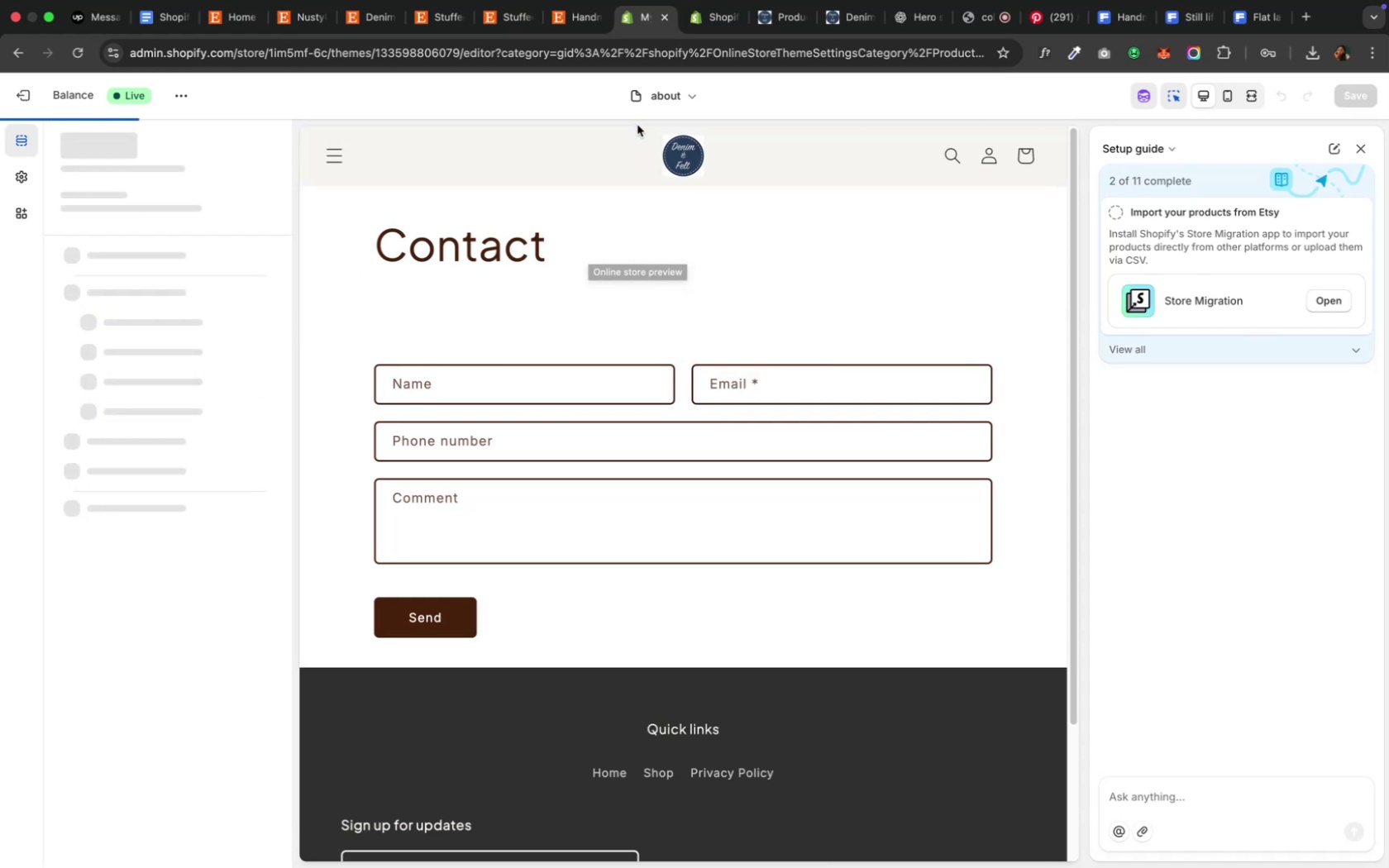 
left_click([656, 103])
 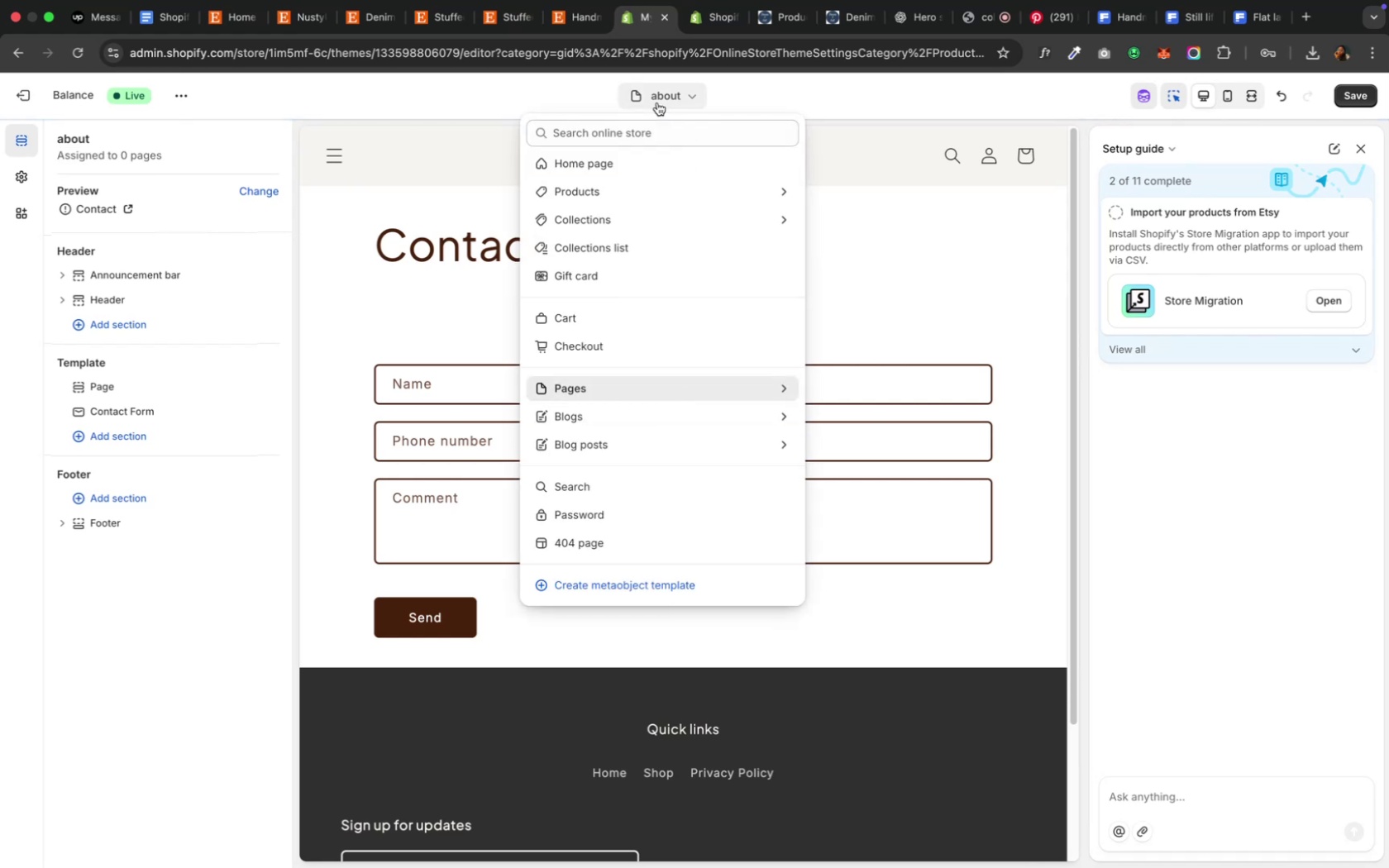 
double_click([656, 103])
 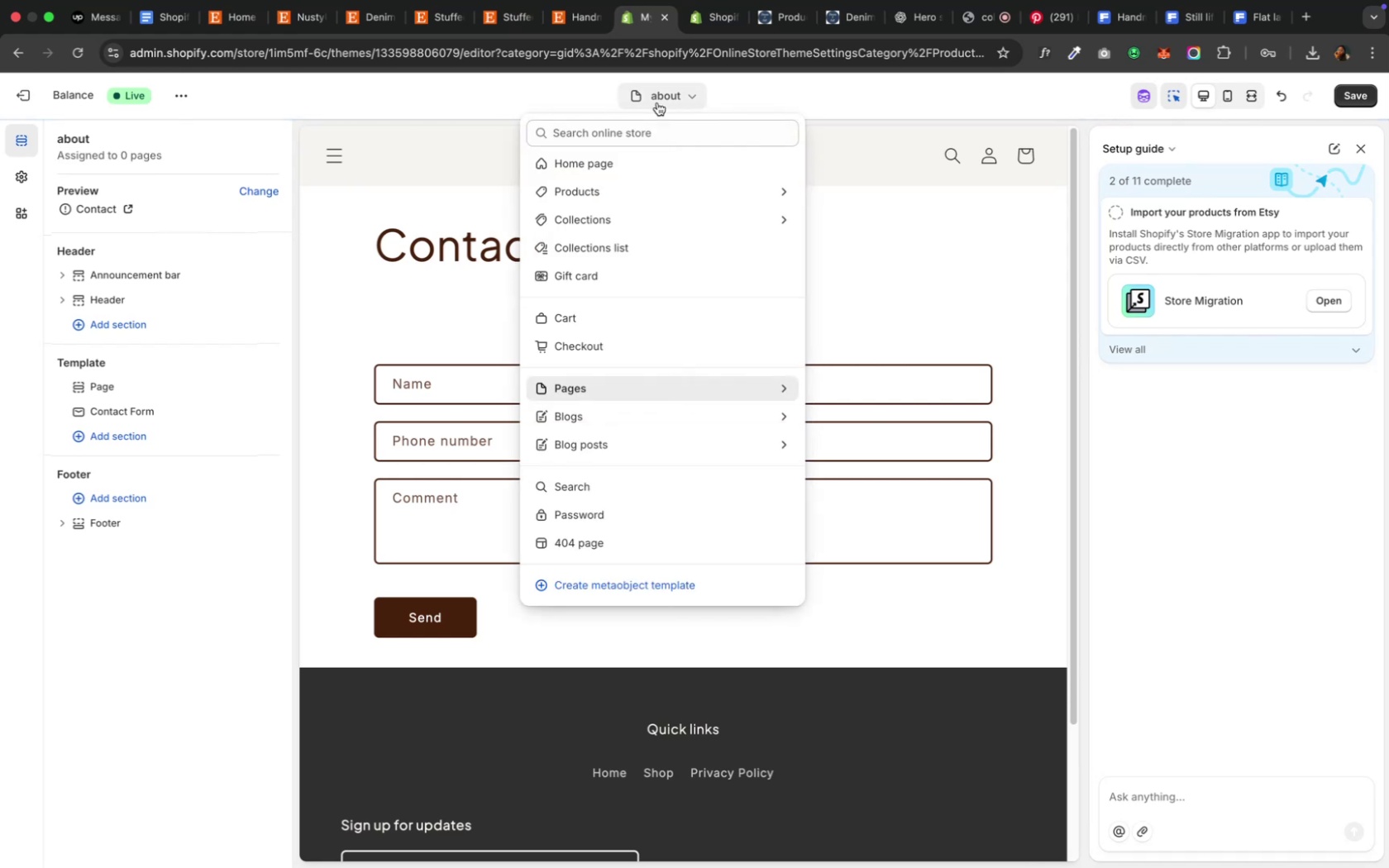 
wait(12.4)
 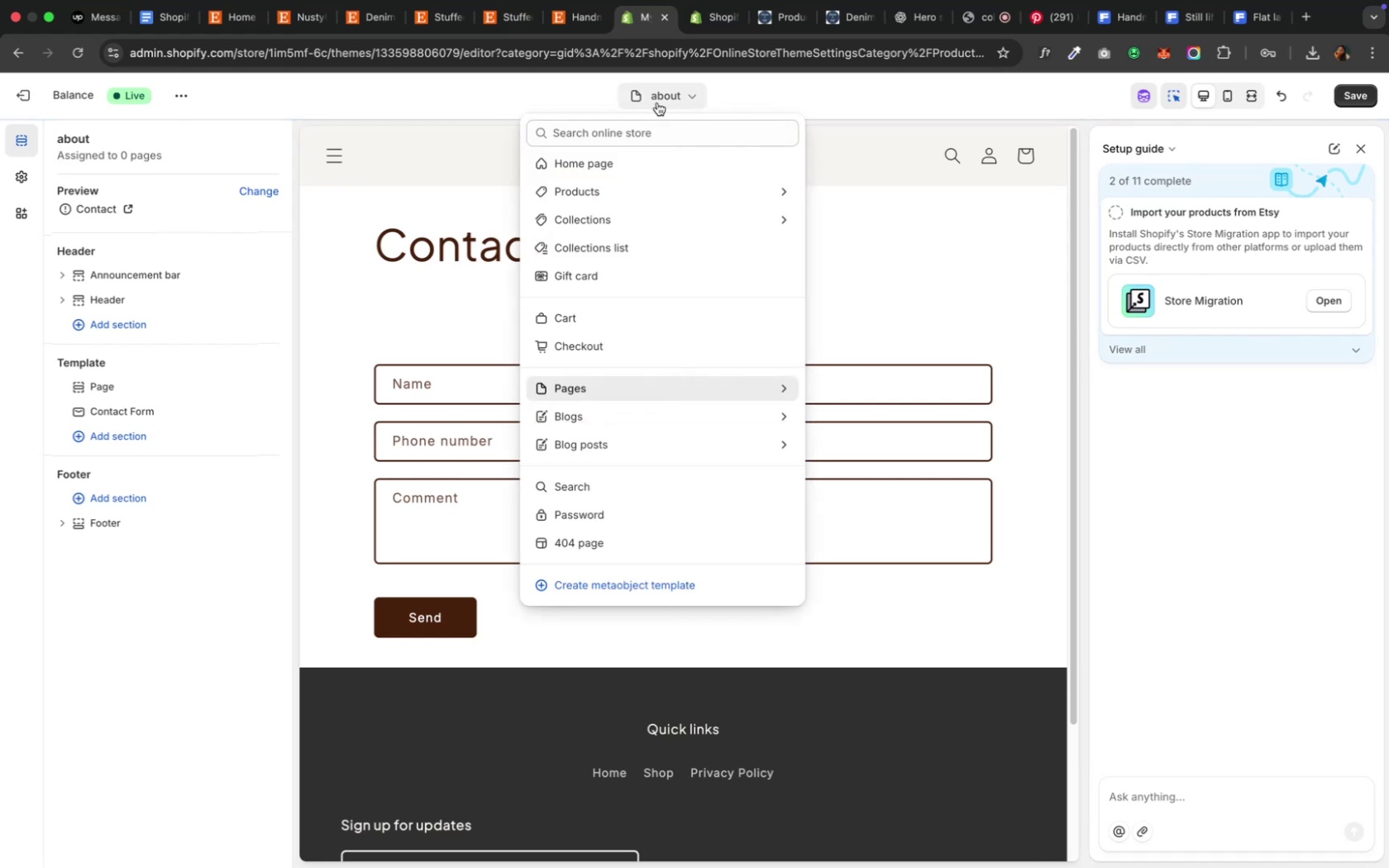 
left_click([777, 385])
 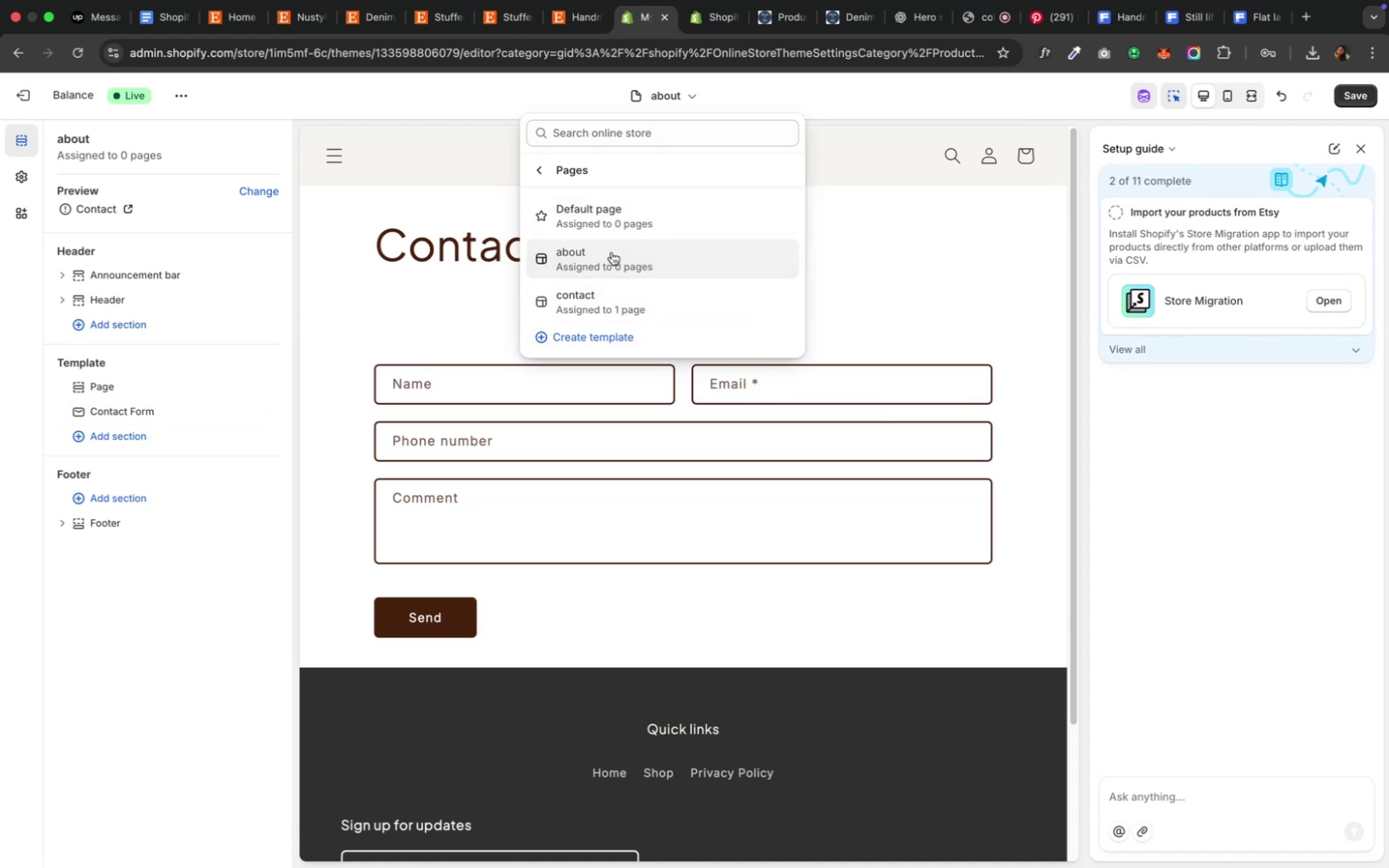 
right_click([611, 252])
 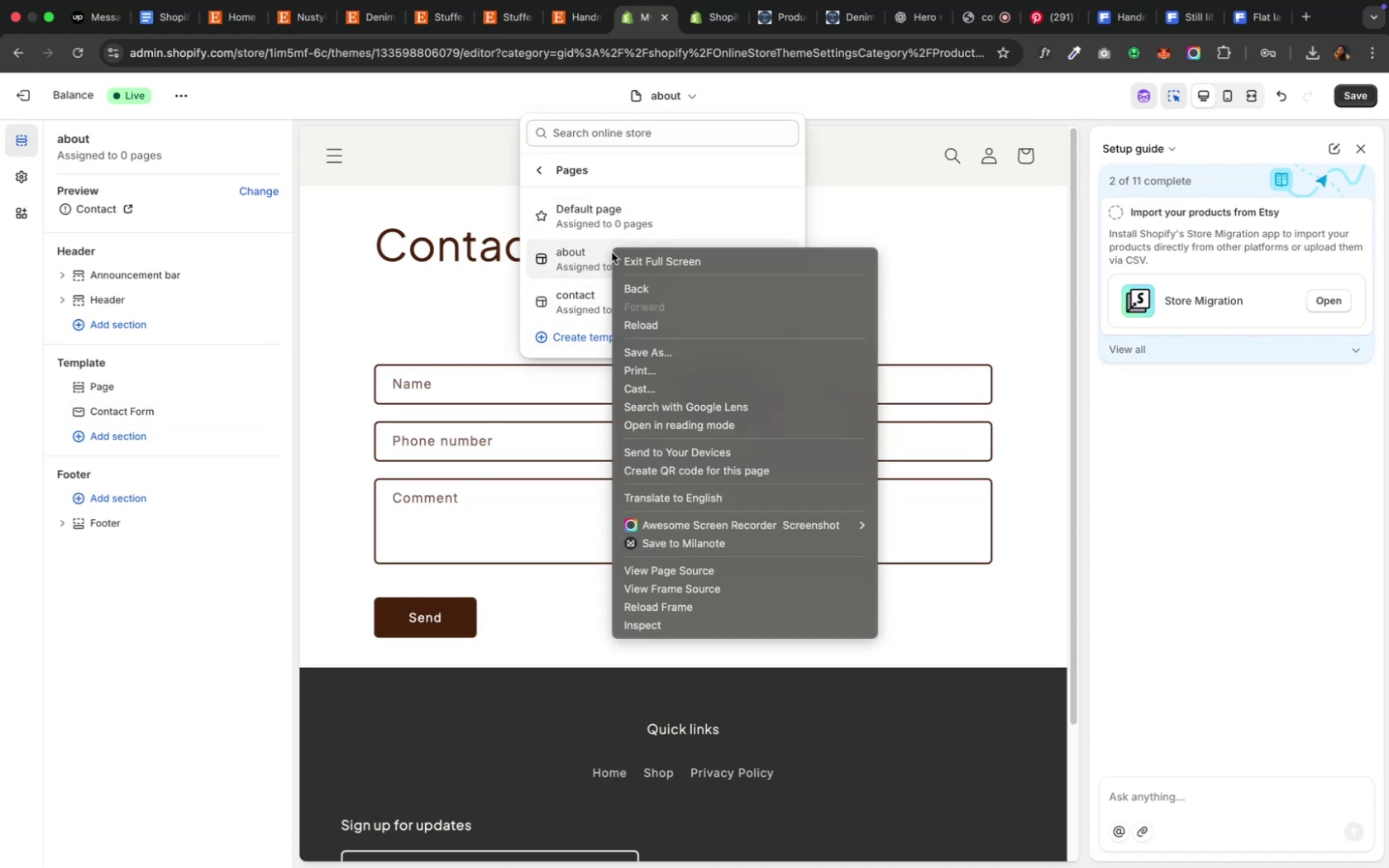 
right_click([611, 252])
 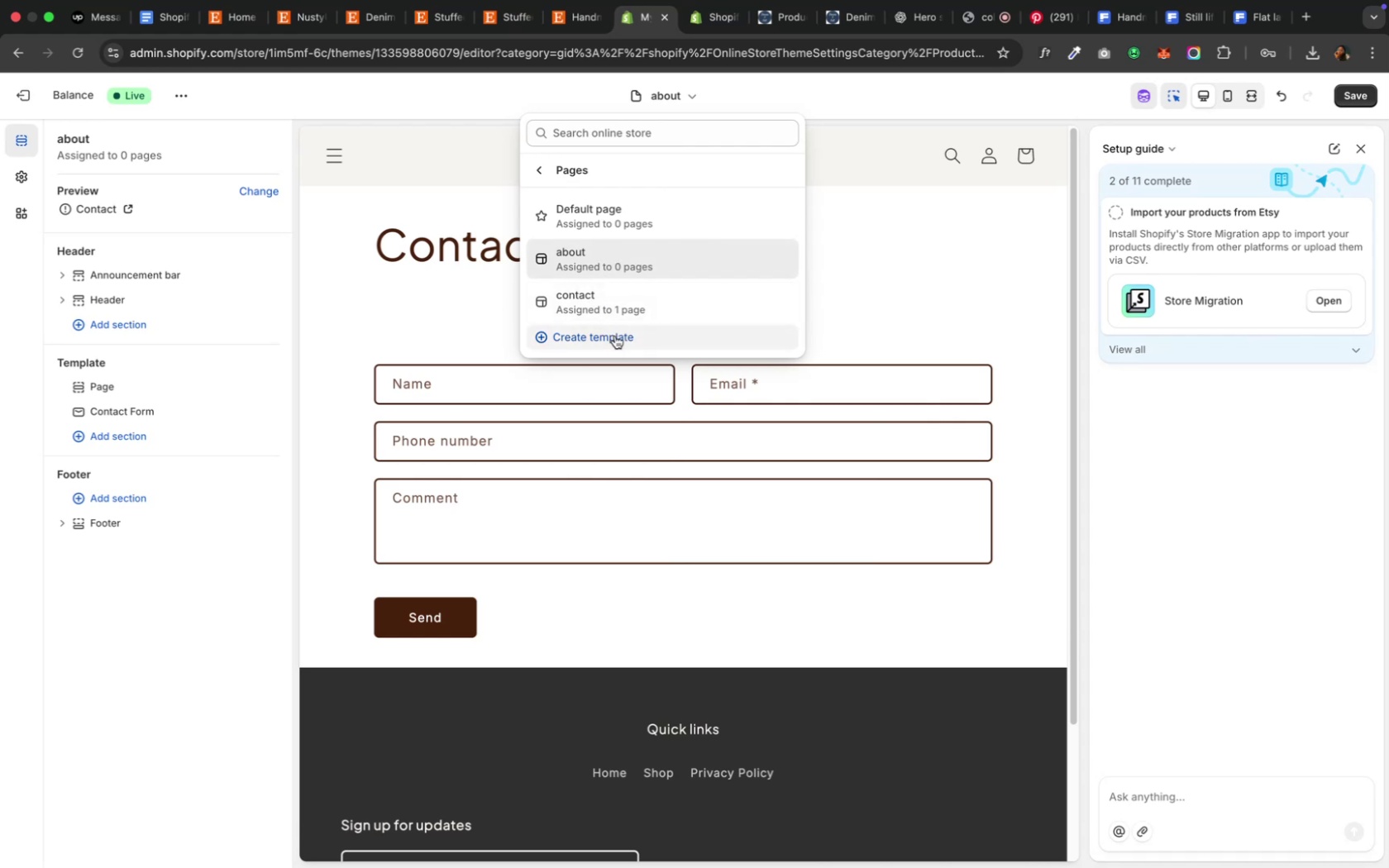 
wait(15.92)
 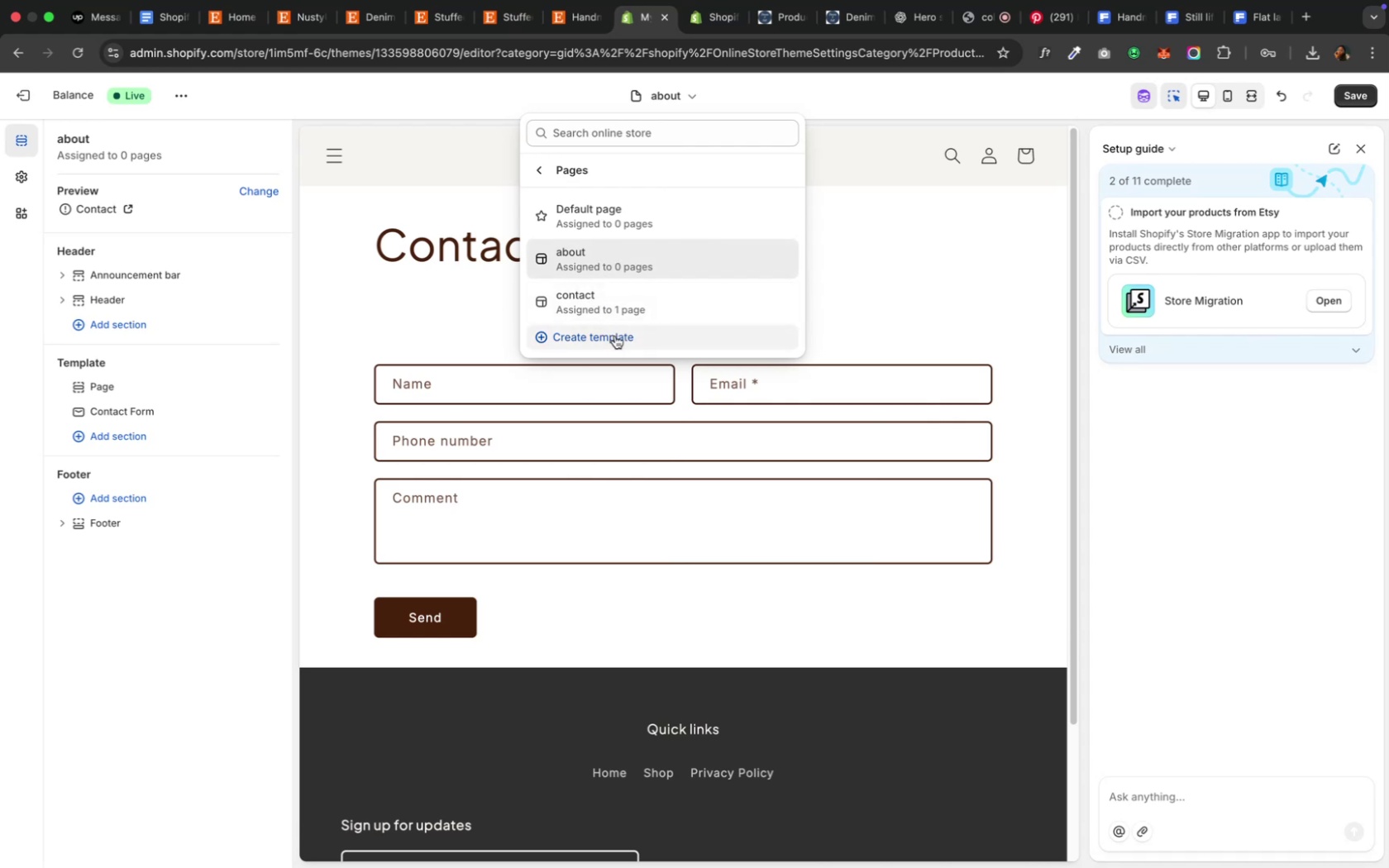 
left_click([185, 102])
 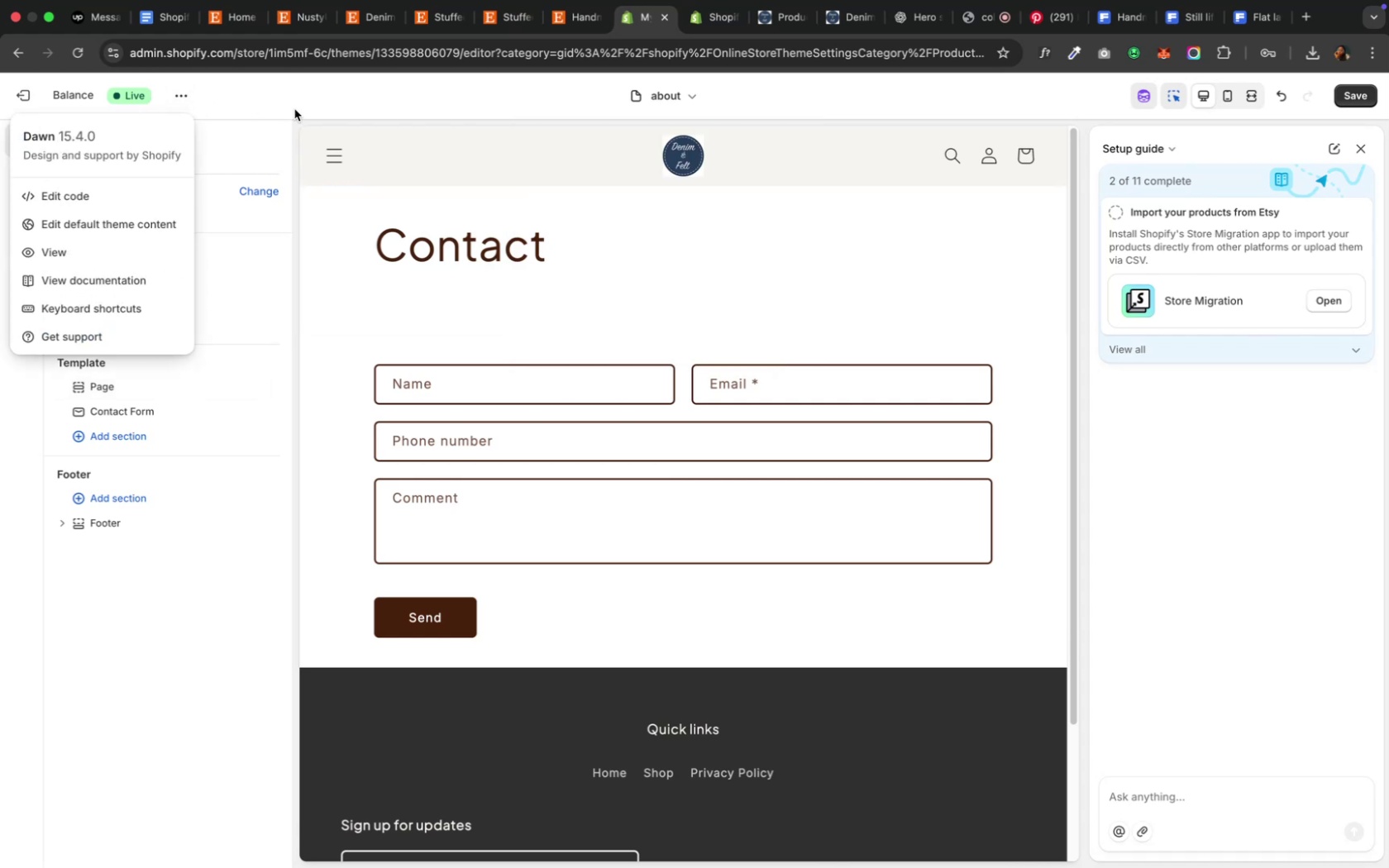 
left_click([294, 109])
 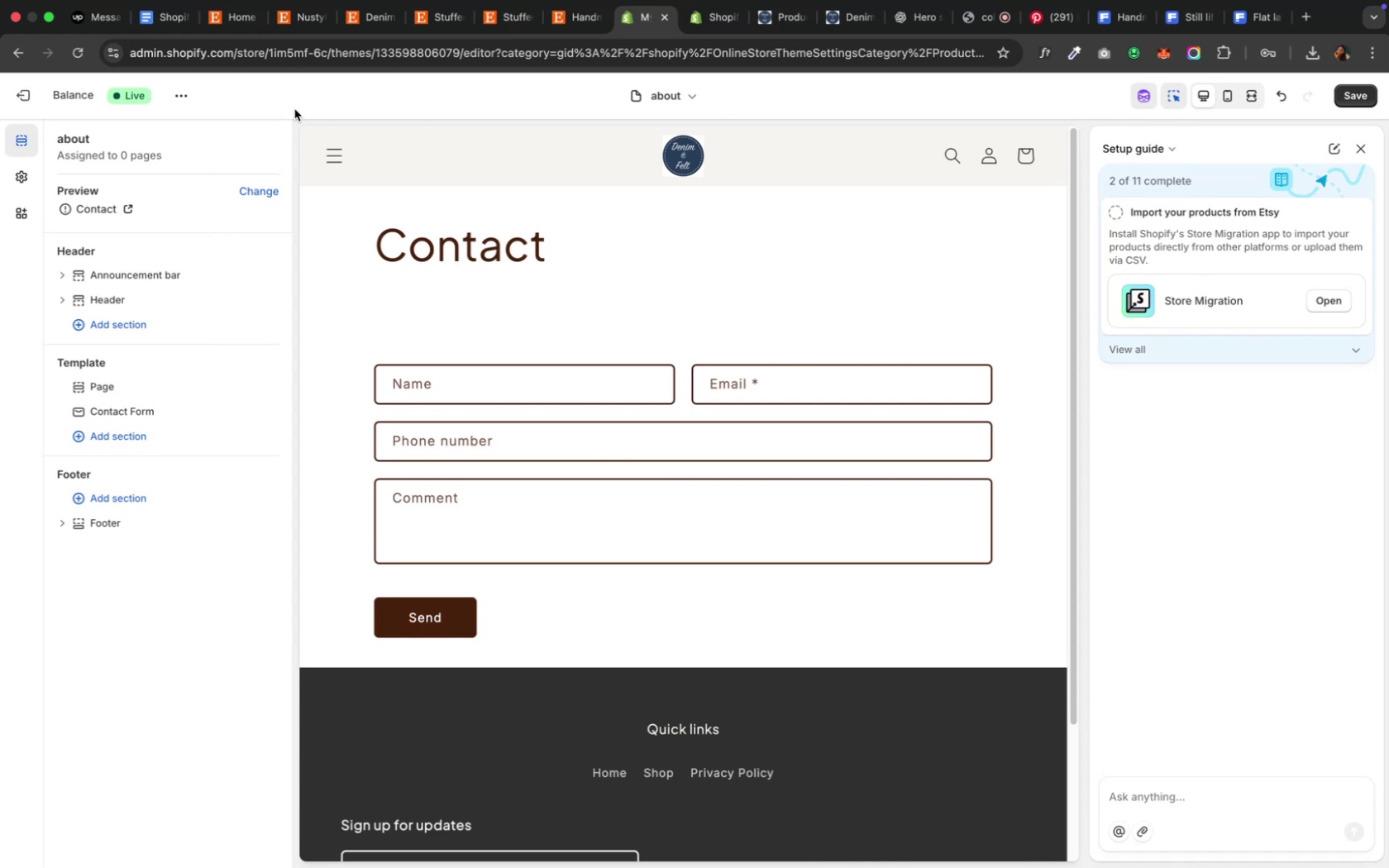 
key(Meta+Z)
 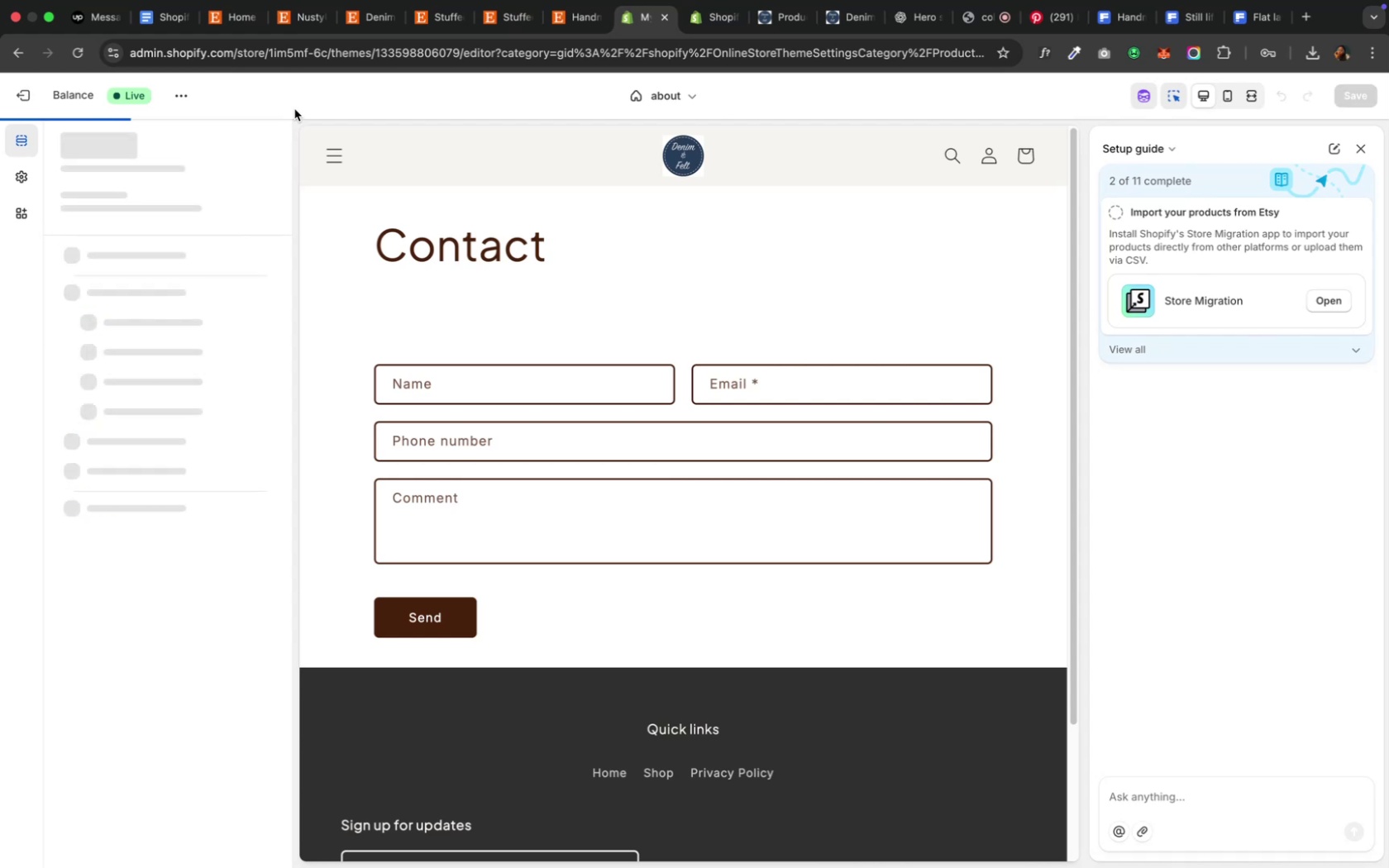 
key(Meta+Z)
 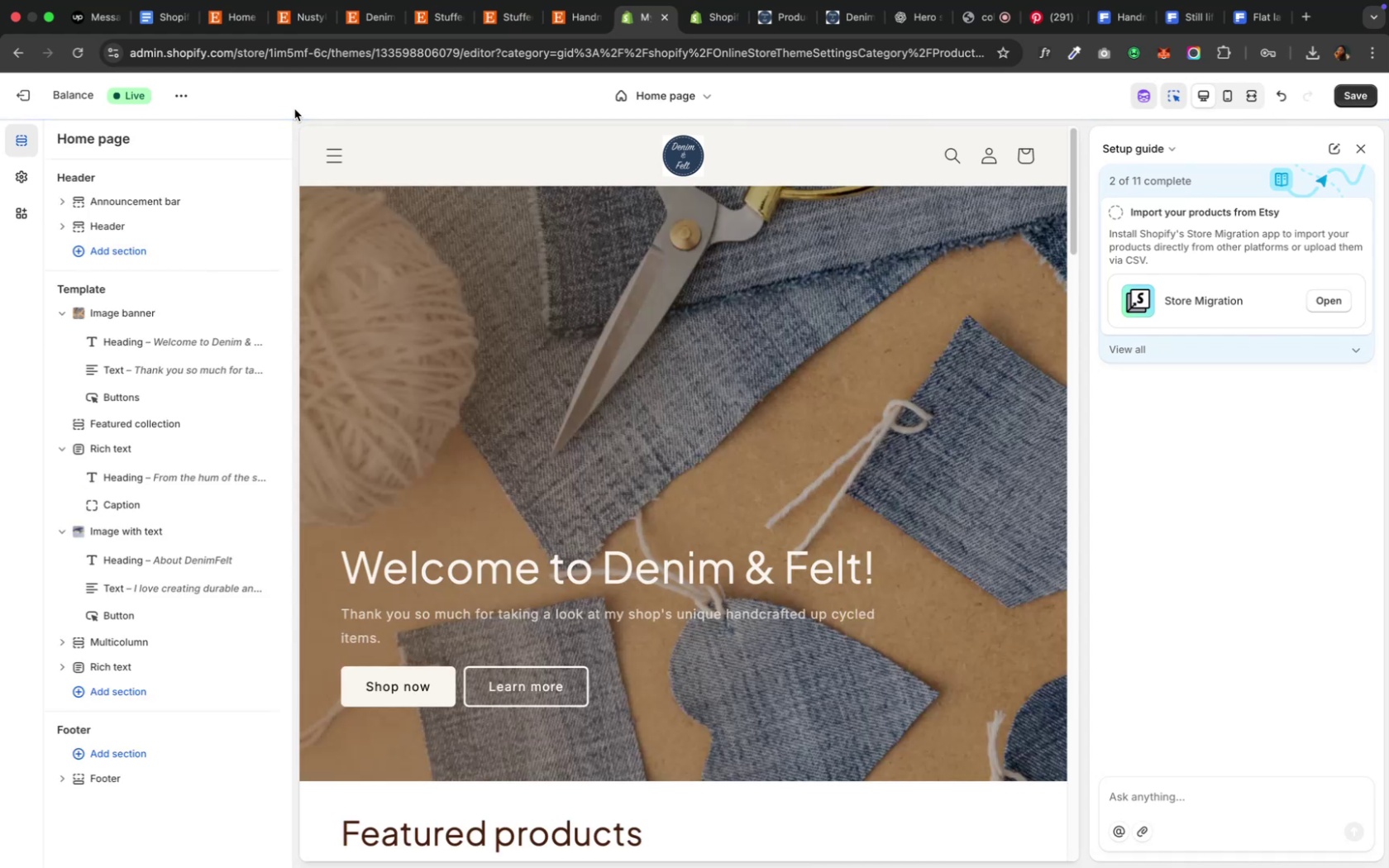 
left_click([675, 91])
 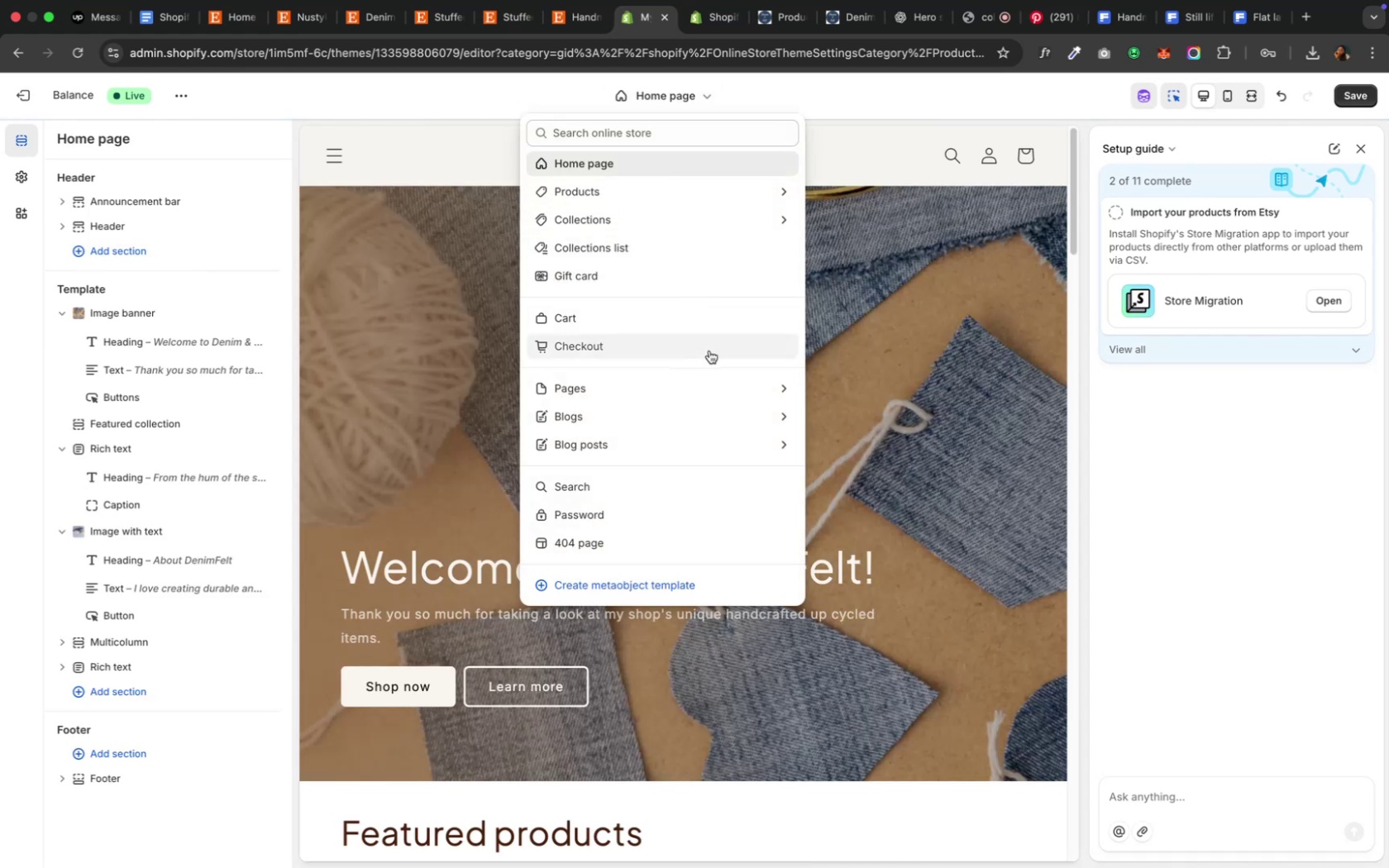 
mouse_move([708, 360])
 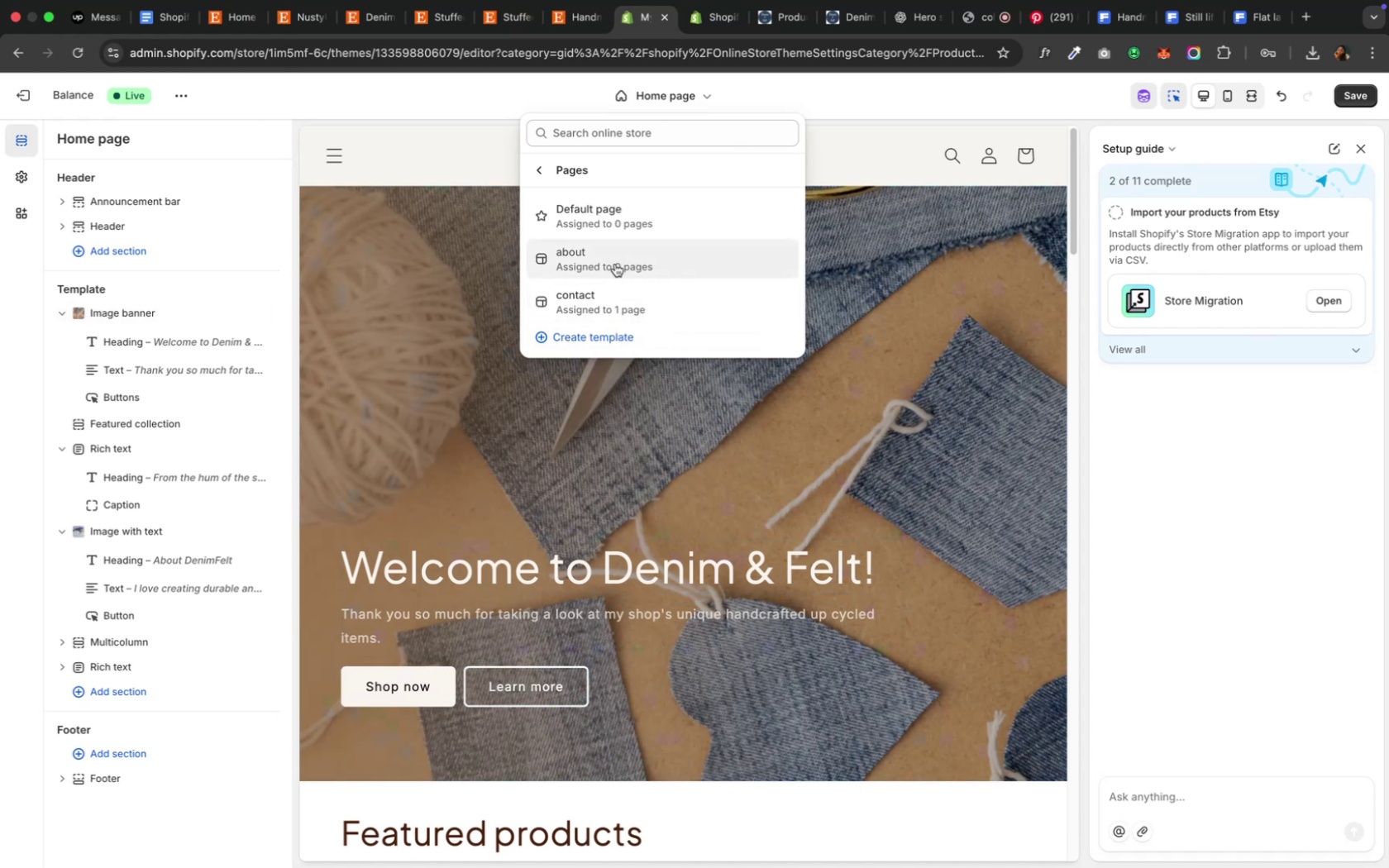 
left_click([614, 264])
 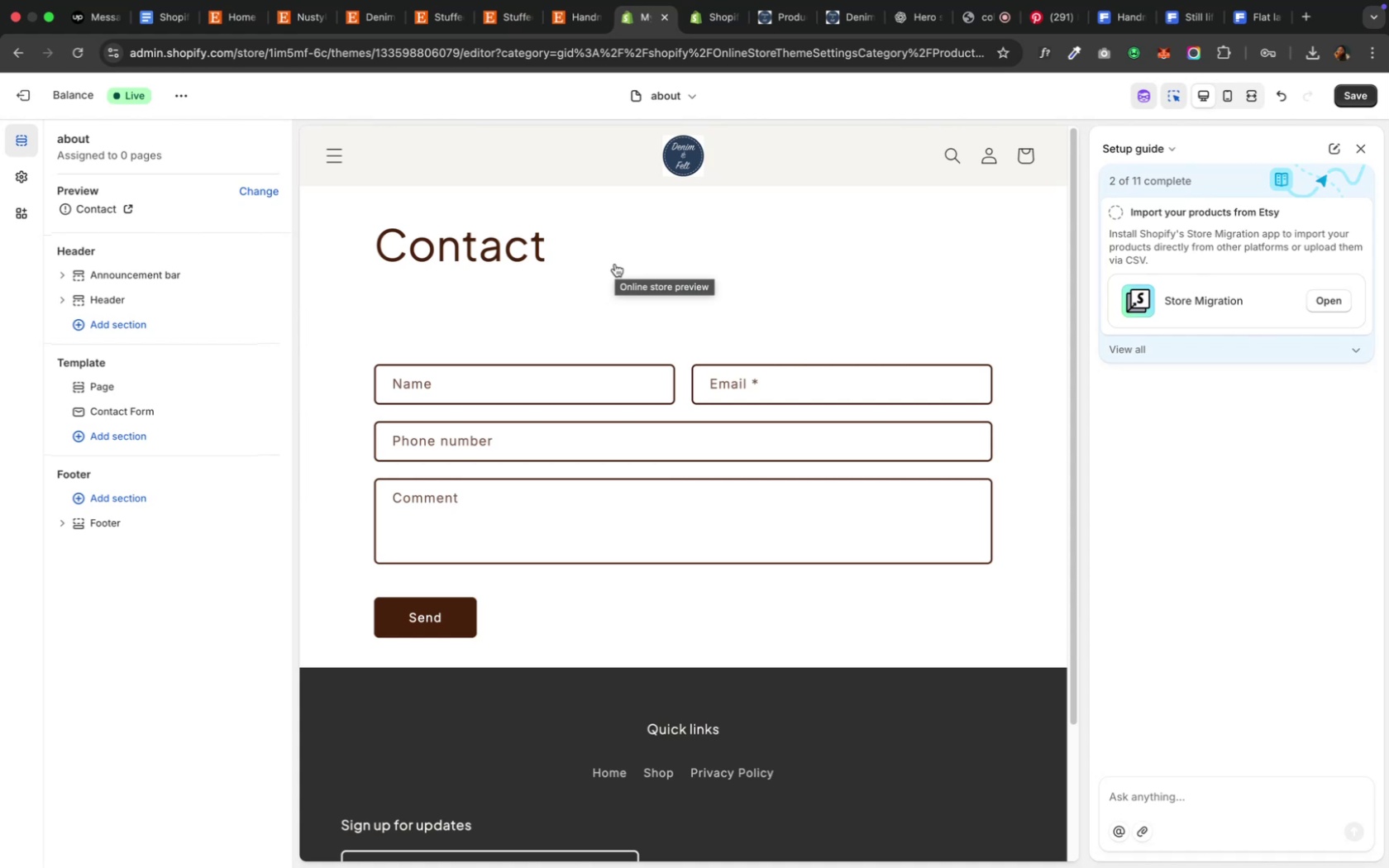 
wait(11.26)
 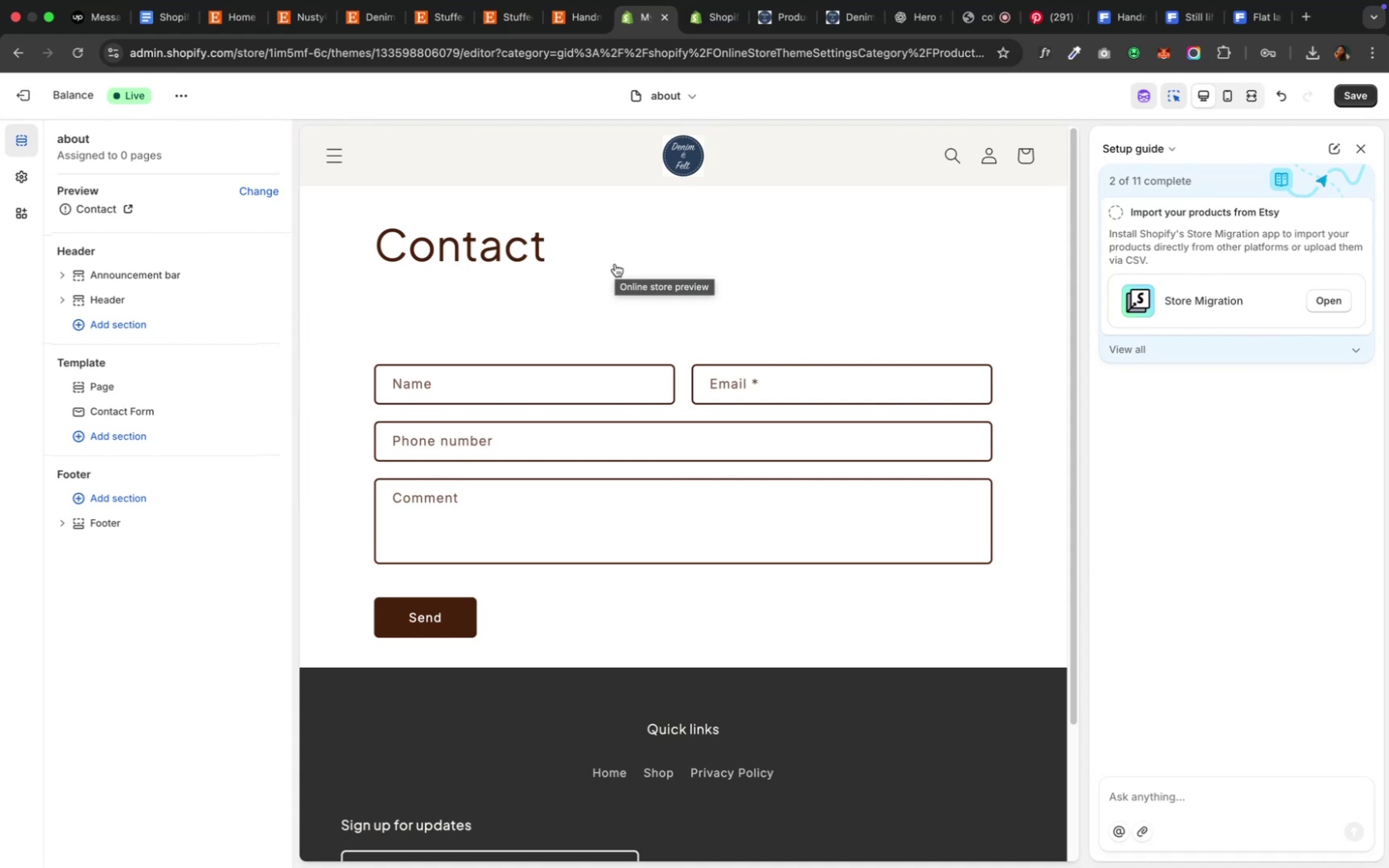 
left_click([448, 256])
 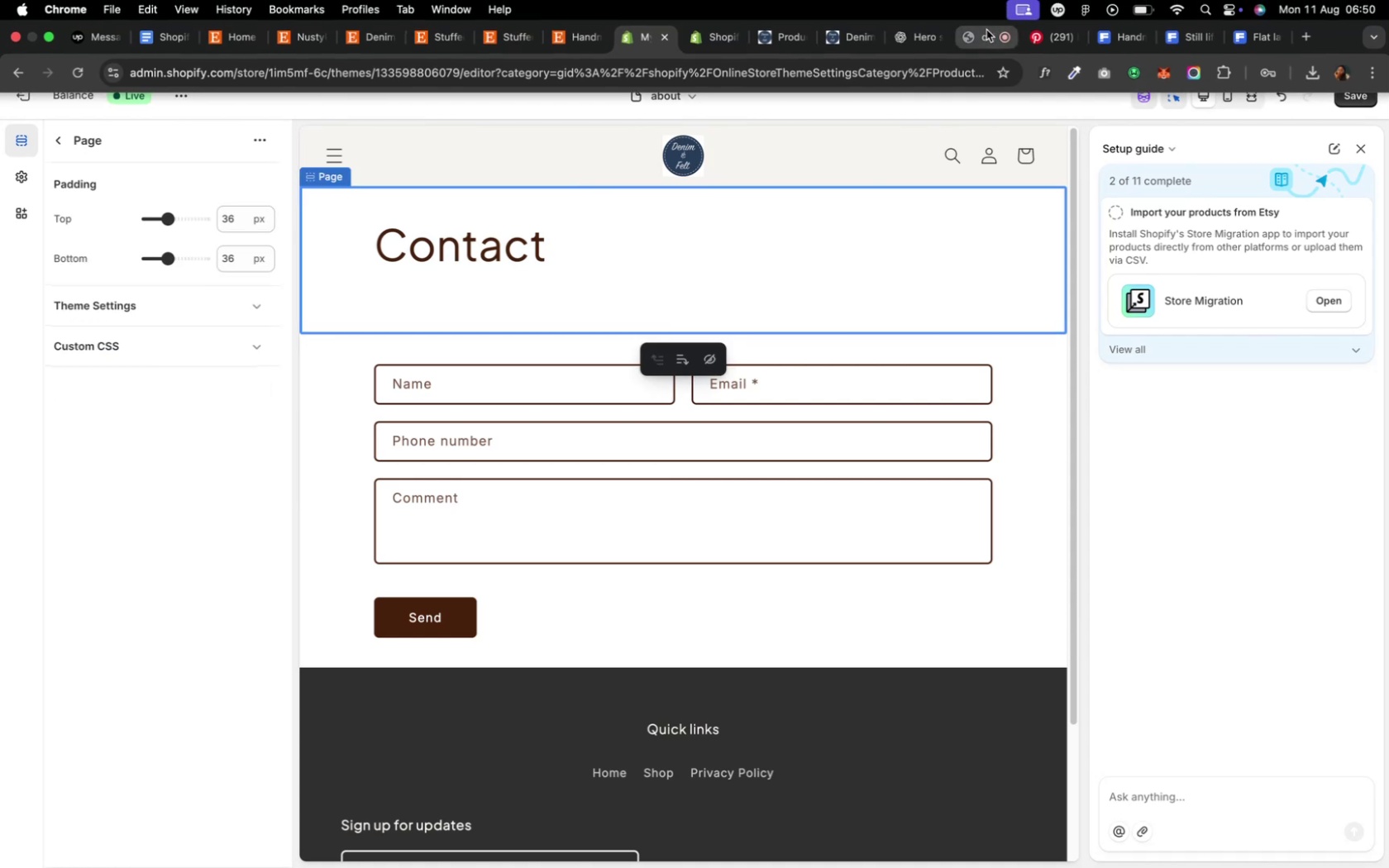 
left_click([900, 50])
 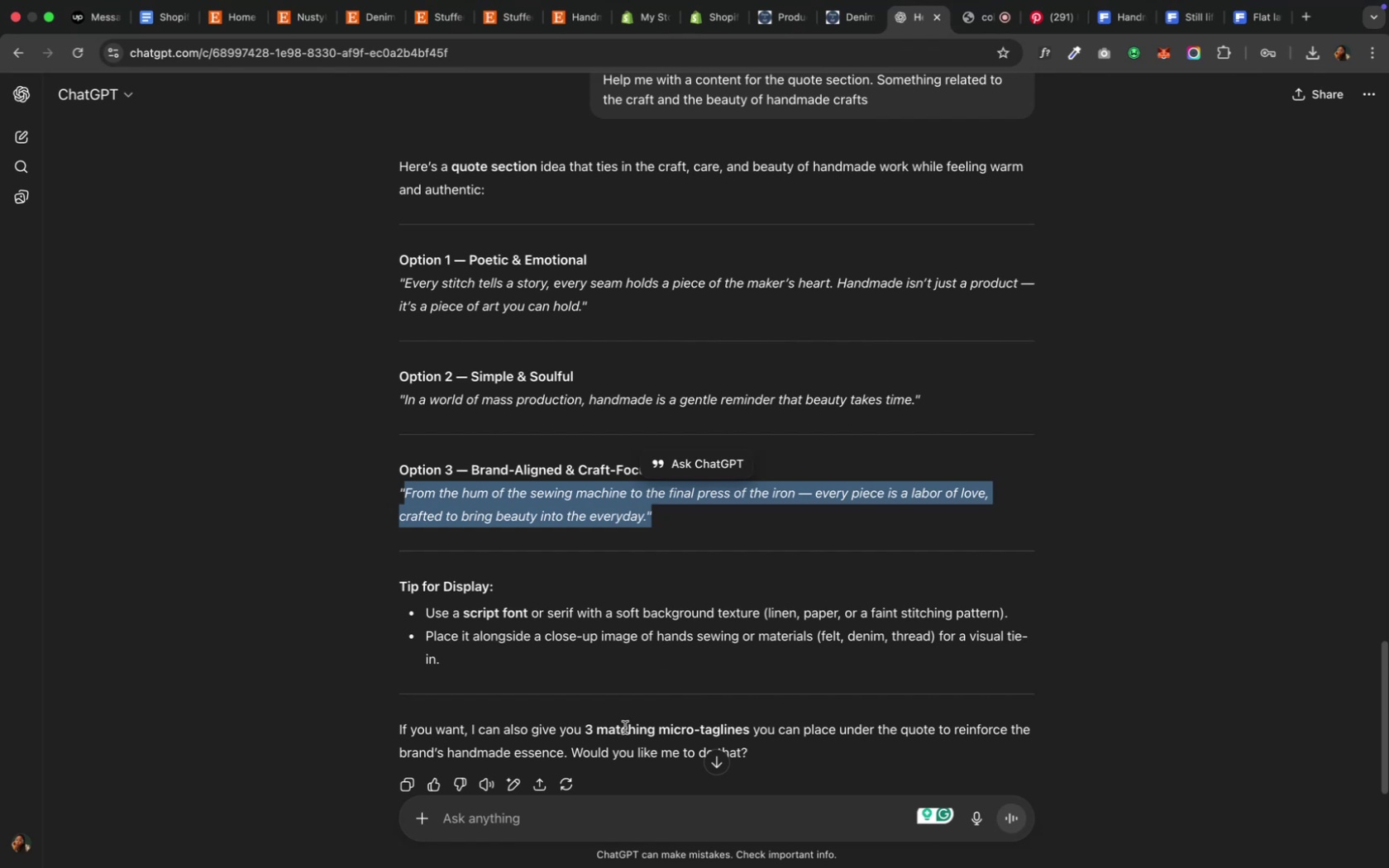 
left_click([580, 826])
 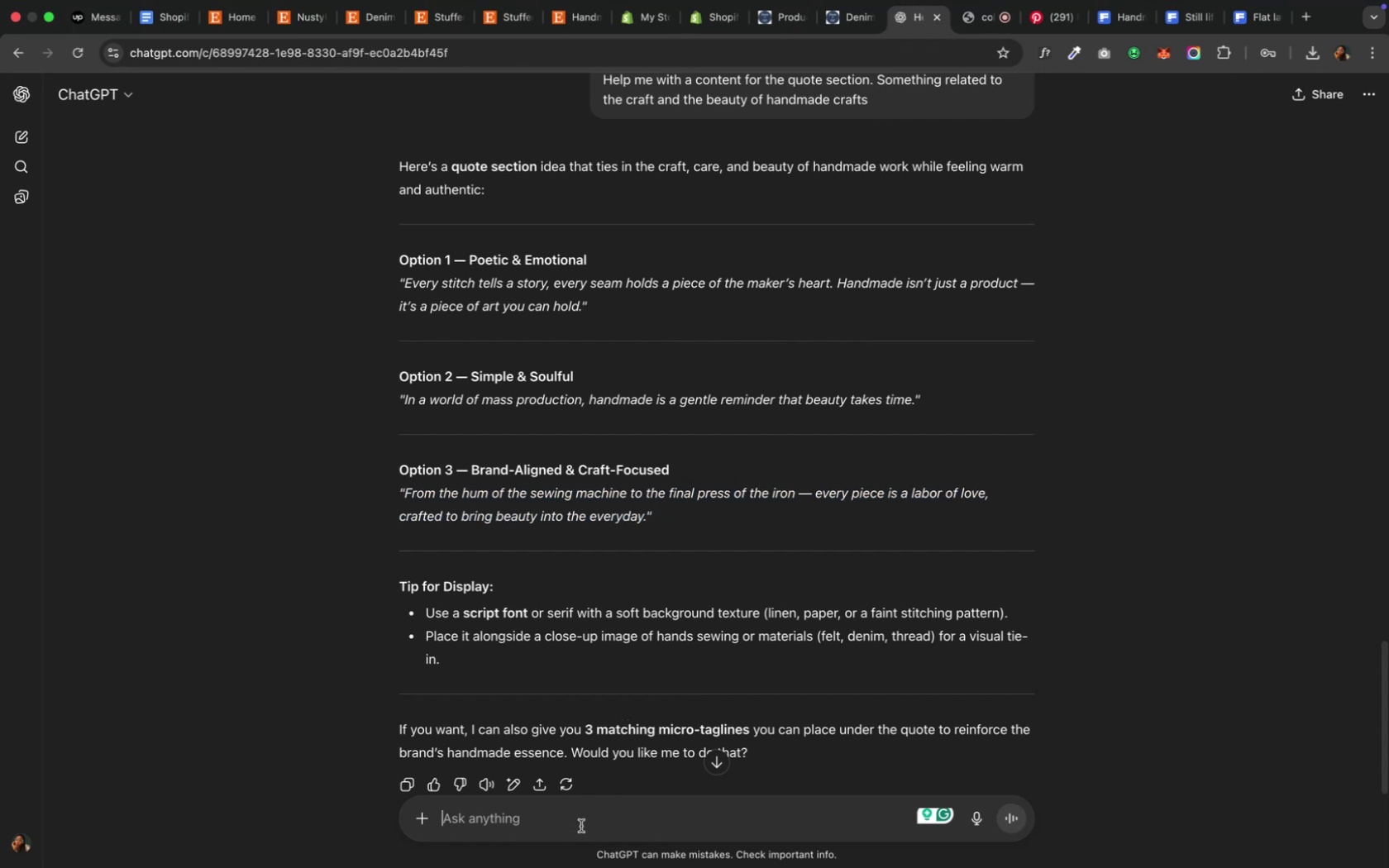 
type(Help me with an extensive content c)
key(Backspace)
type(and layout for ht)
key(Backspace)
key(Backspace)
type(the abot)
key(Backspace)
type(ut page)
 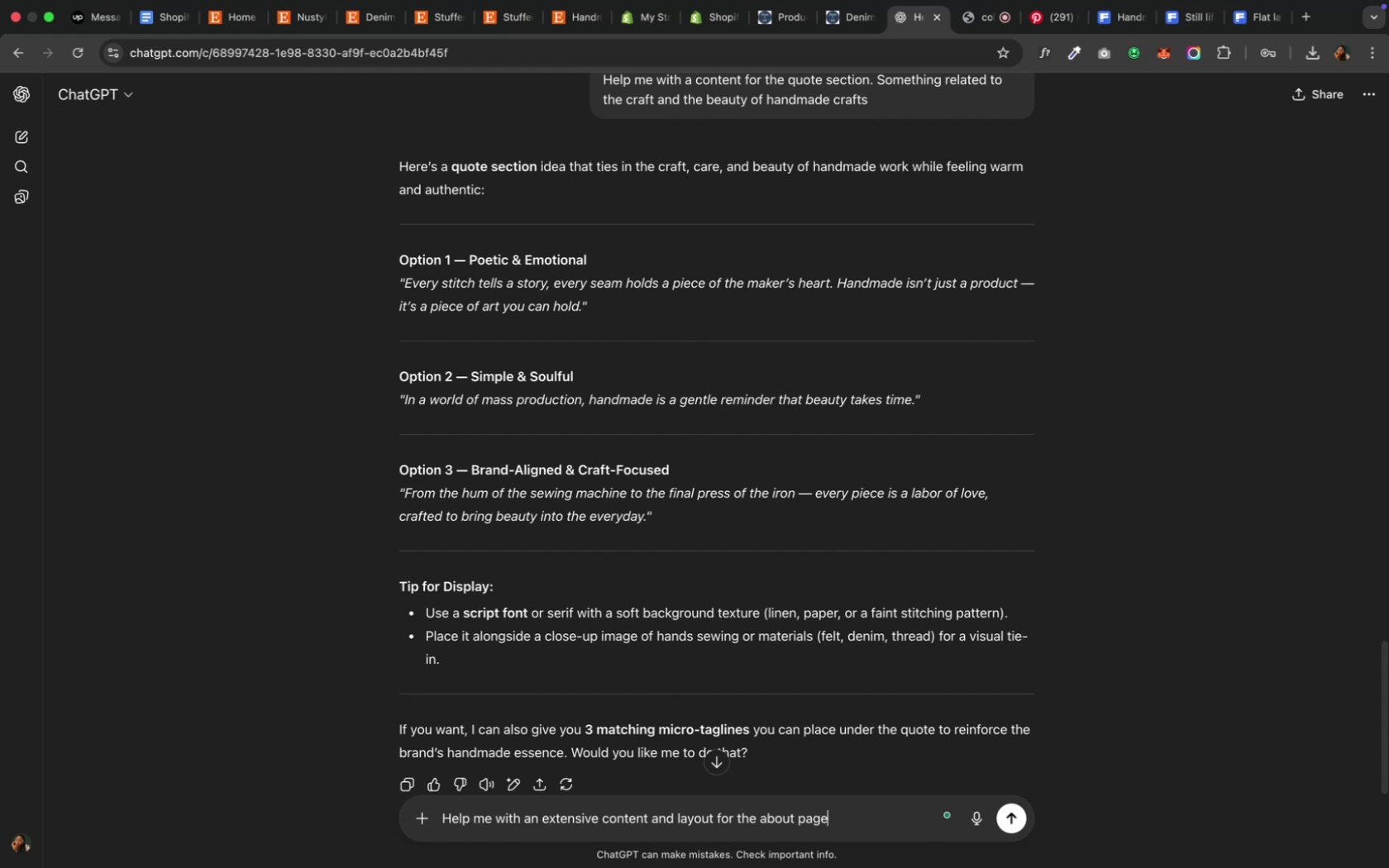 
key(Enter)
 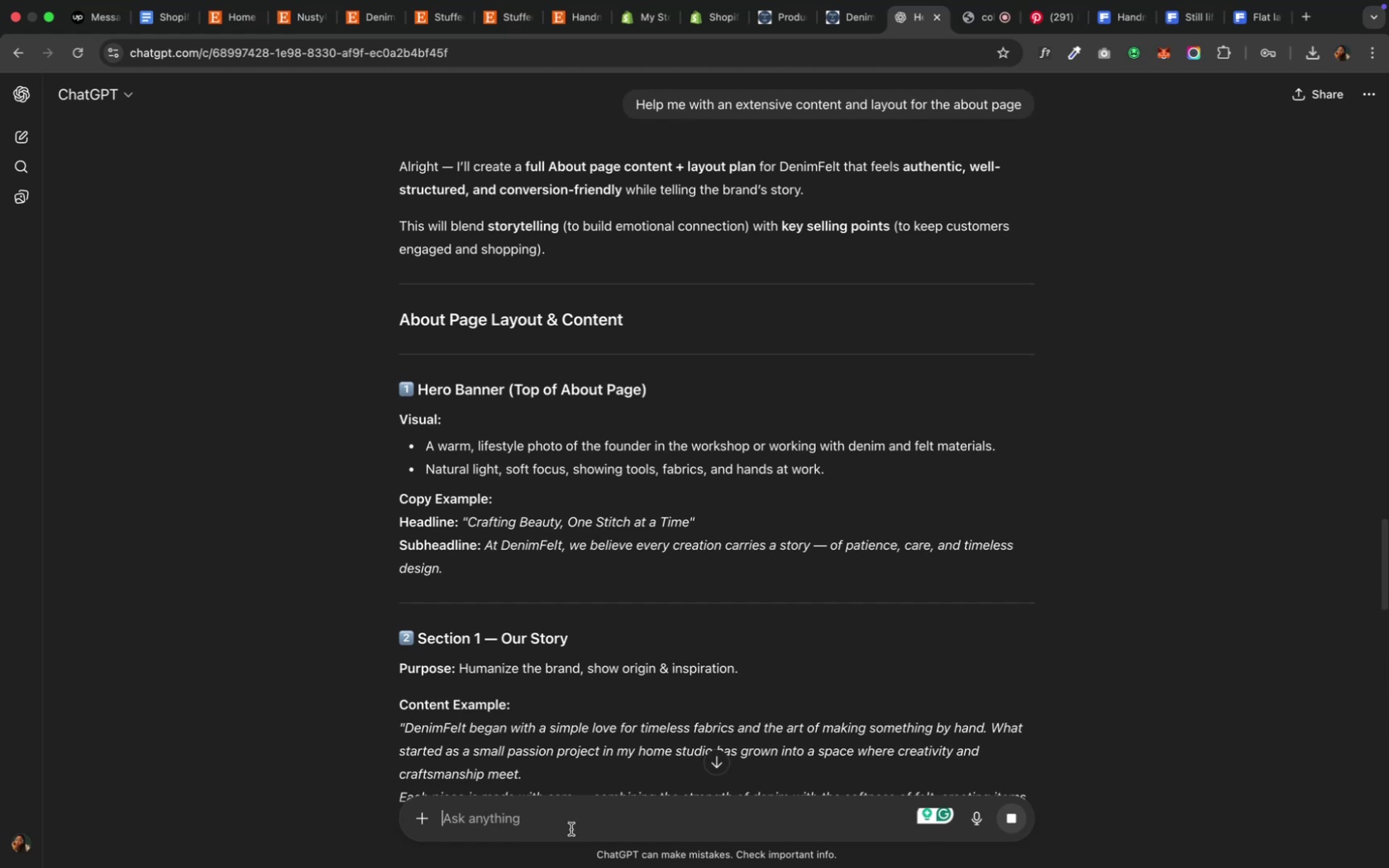 
wait(18.67)
 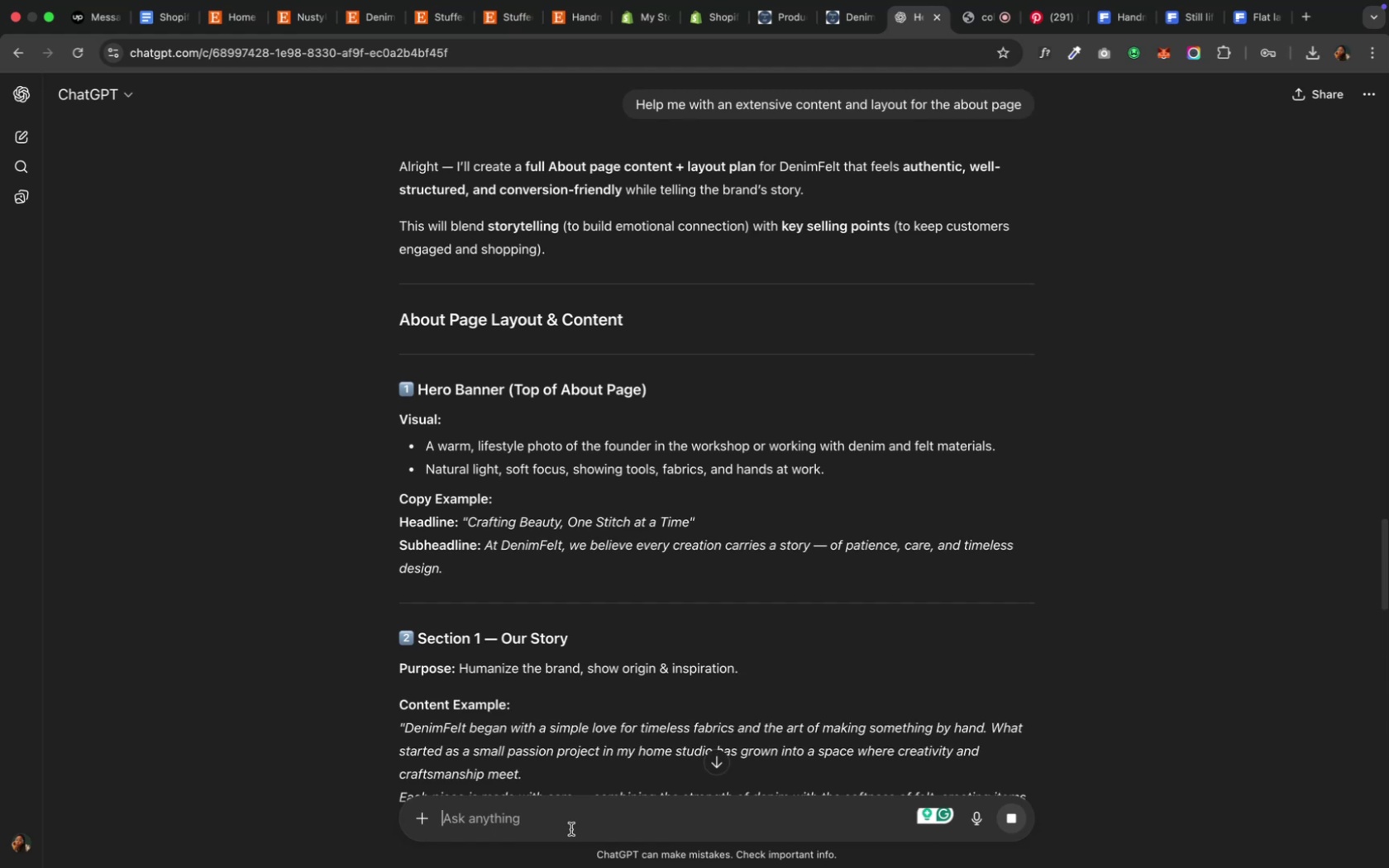 
mouse_move([834, 29])
 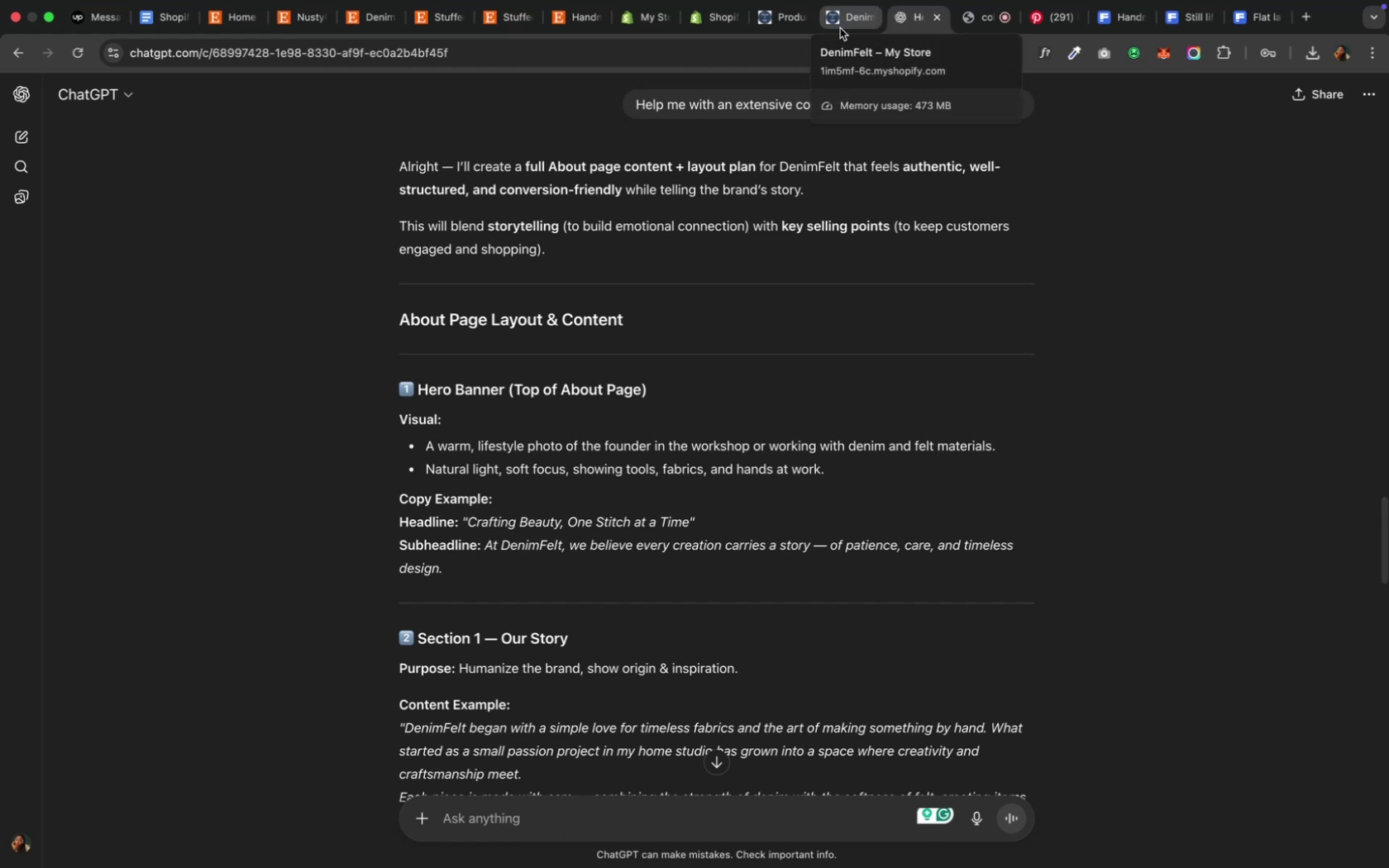 
mouse_move([742, 34])
 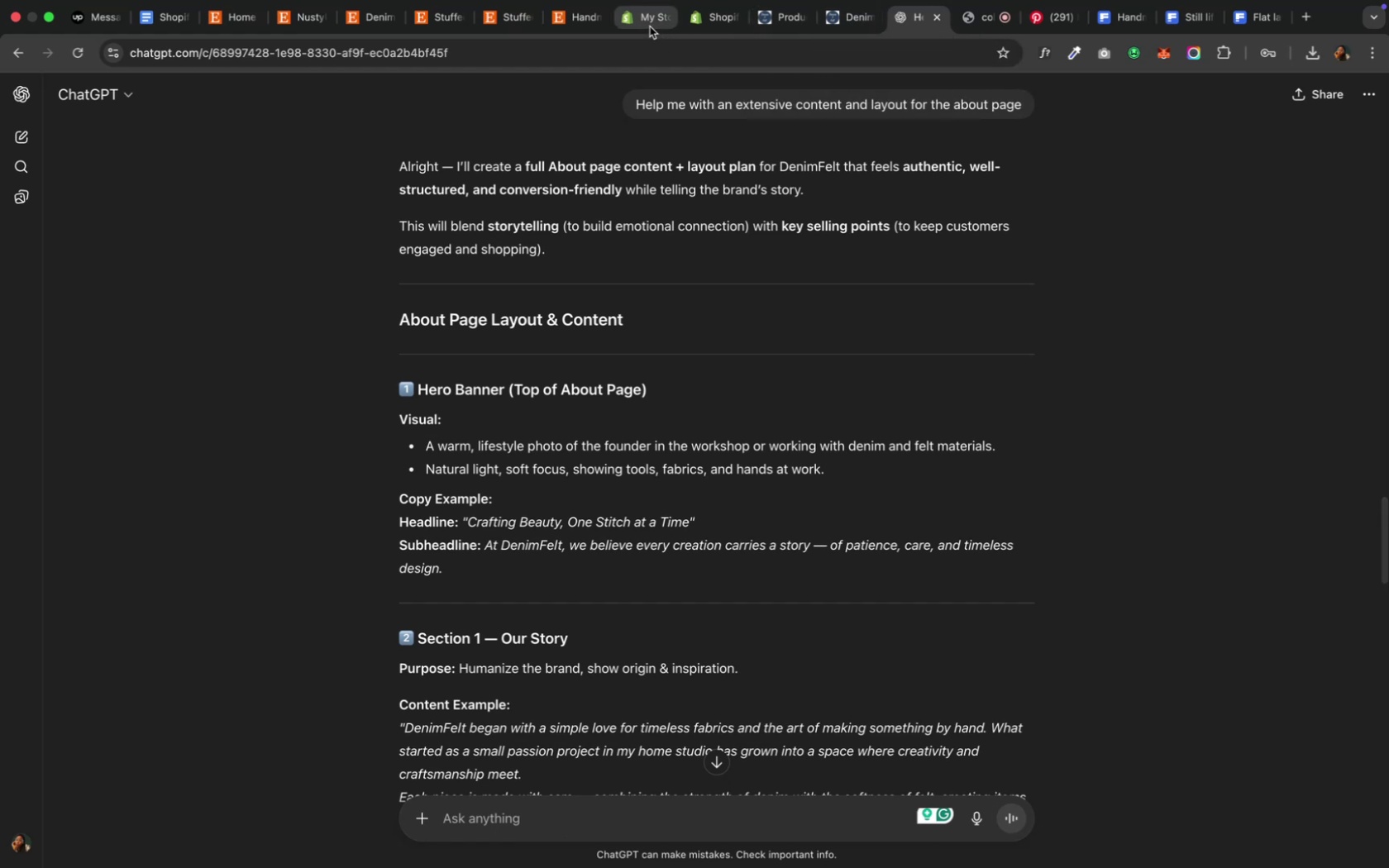 
left_click([649, 26])
 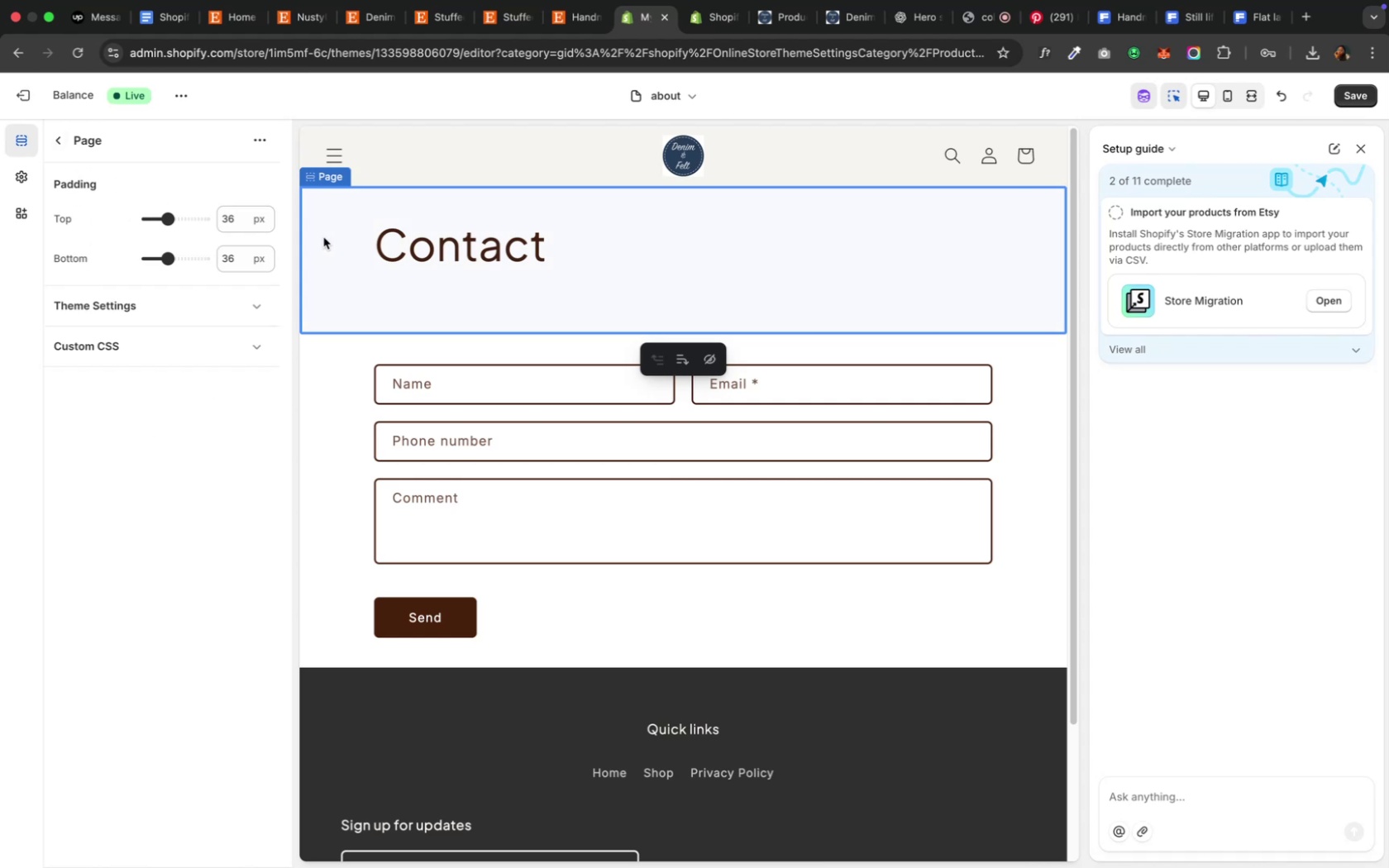 
wait(7.34)
 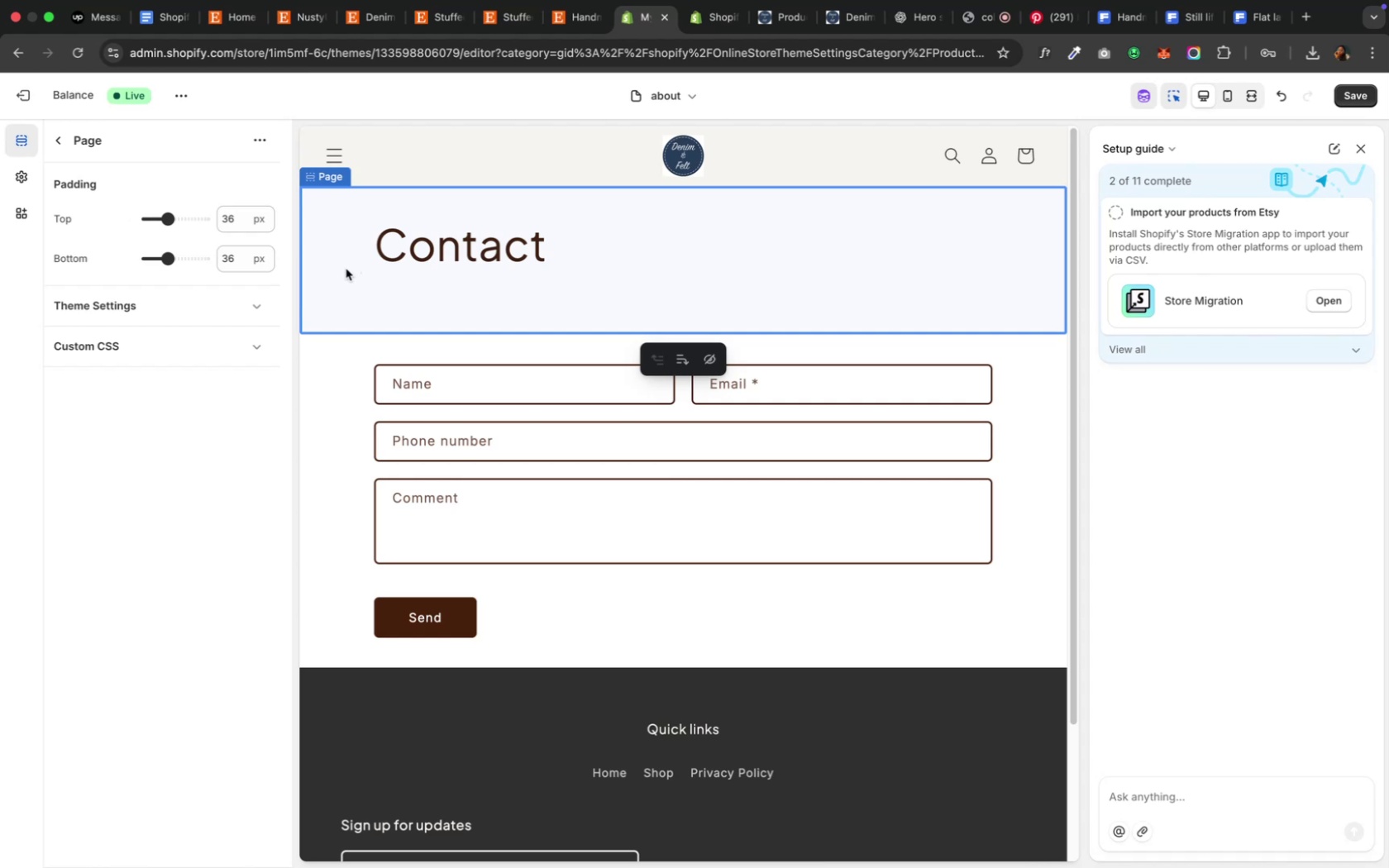 
double_click([427, 255])
 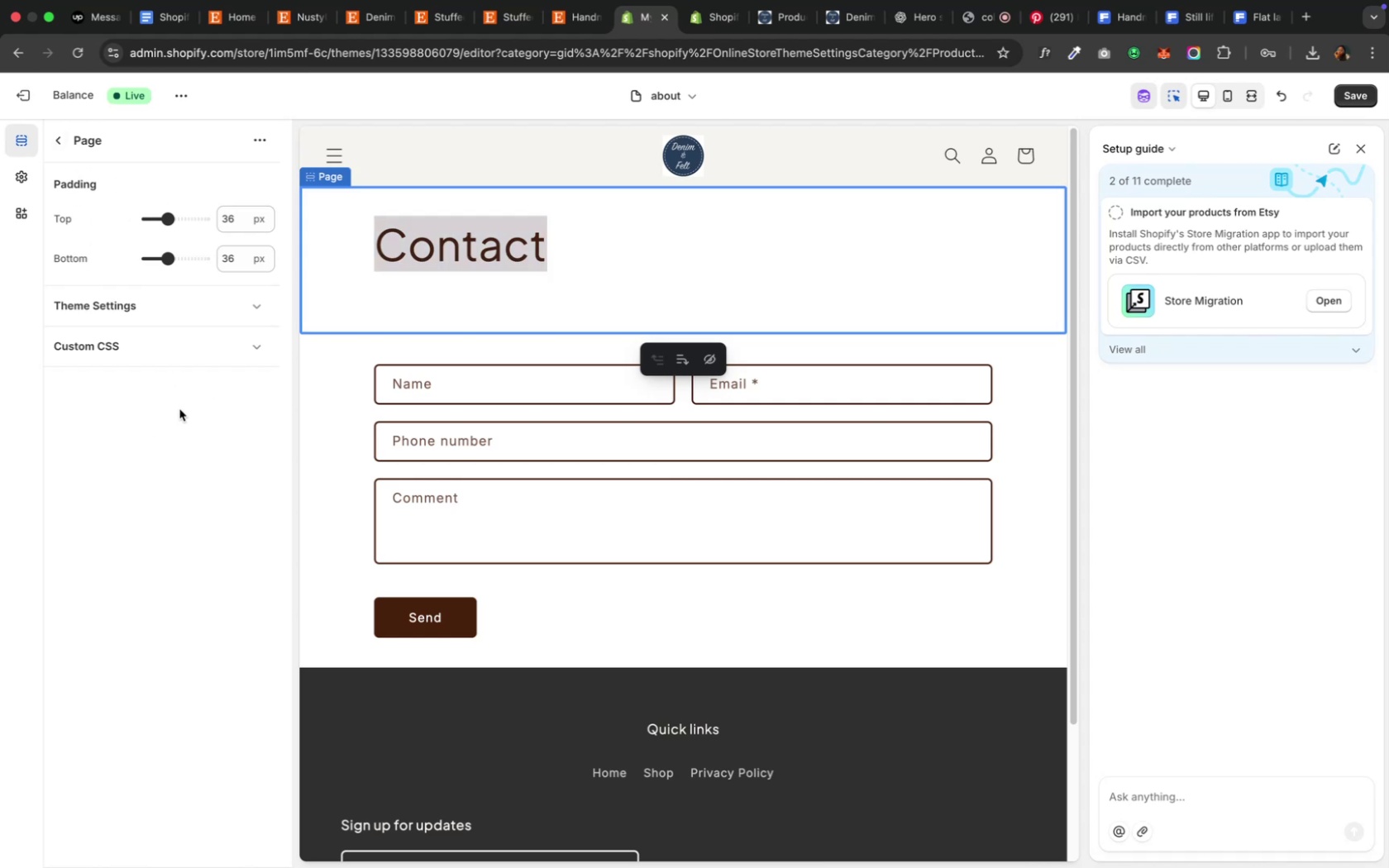 
left_click([181, 417])
 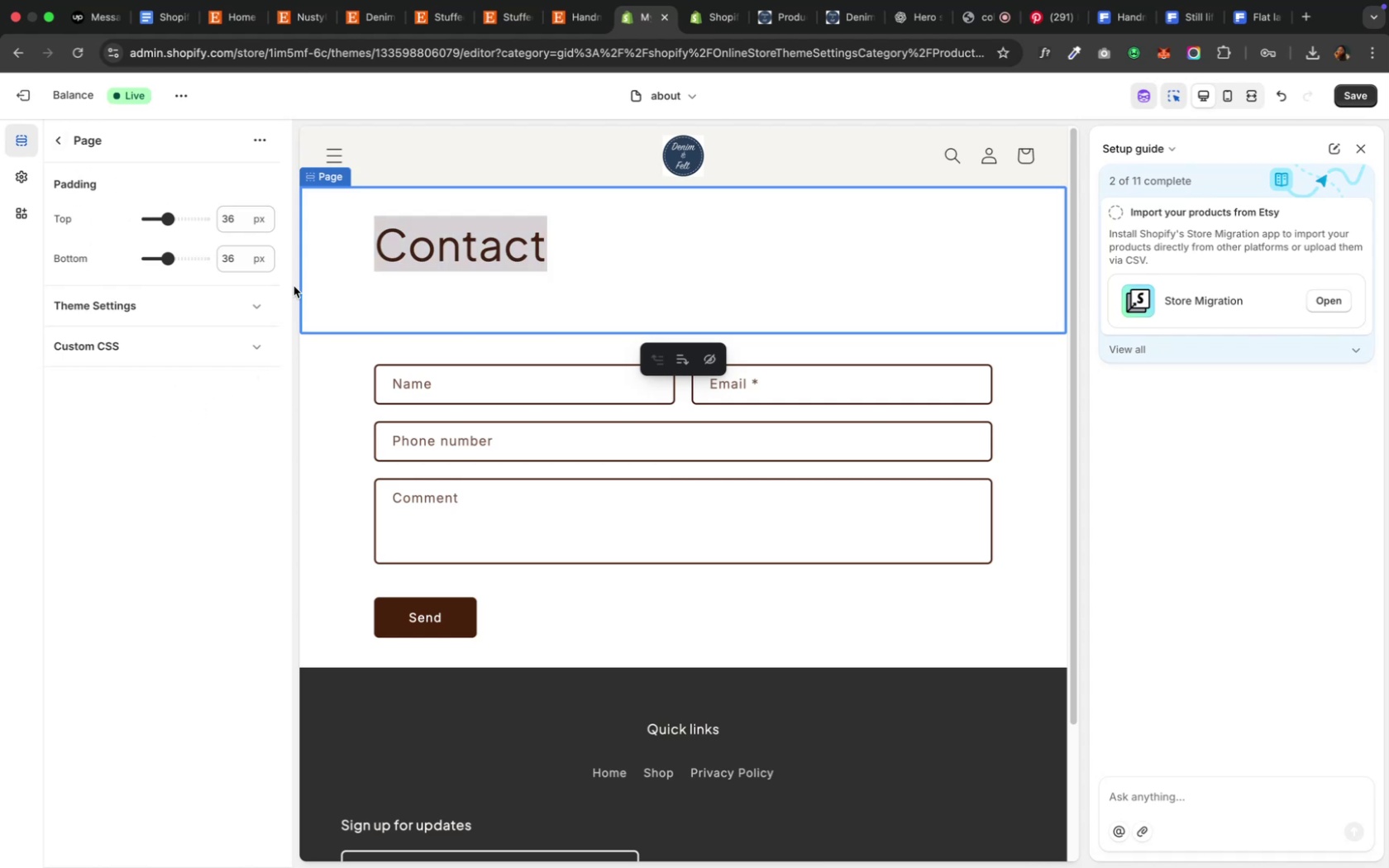 
left_click([323, 255])
 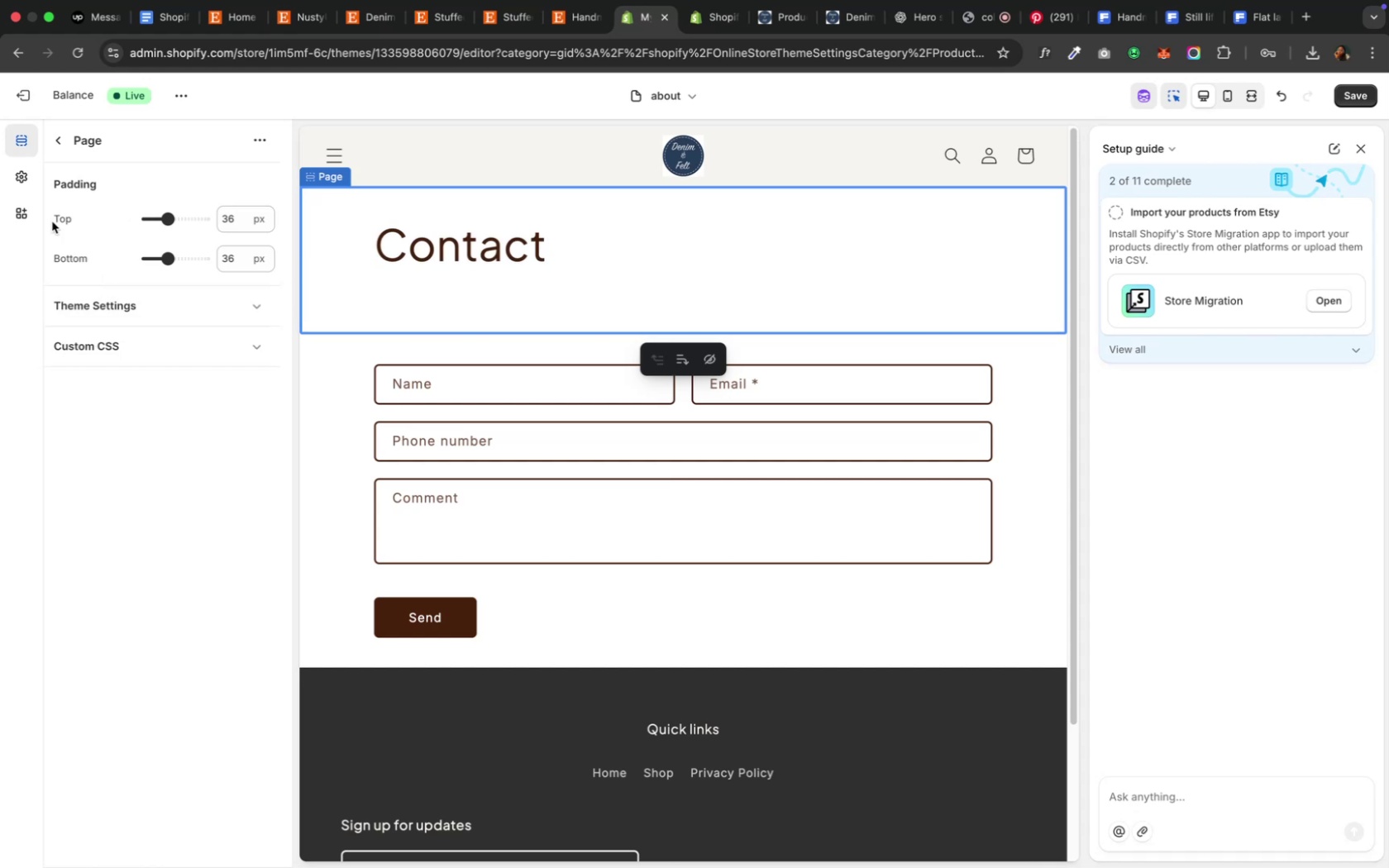 
wait(5.3)
 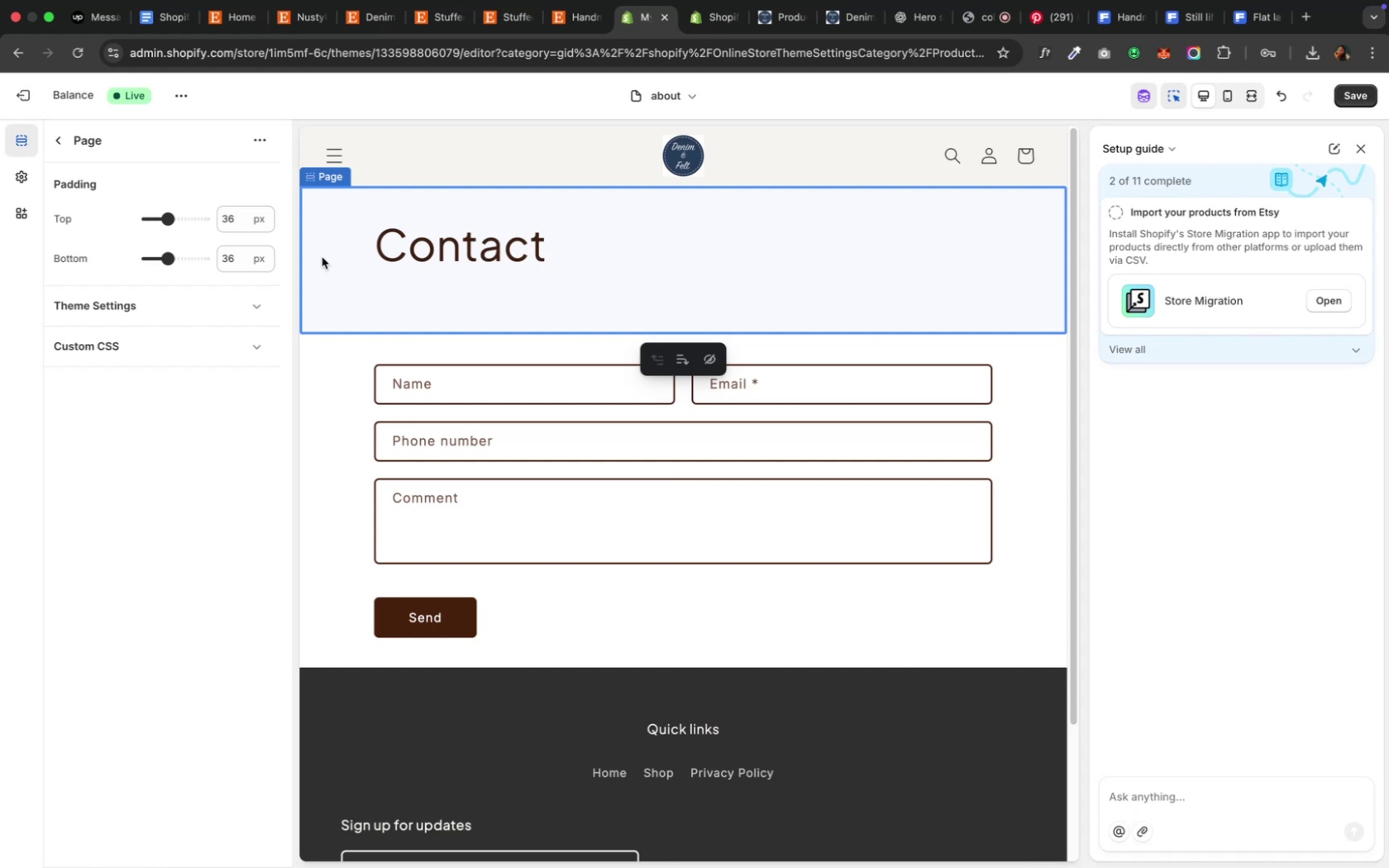 
left_click([263, 141])
 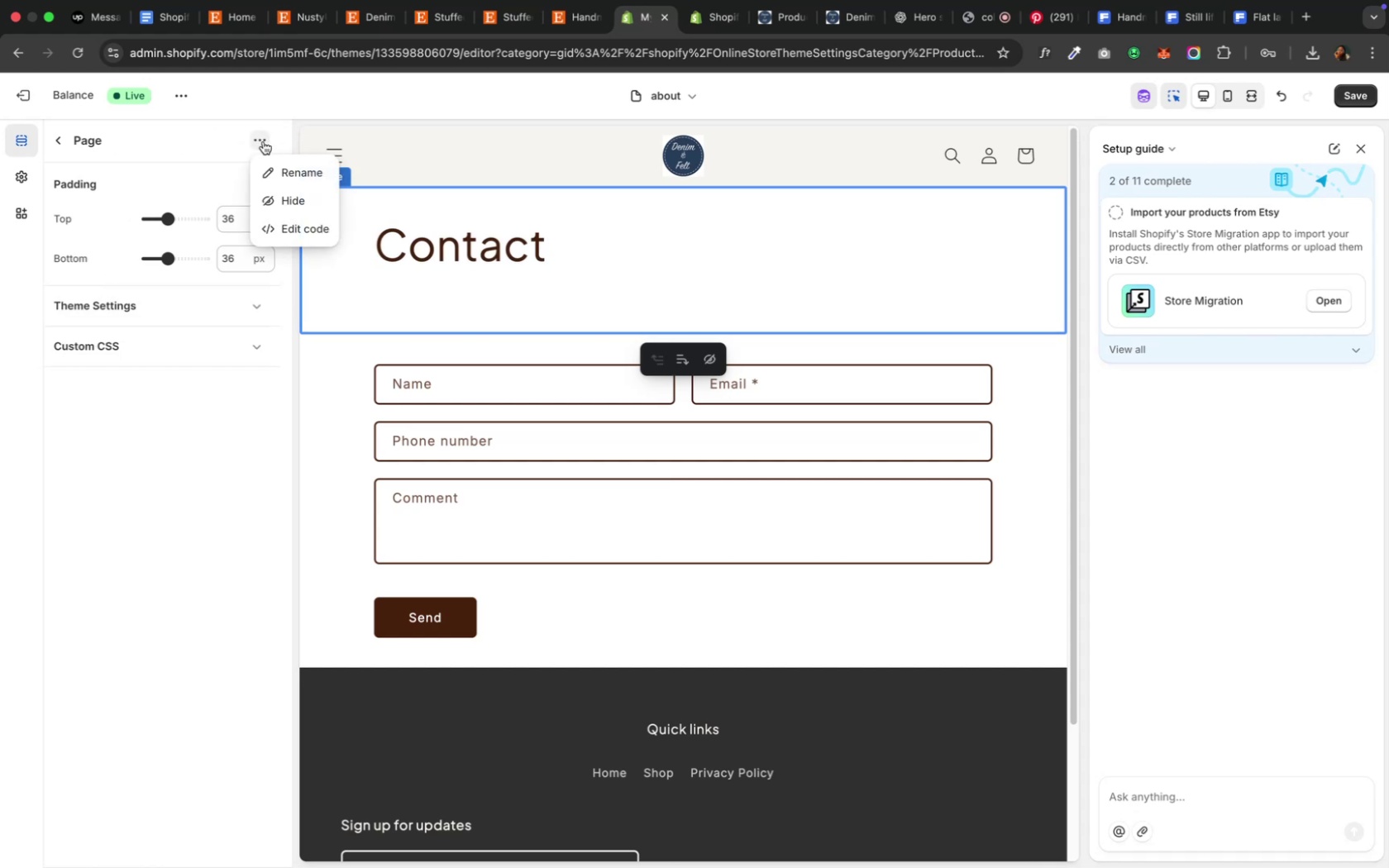 
left_click([285, 164])
 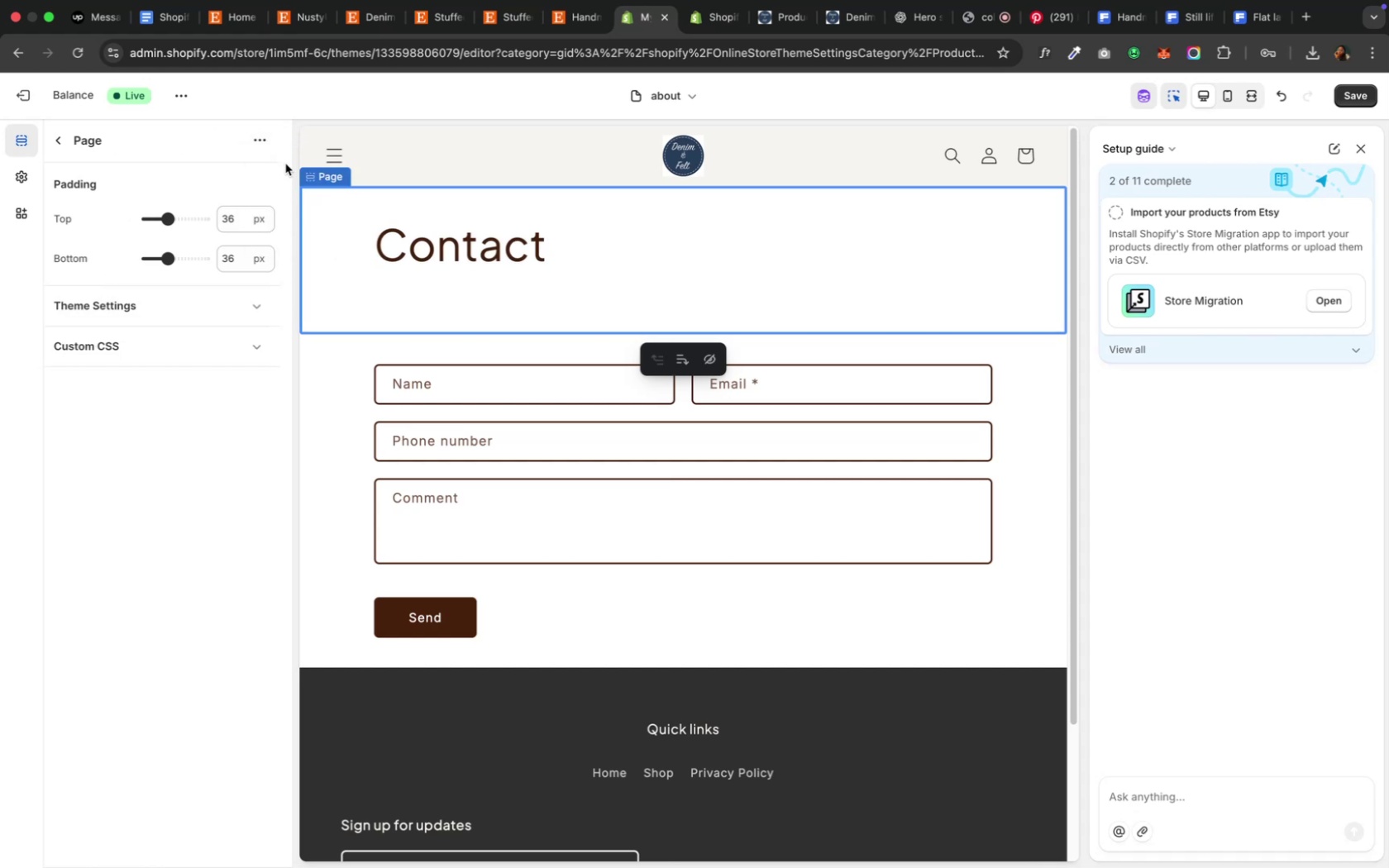 
left_click([66, 144])
 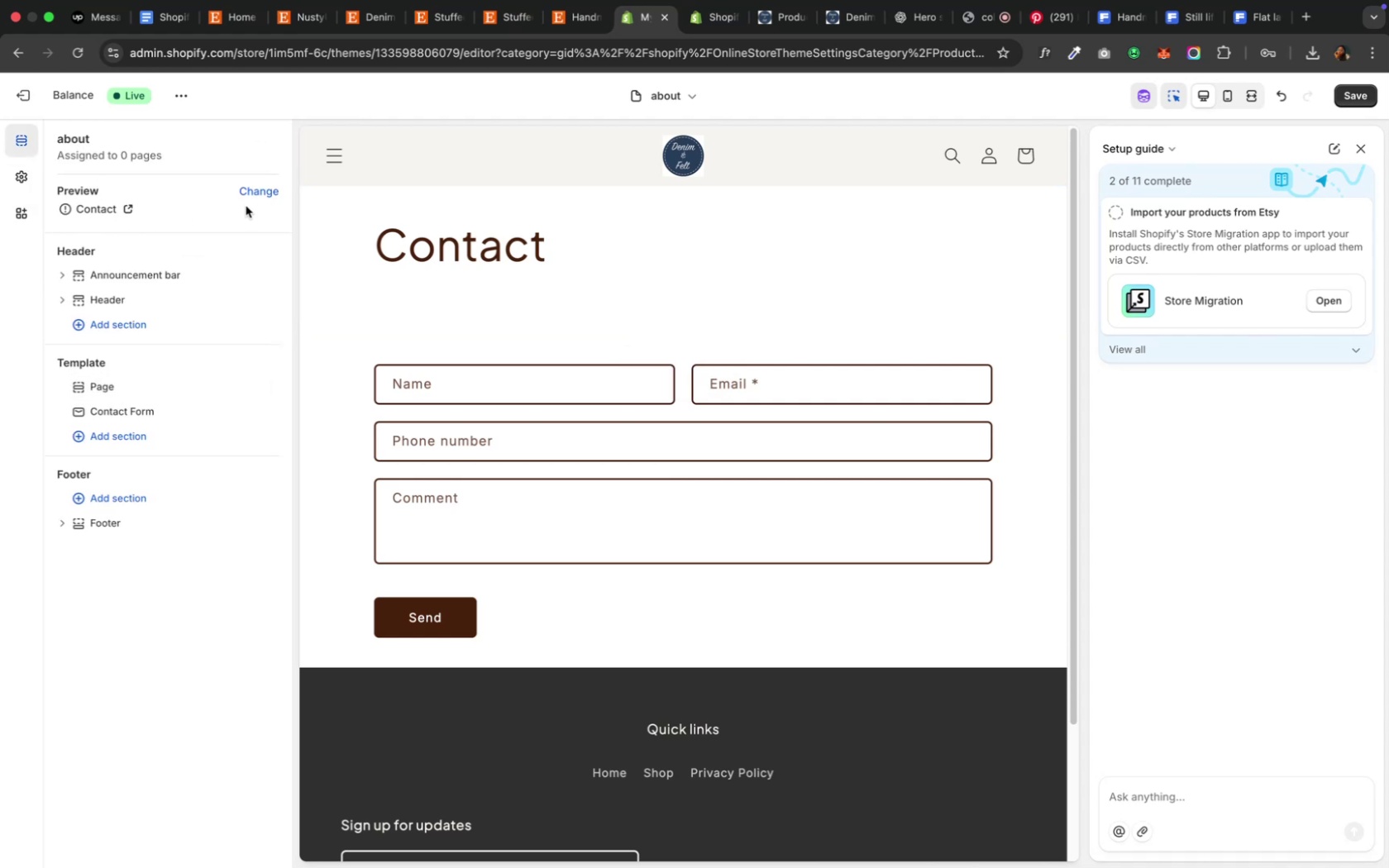 
left_click([253, 198])
 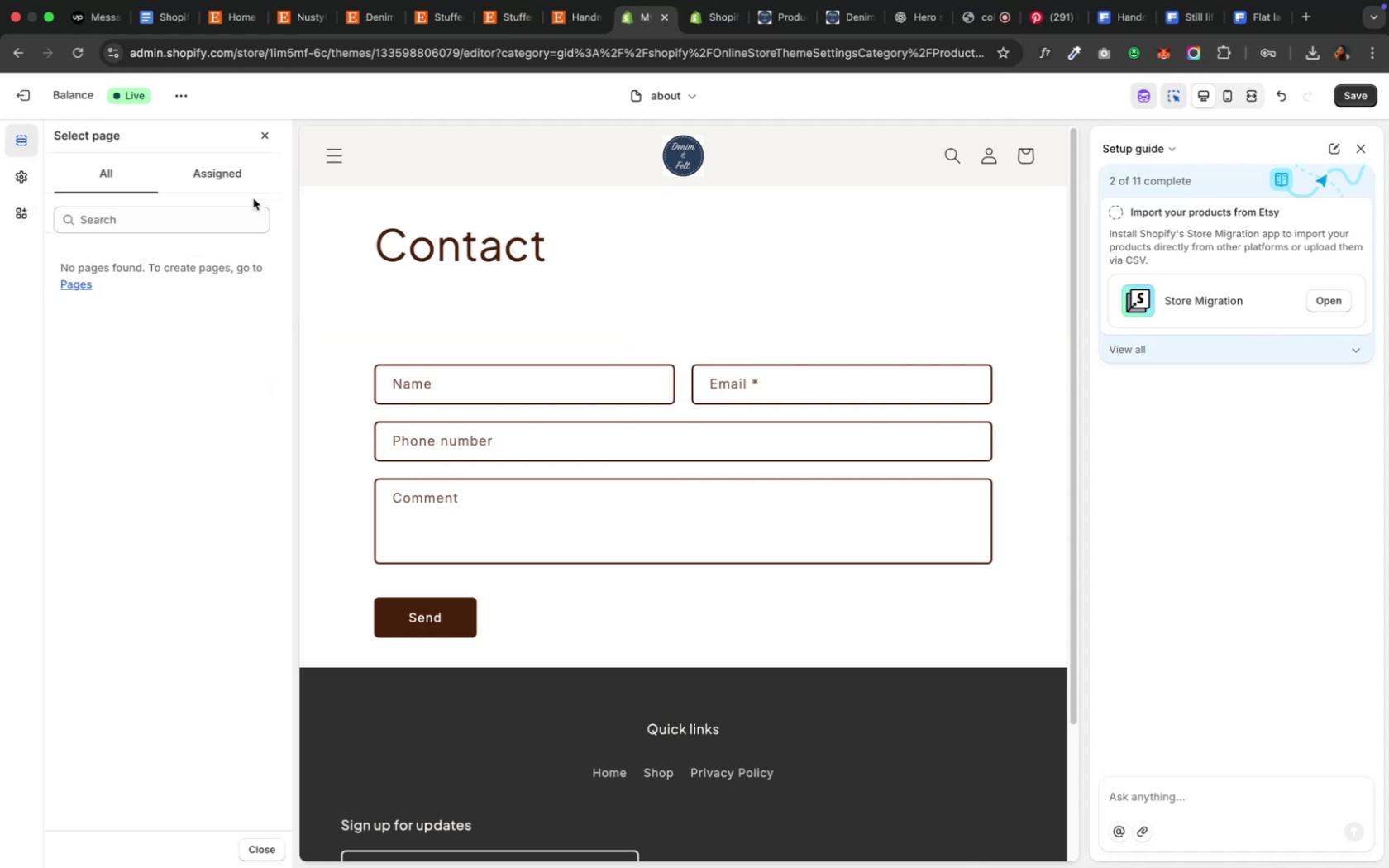 
wait(5.67)
 